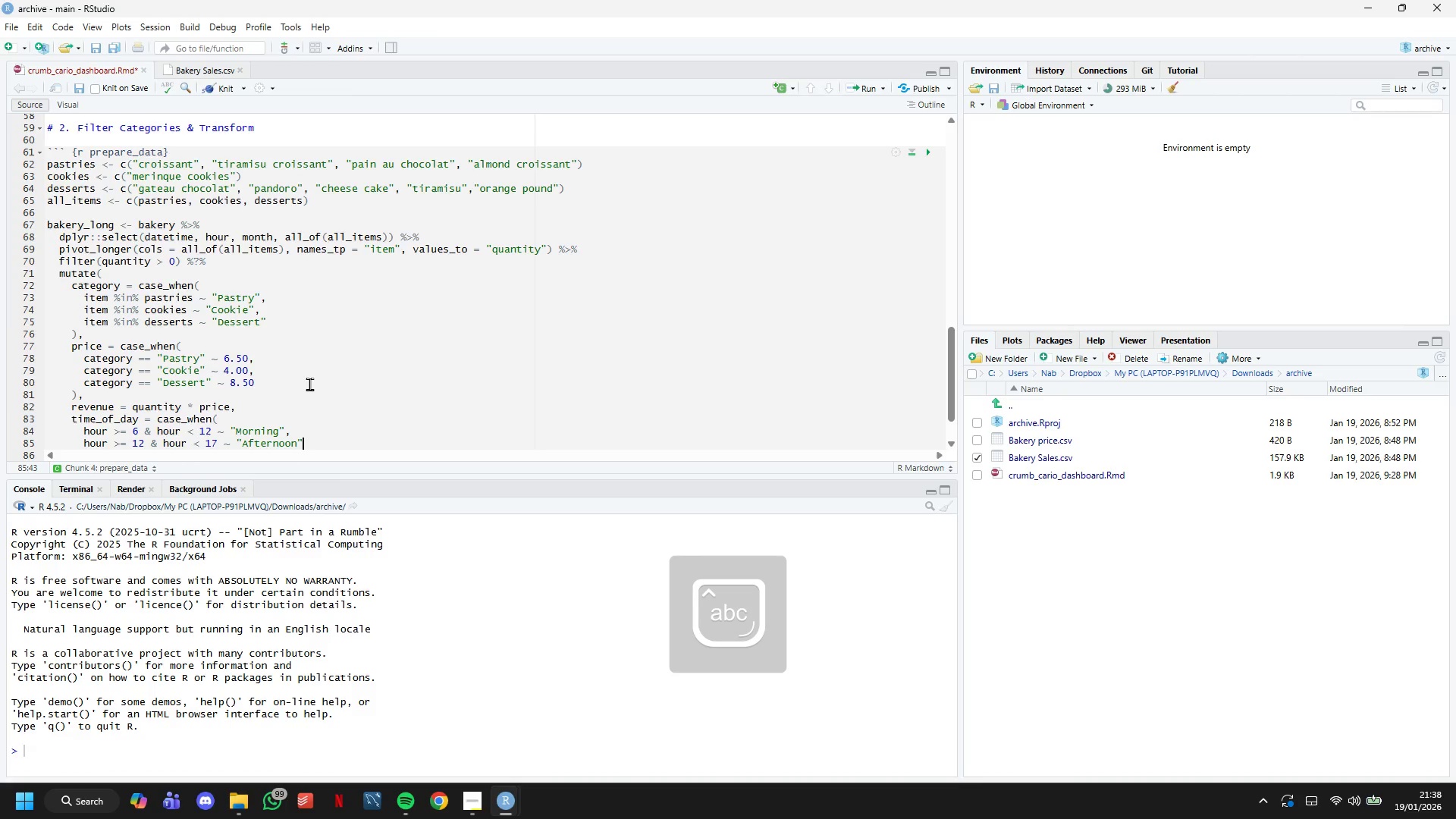 
 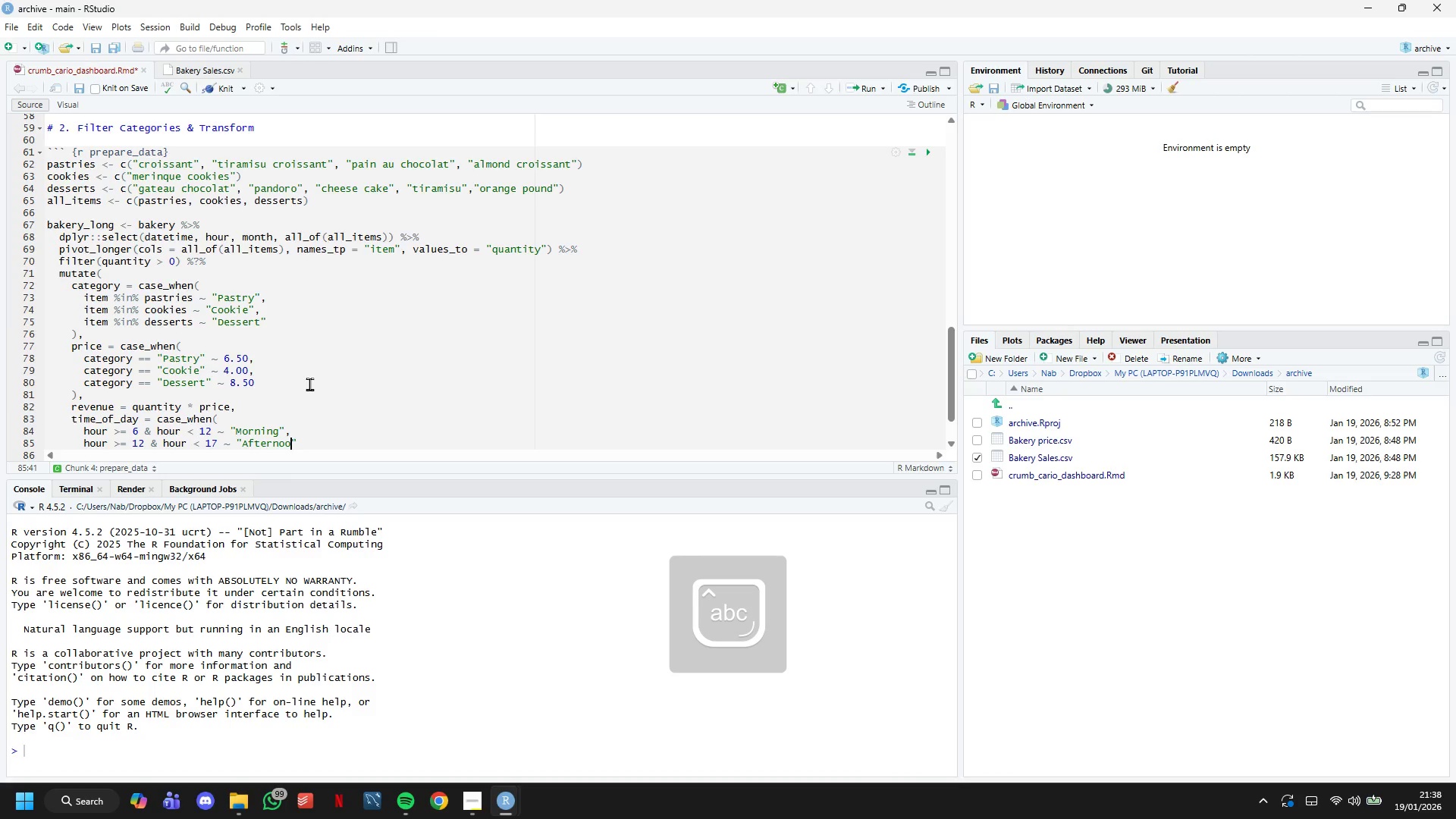 
key(ArrowRight)
 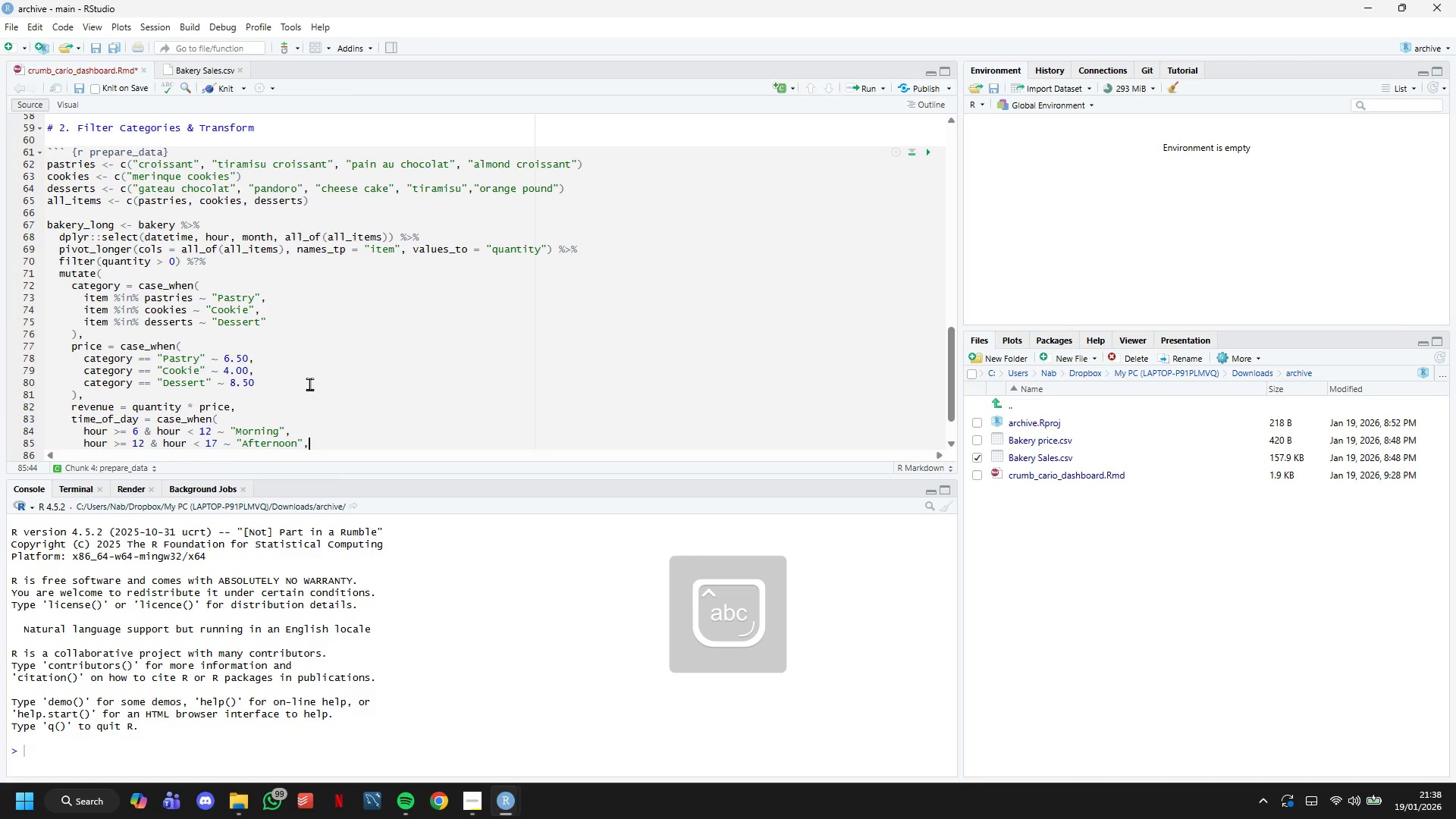 
key(Comma)
 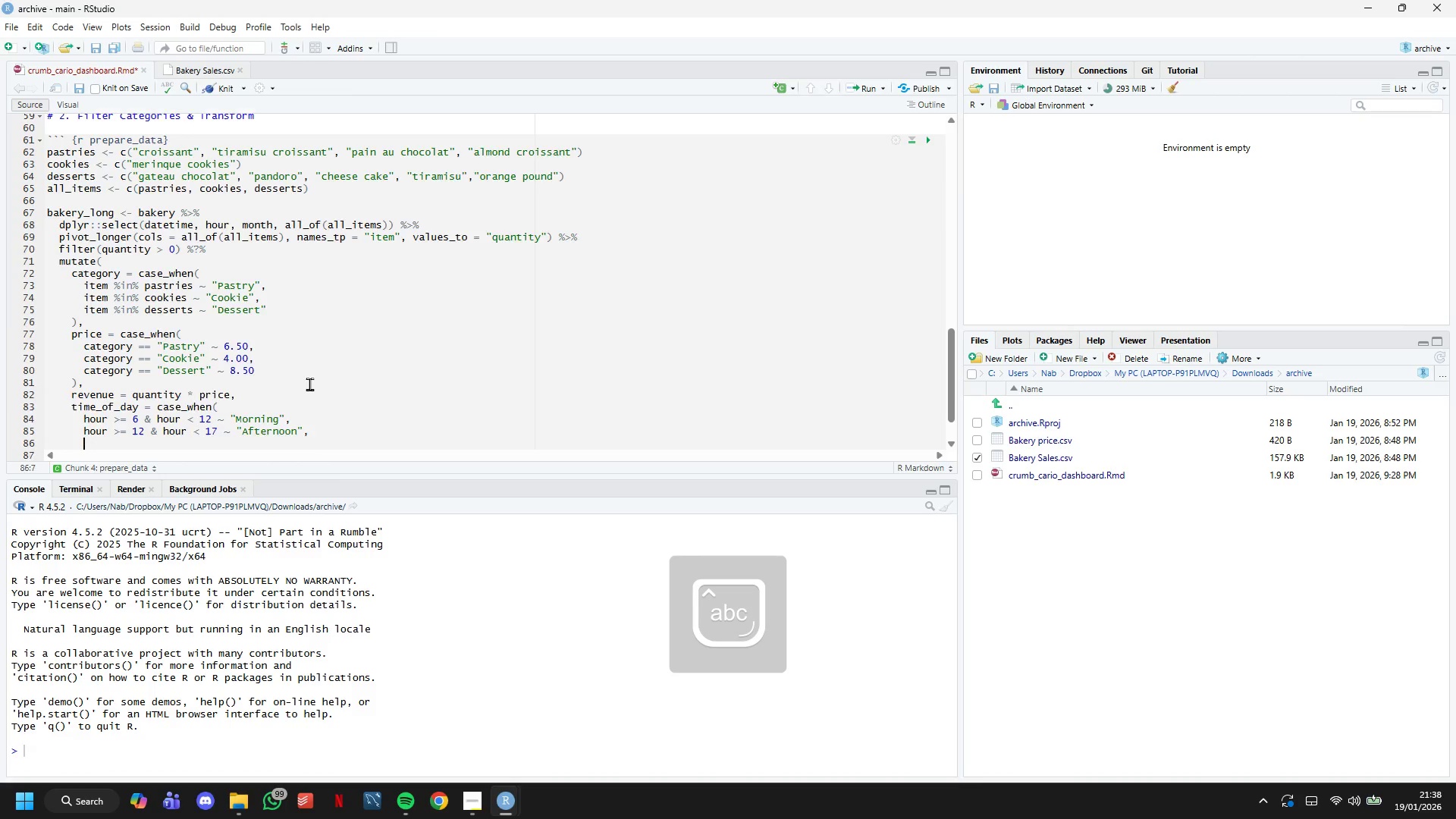 
key(Enter)
 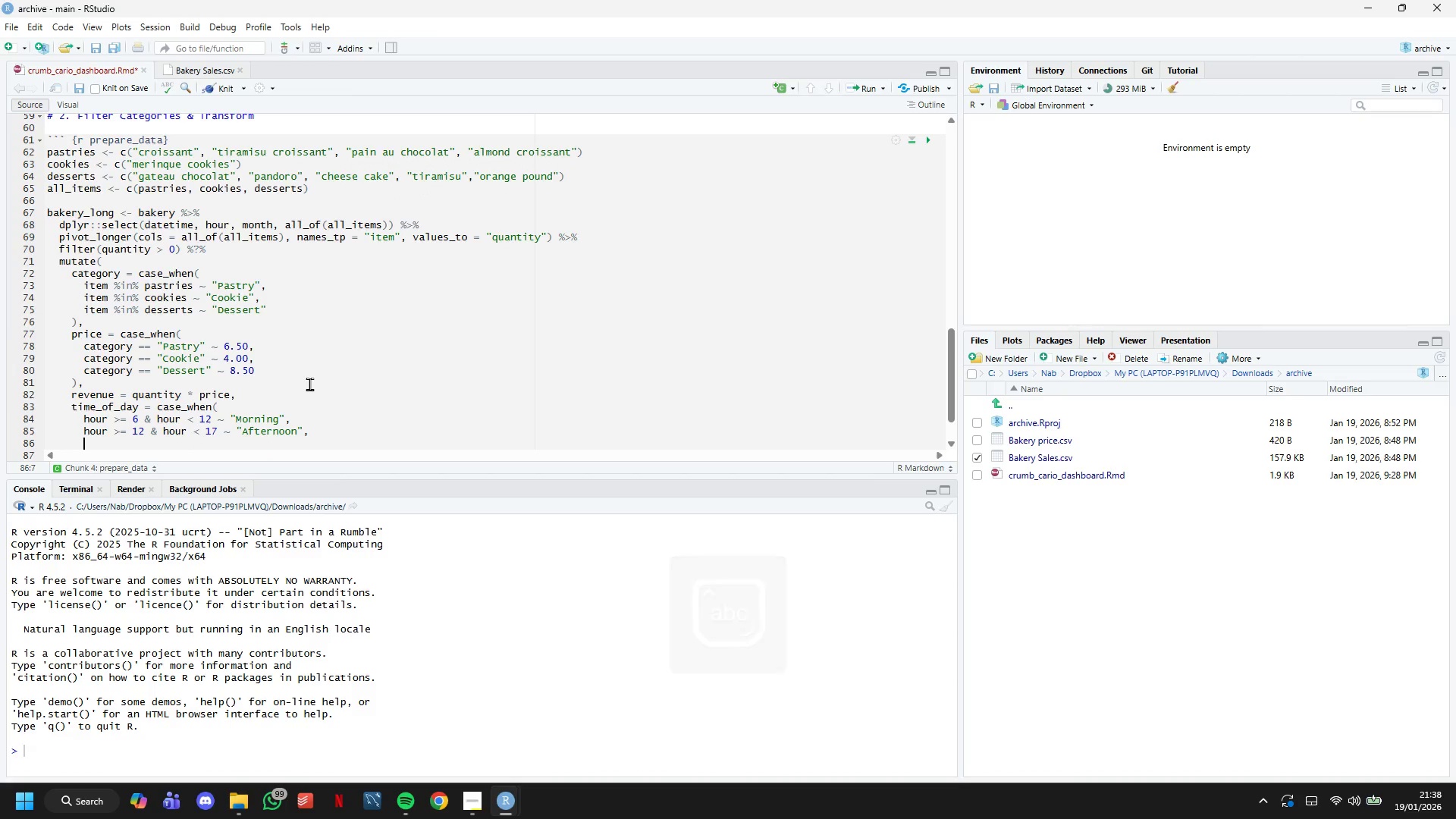 
type(hour >= 12)
key(Backspace)
type(7 ~ "Evenung)
key(Backspace)
key(Backspace)
key(Backspace)
type(ing)
 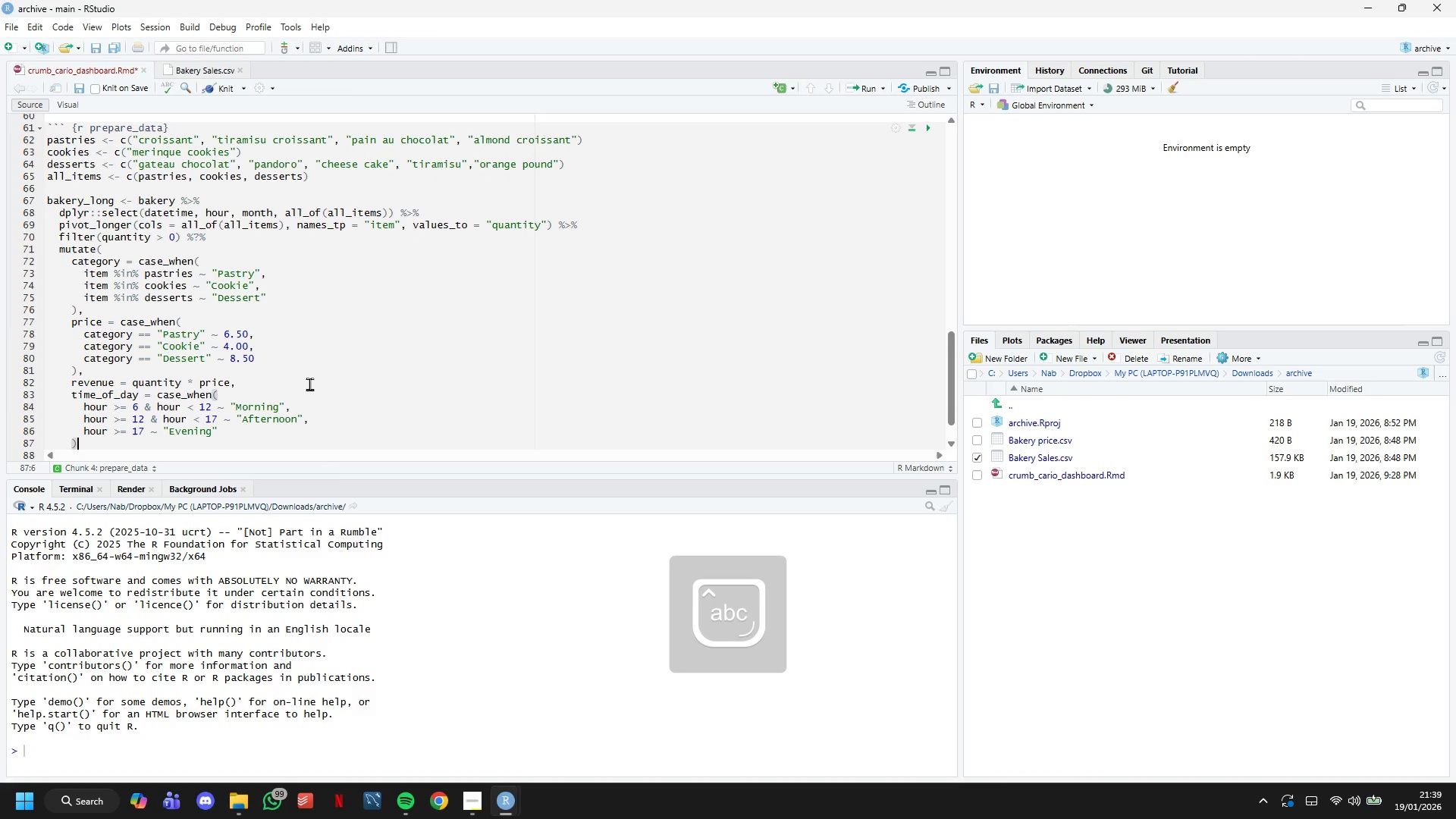 
 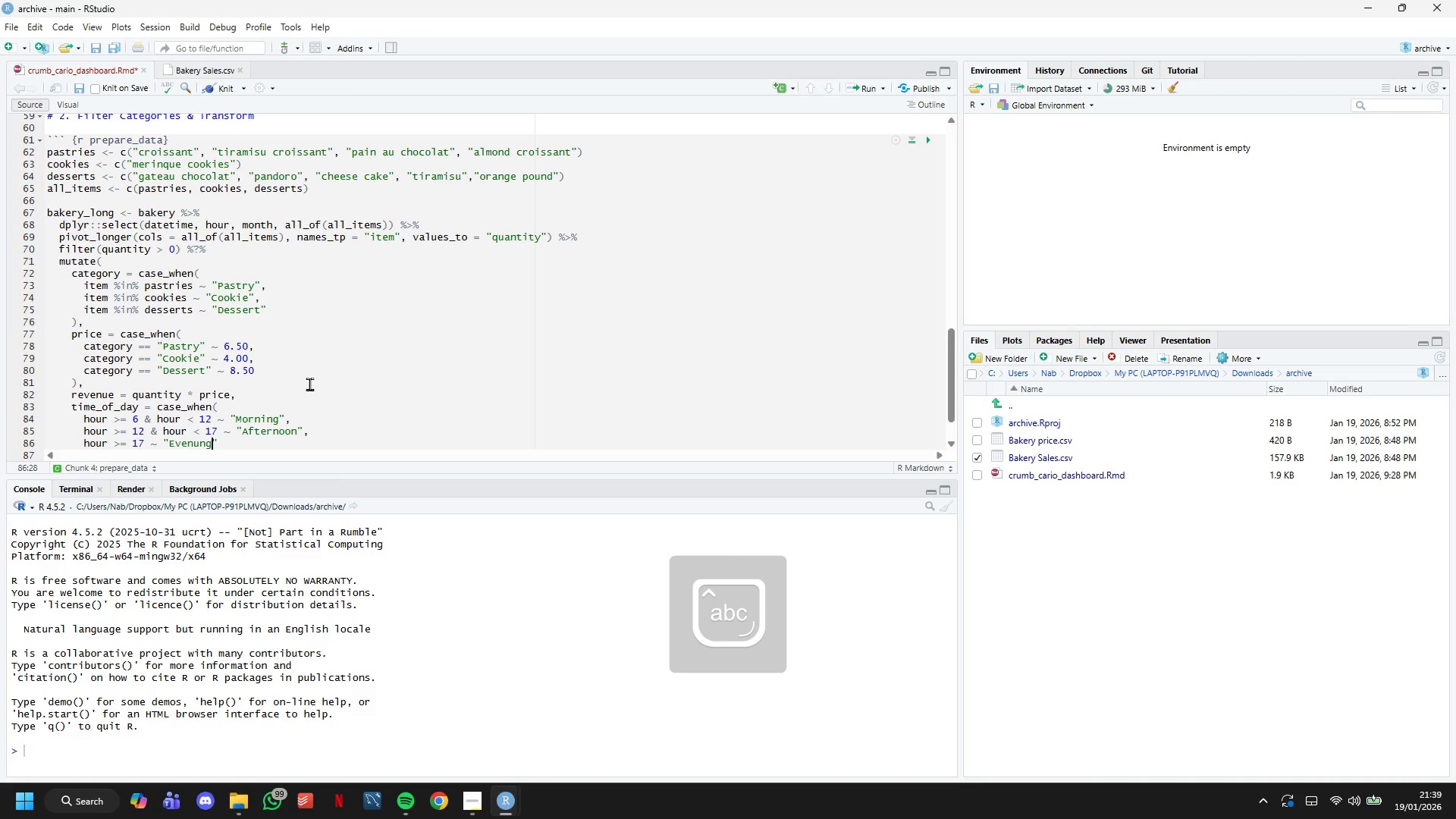 
key(ArrowDown)
 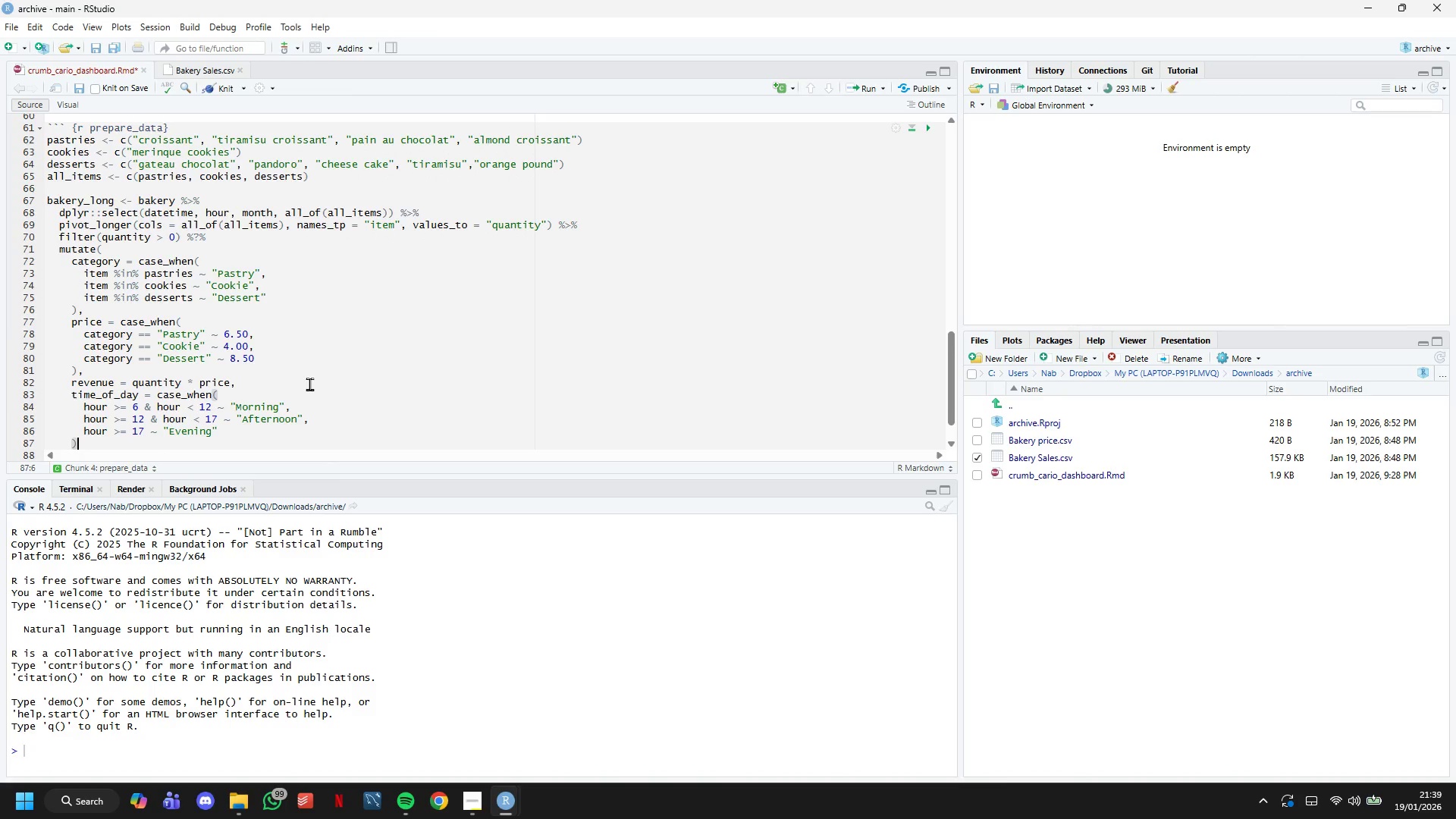 
key(ArrowDown)
 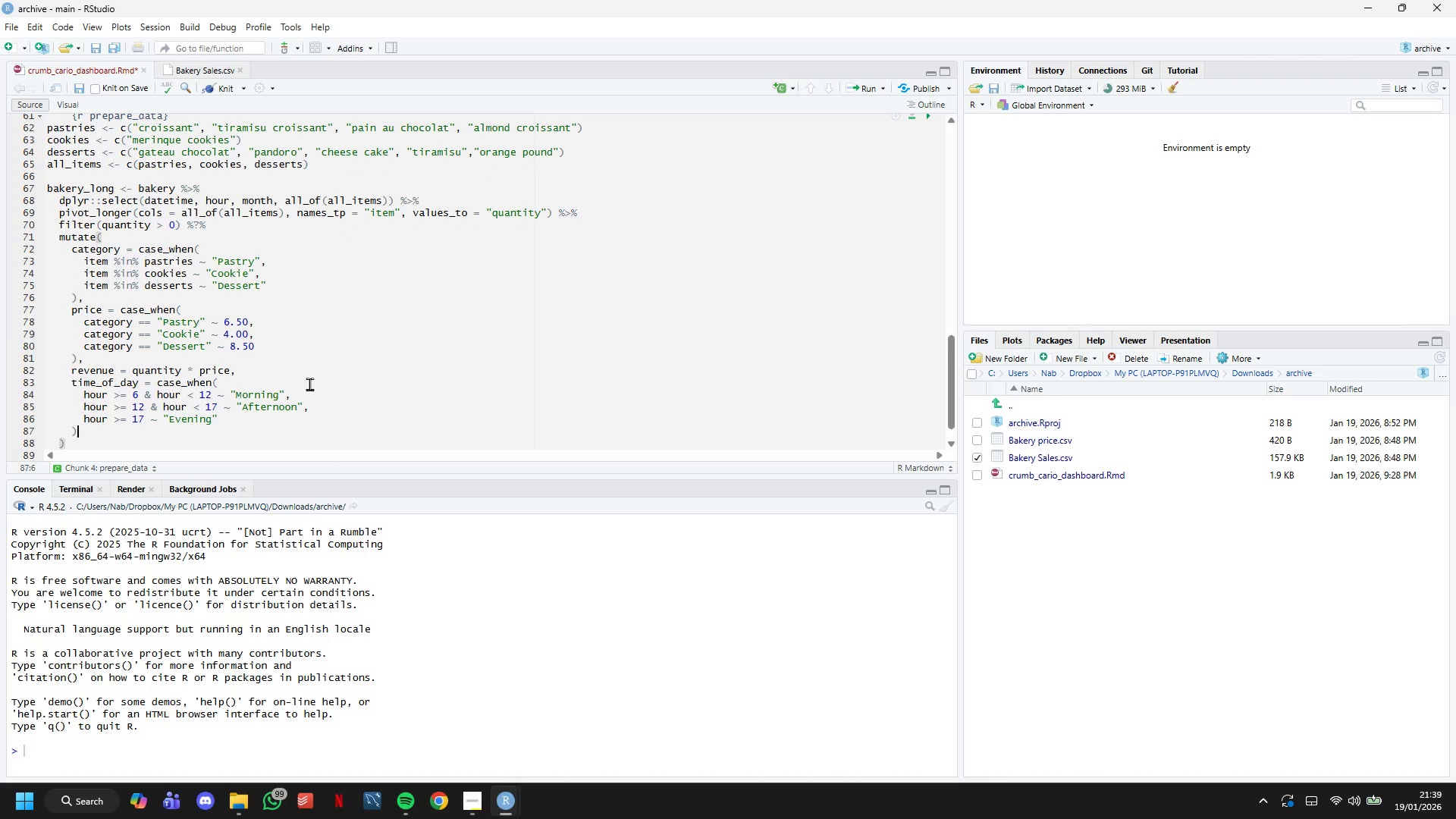 
key(ArrowUp)
 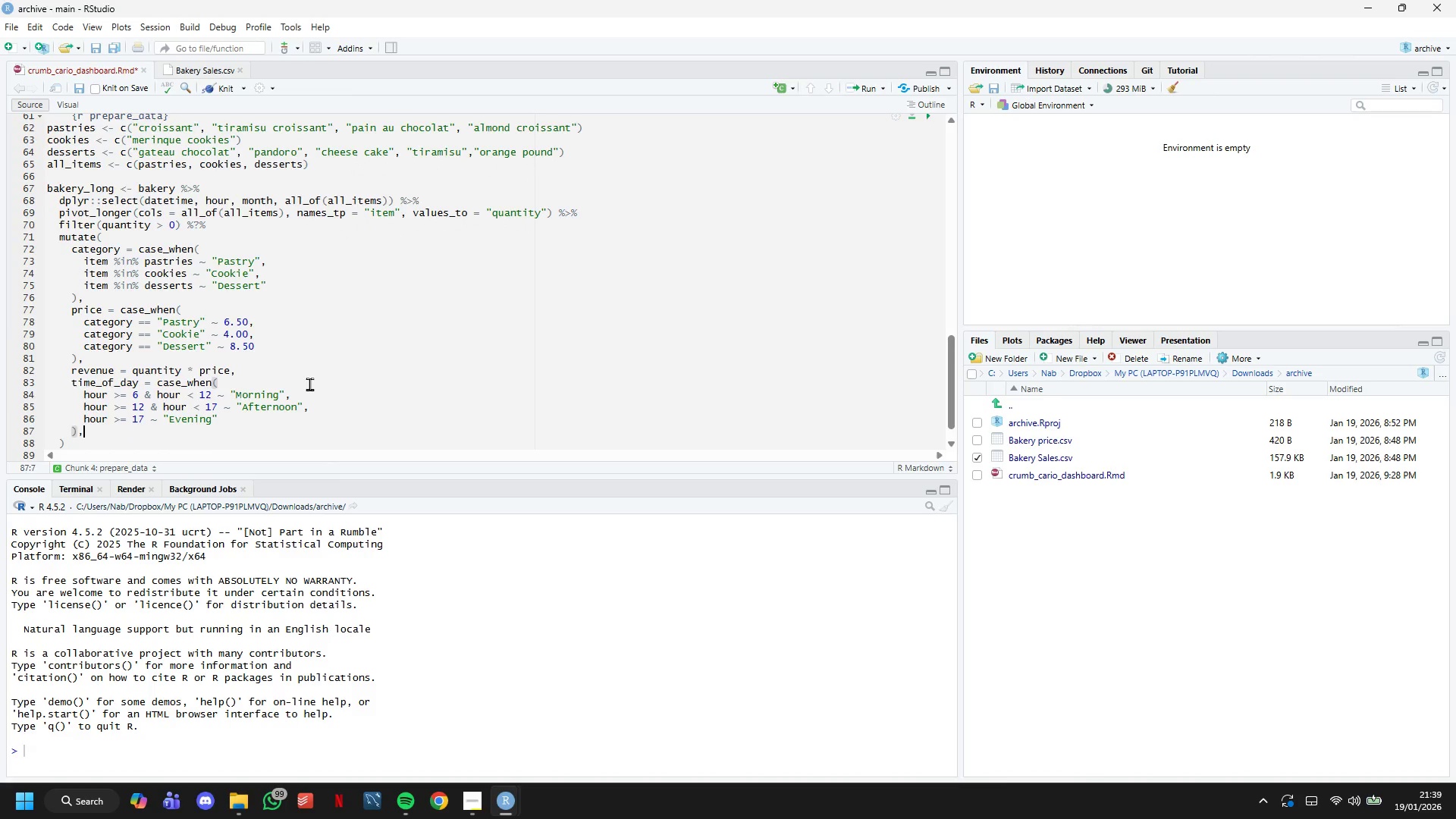 
key(Comma)
 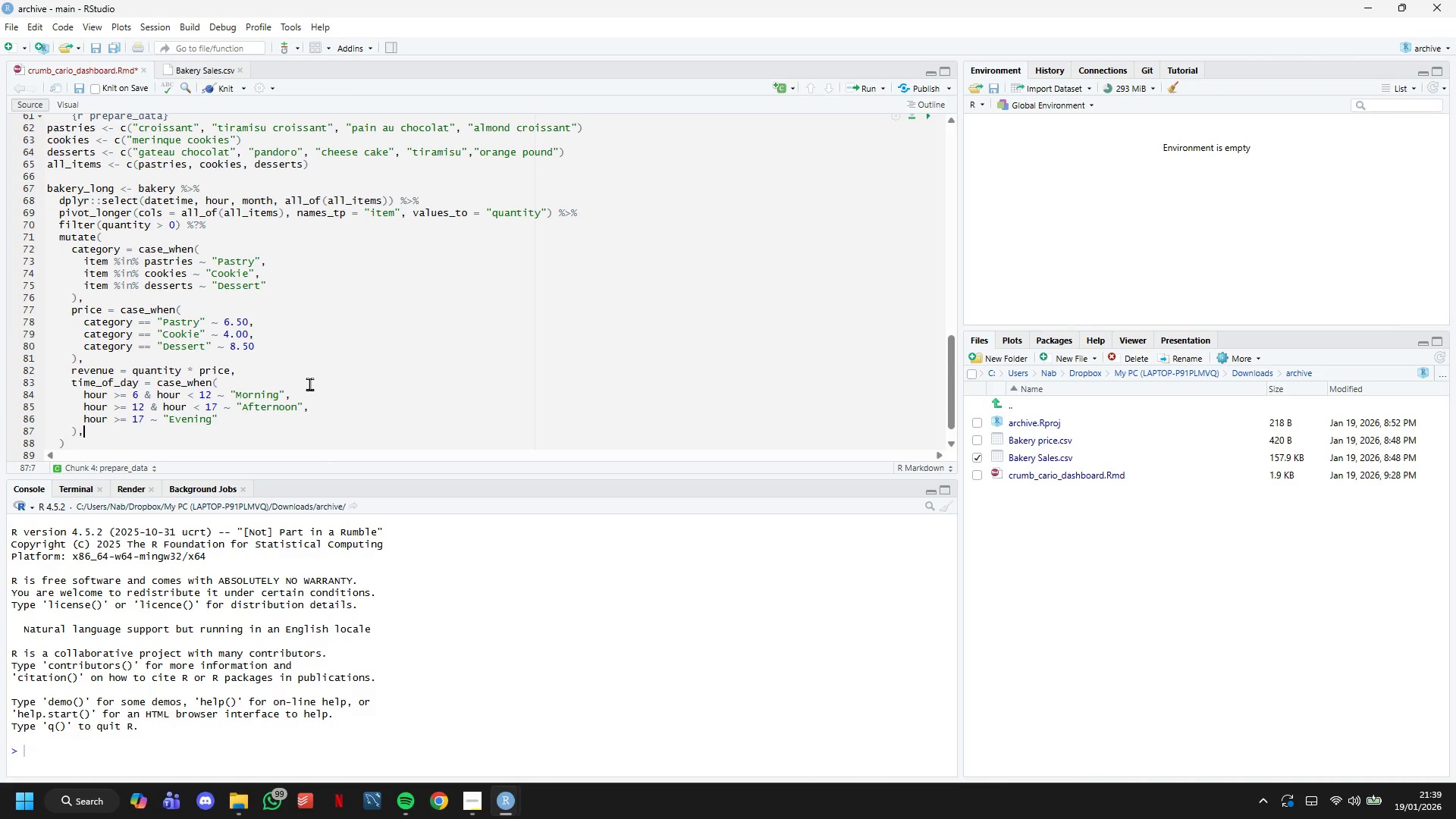 
key(Enter)
 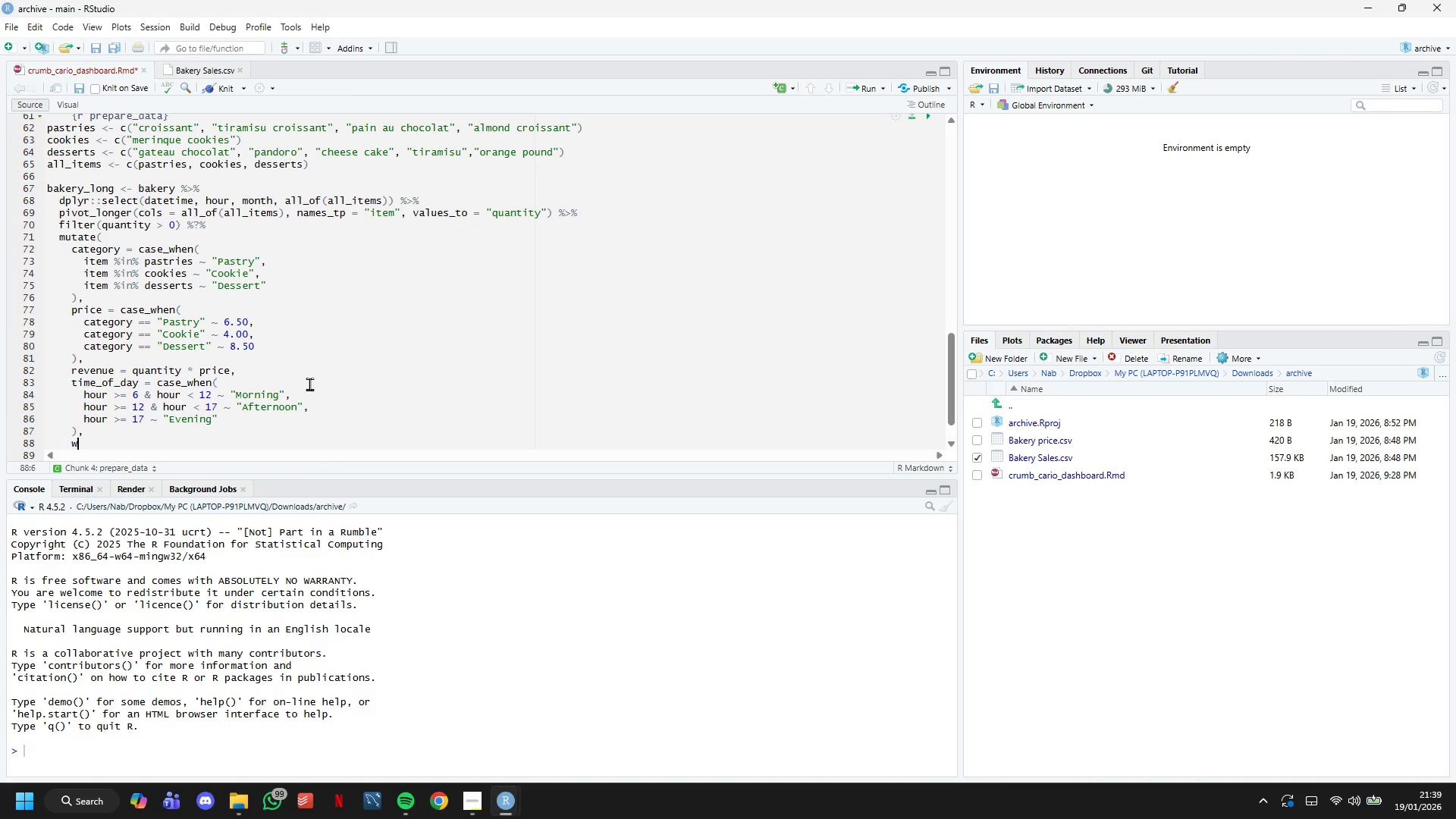 
type(wek)
key(Backspace)
type(ek = week(datetime)
 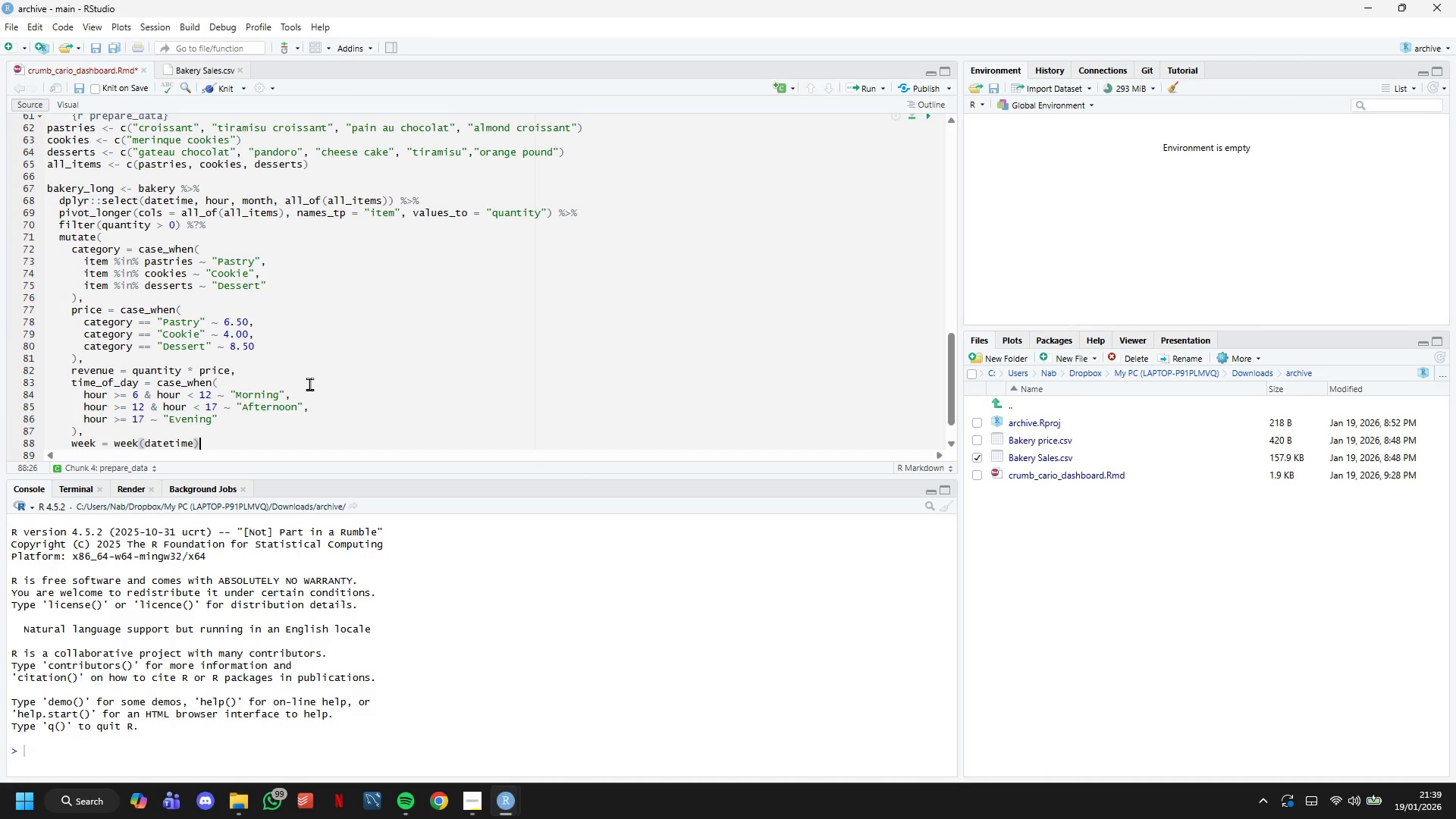 
 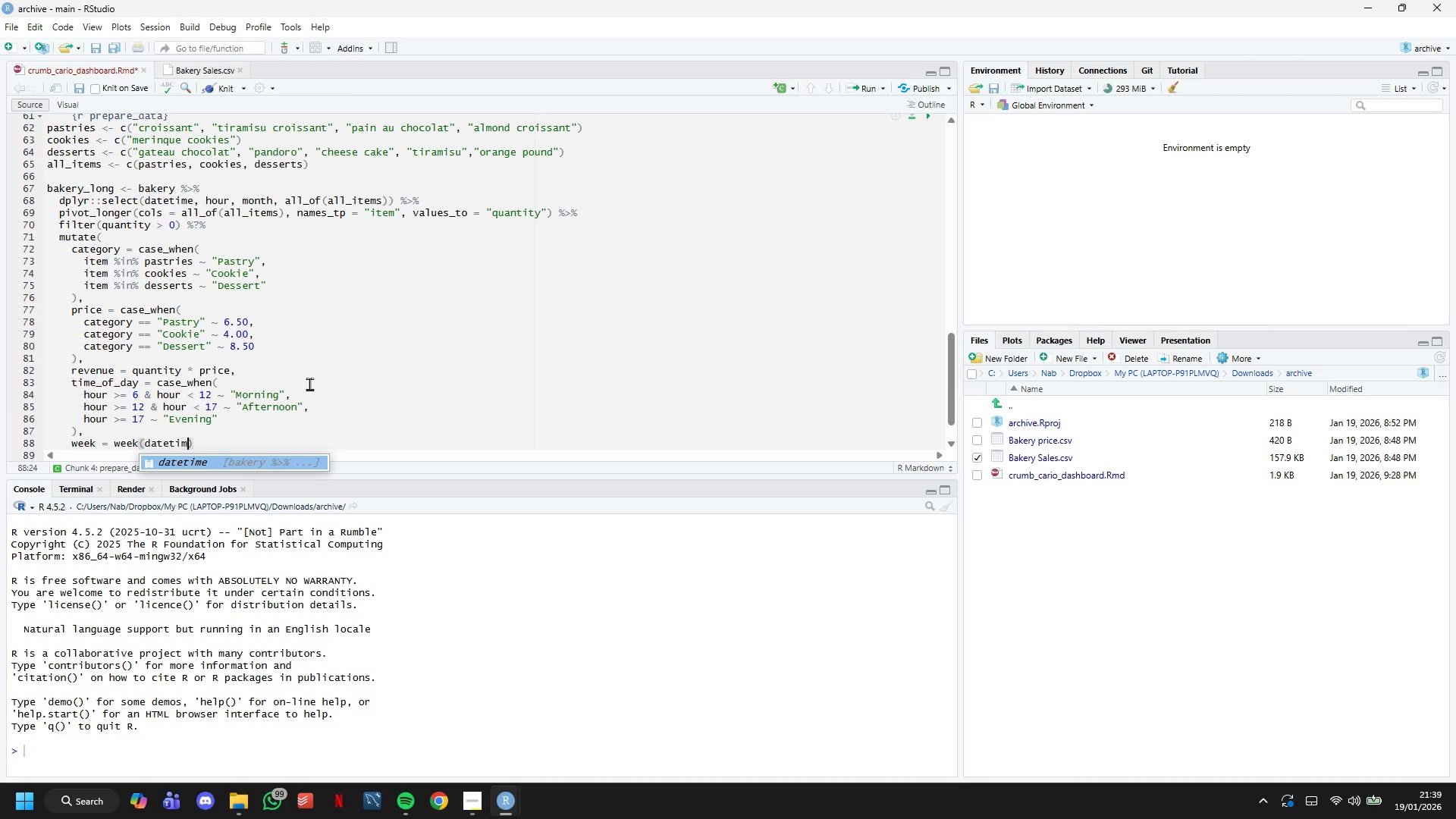 
key(ArrowRight)
 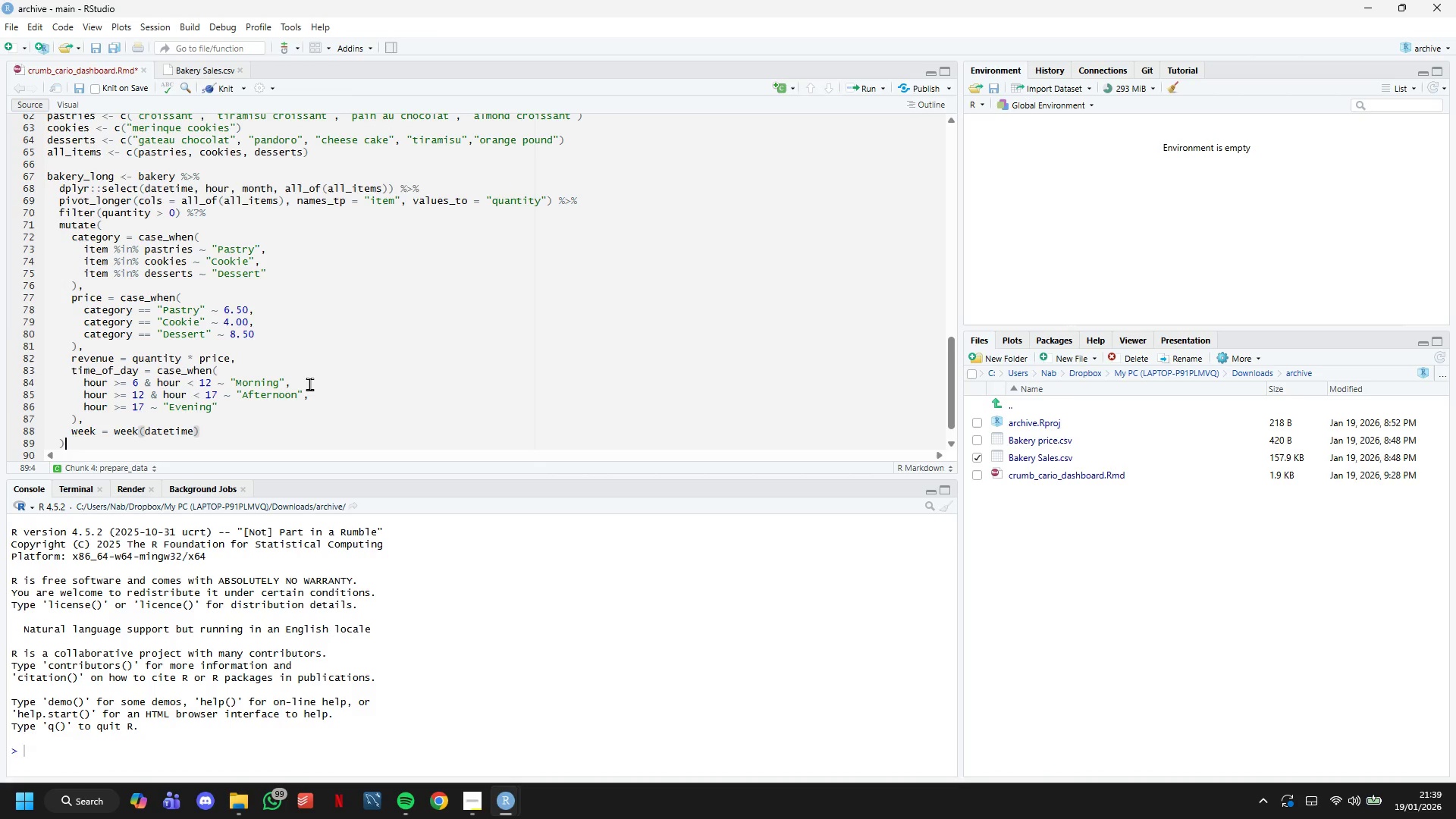 
key(ArrowDown)
 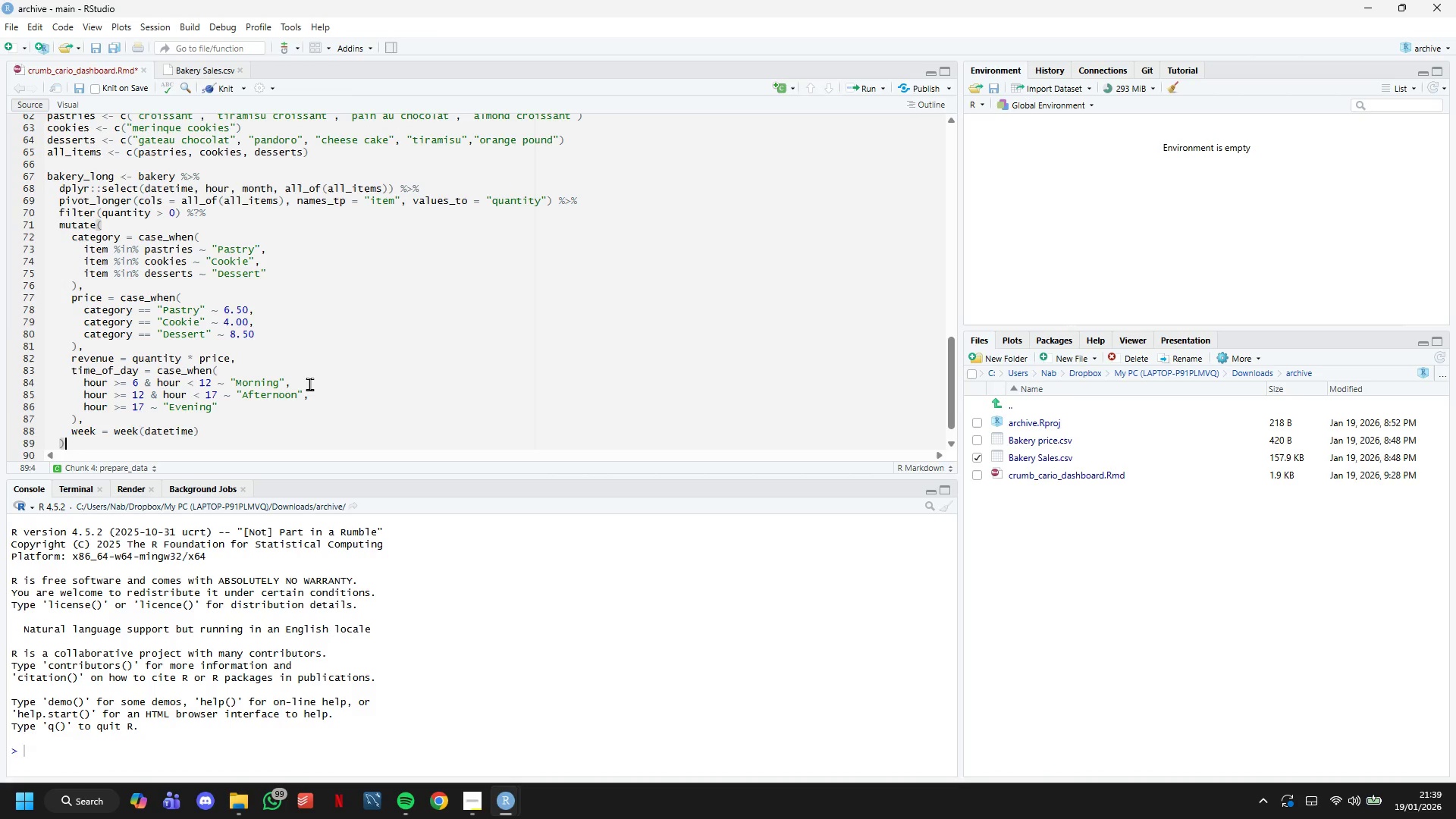 
key(ArrowDown)
 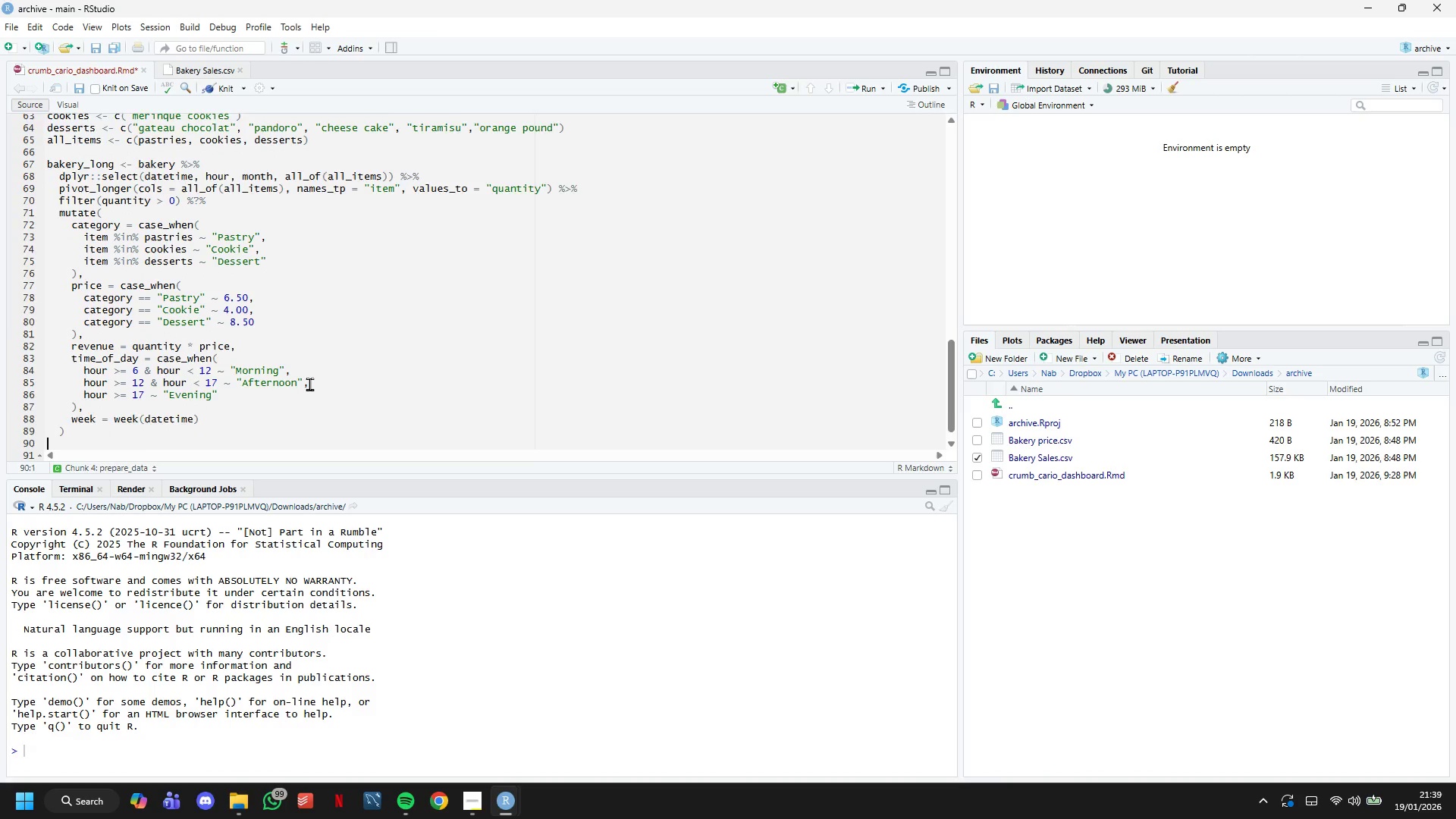 
key(ArrowDown)
 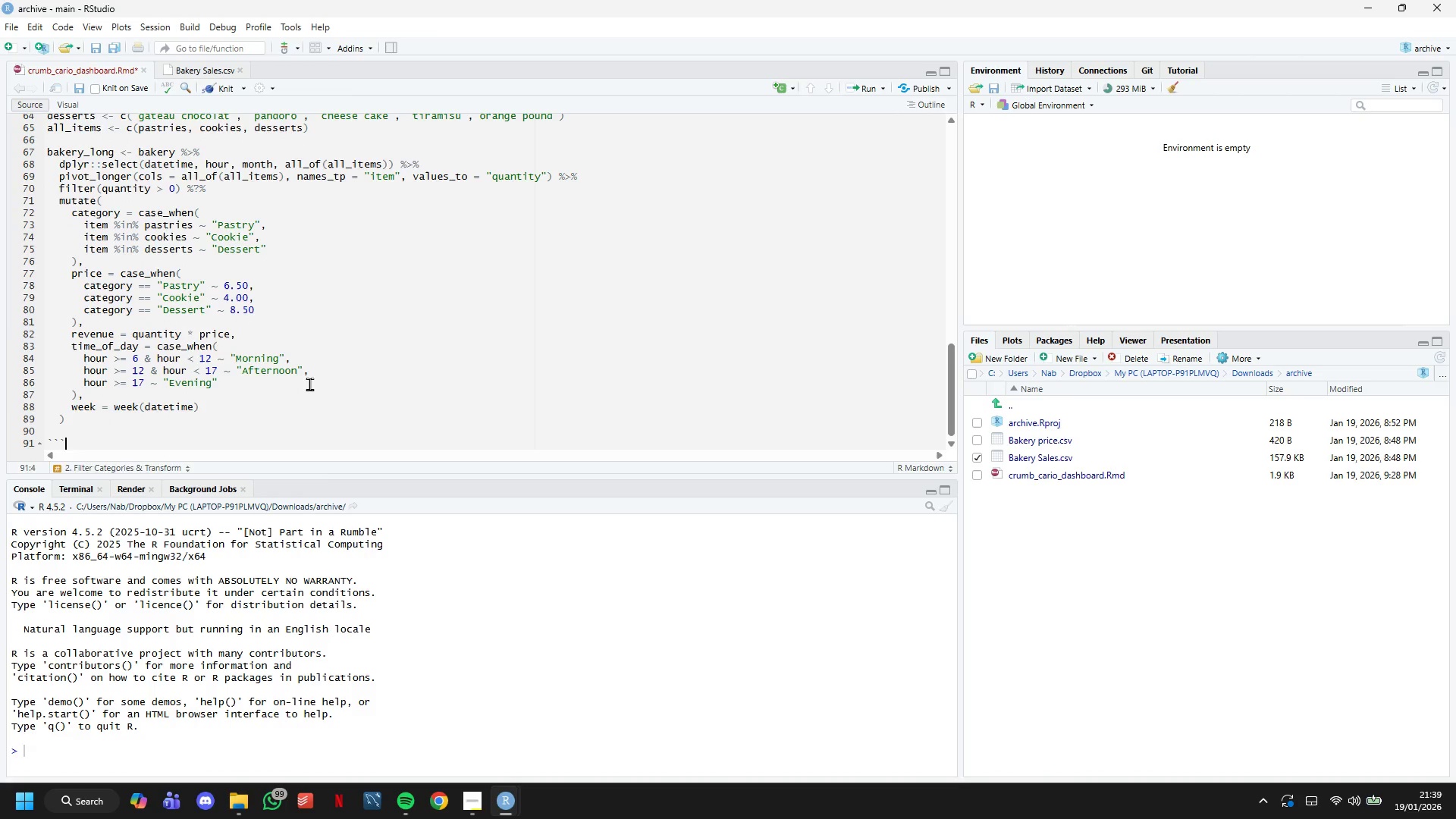 
key(ArrowUp)
 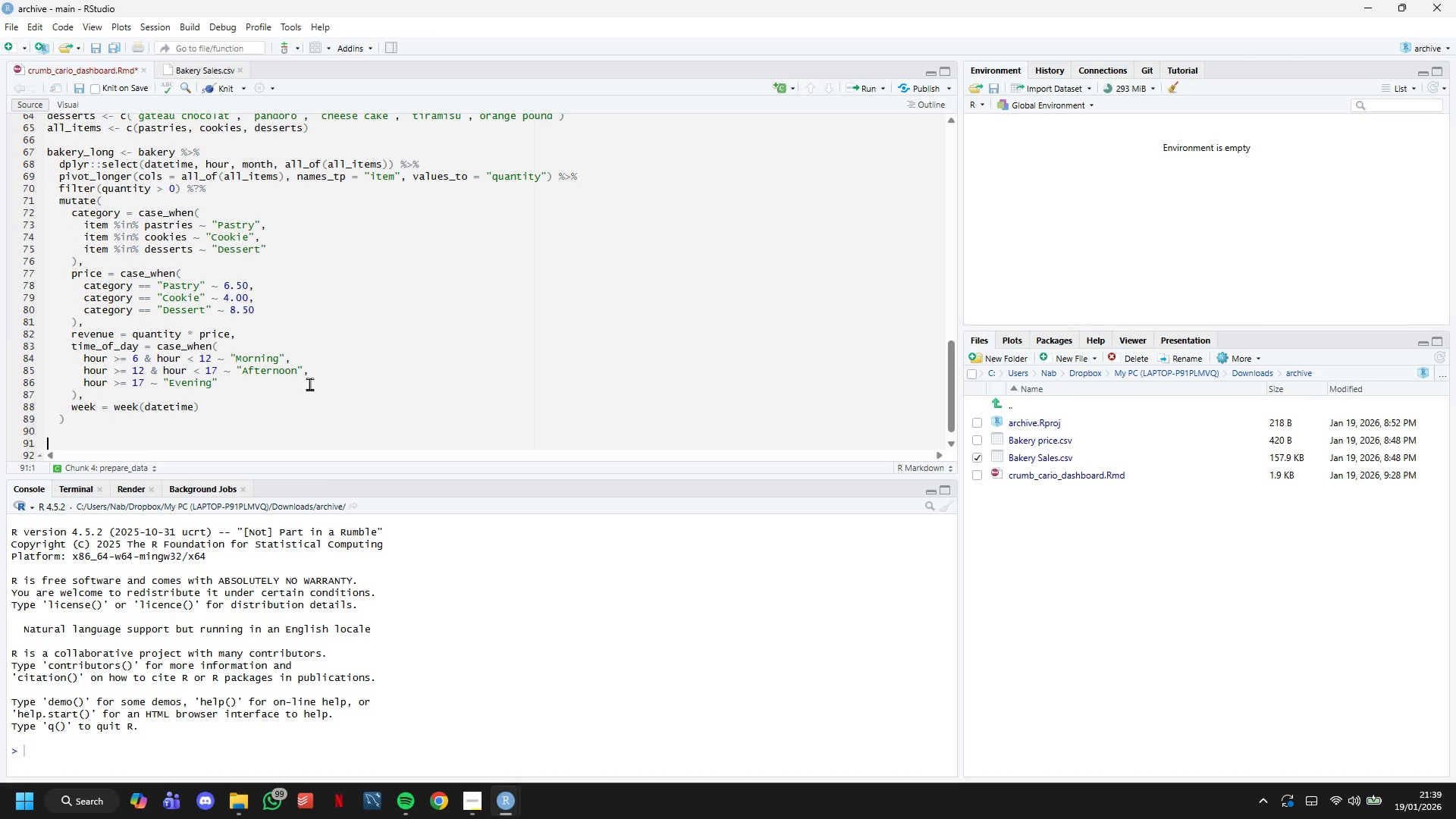 
key(Enter)
 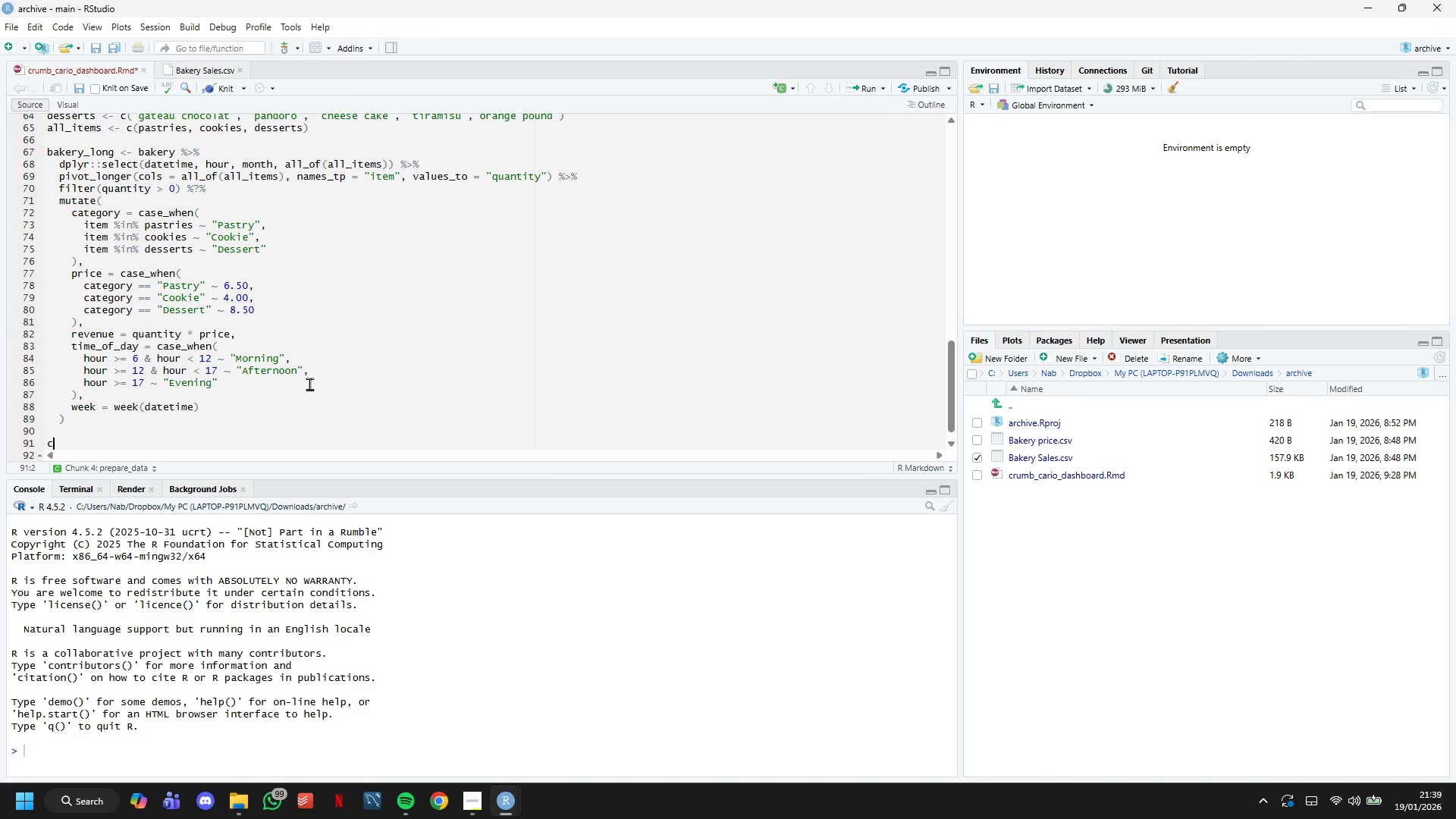 
type(cat(sprintf(" %s sales records)
 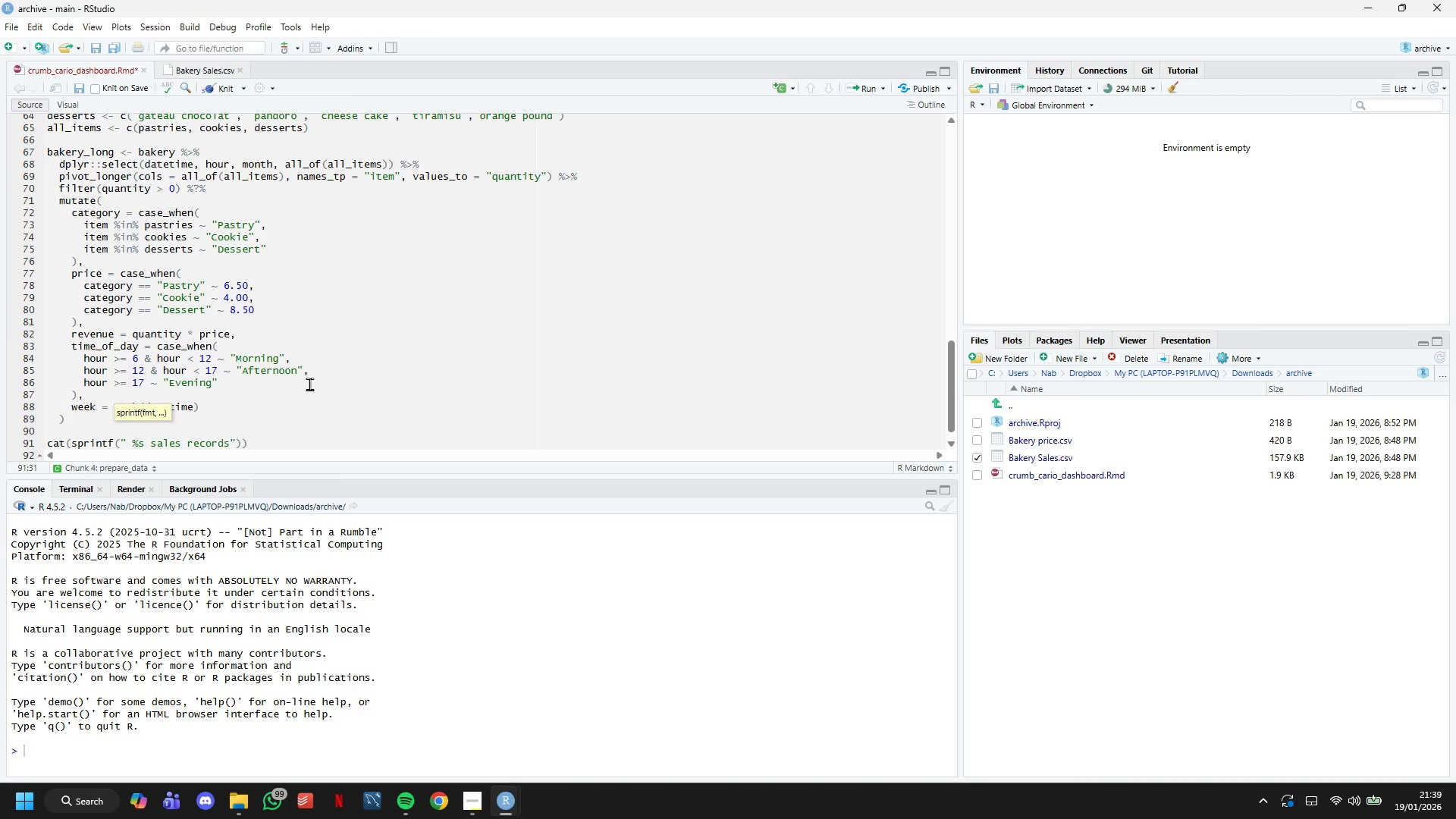 
key(ArrowRight)
 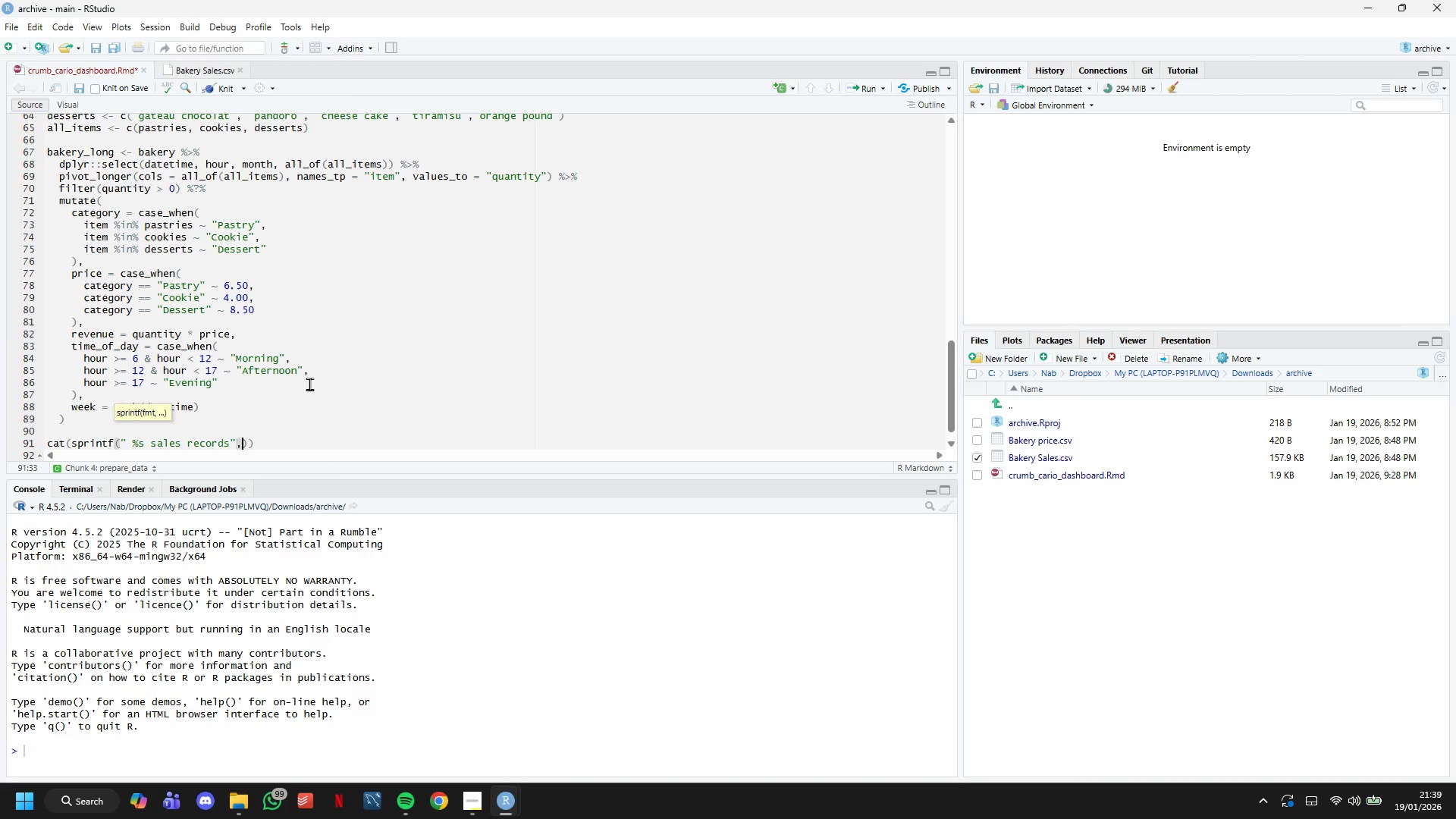 
type(, format(nrow(bakery_long)
 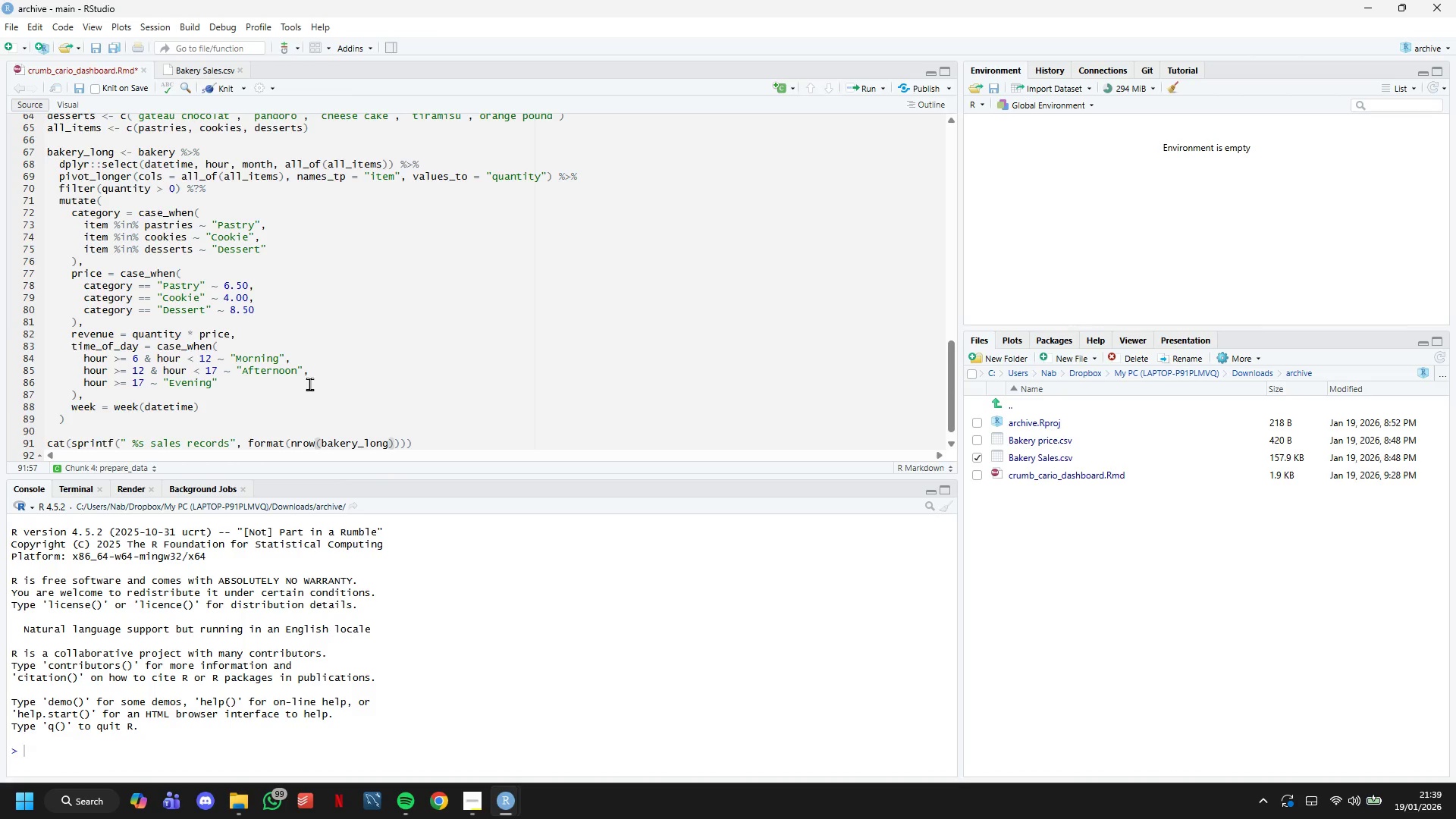 
key(ArrowRight)
 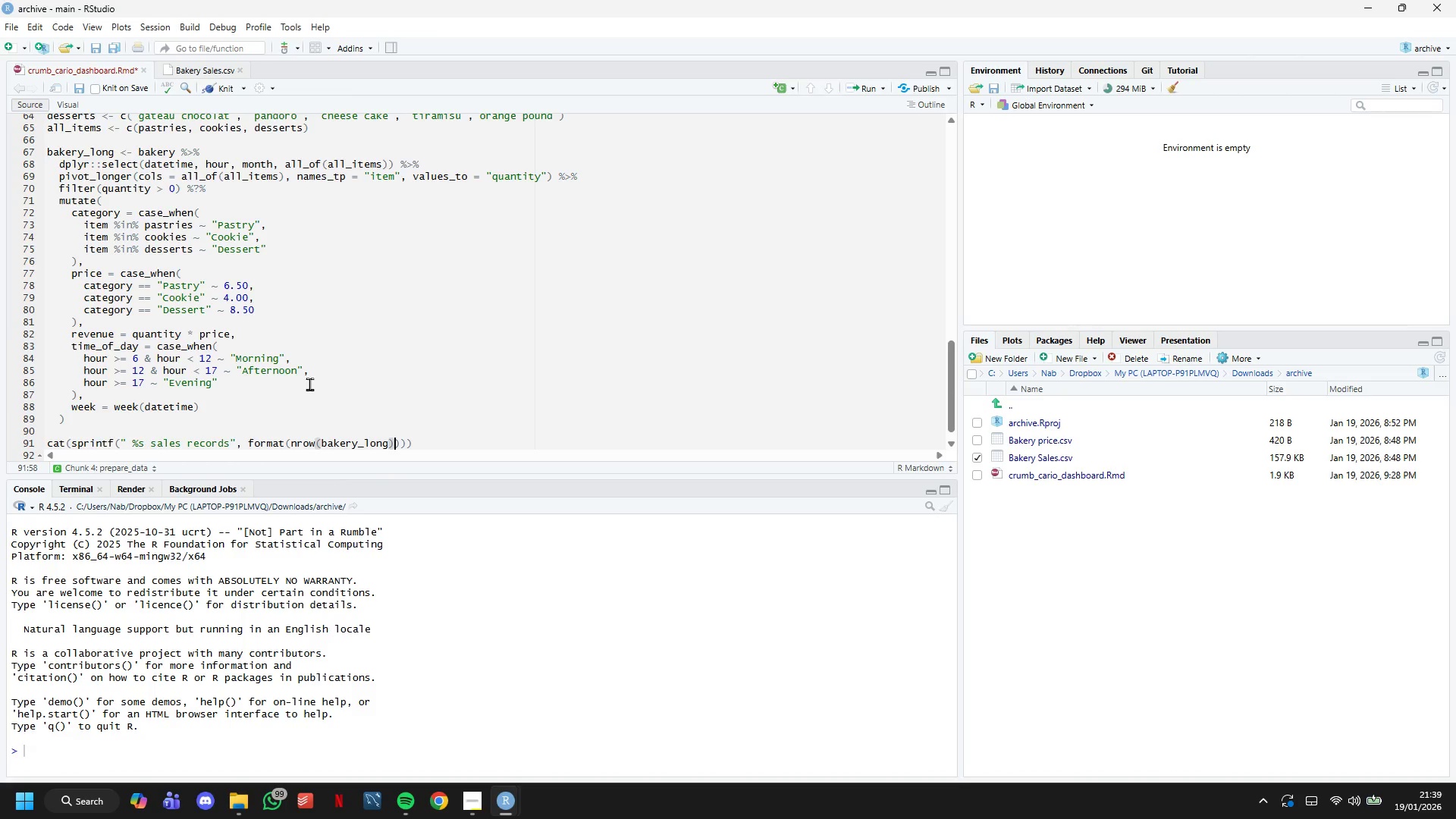 
type(, big.mark=",)
 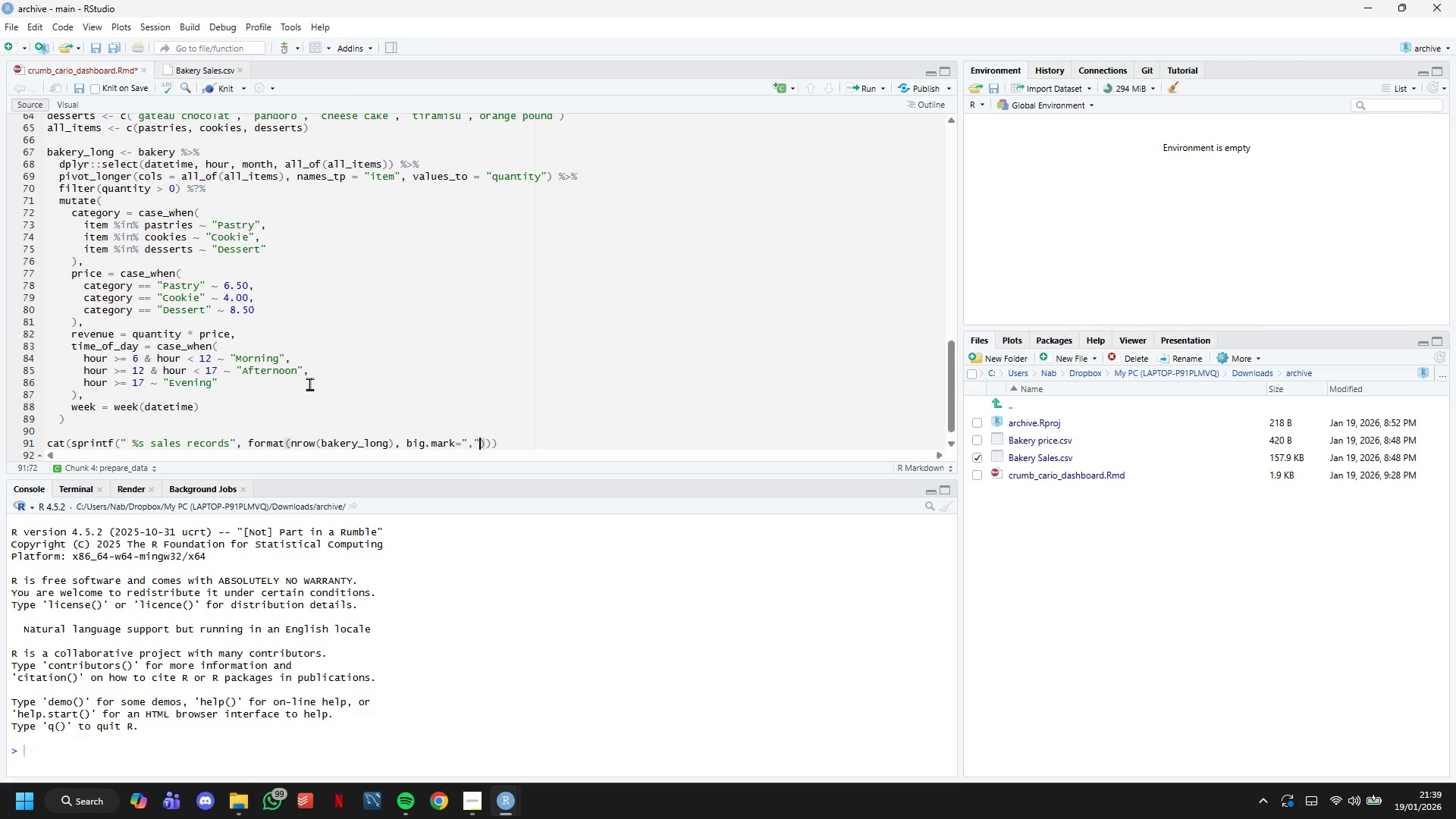 
 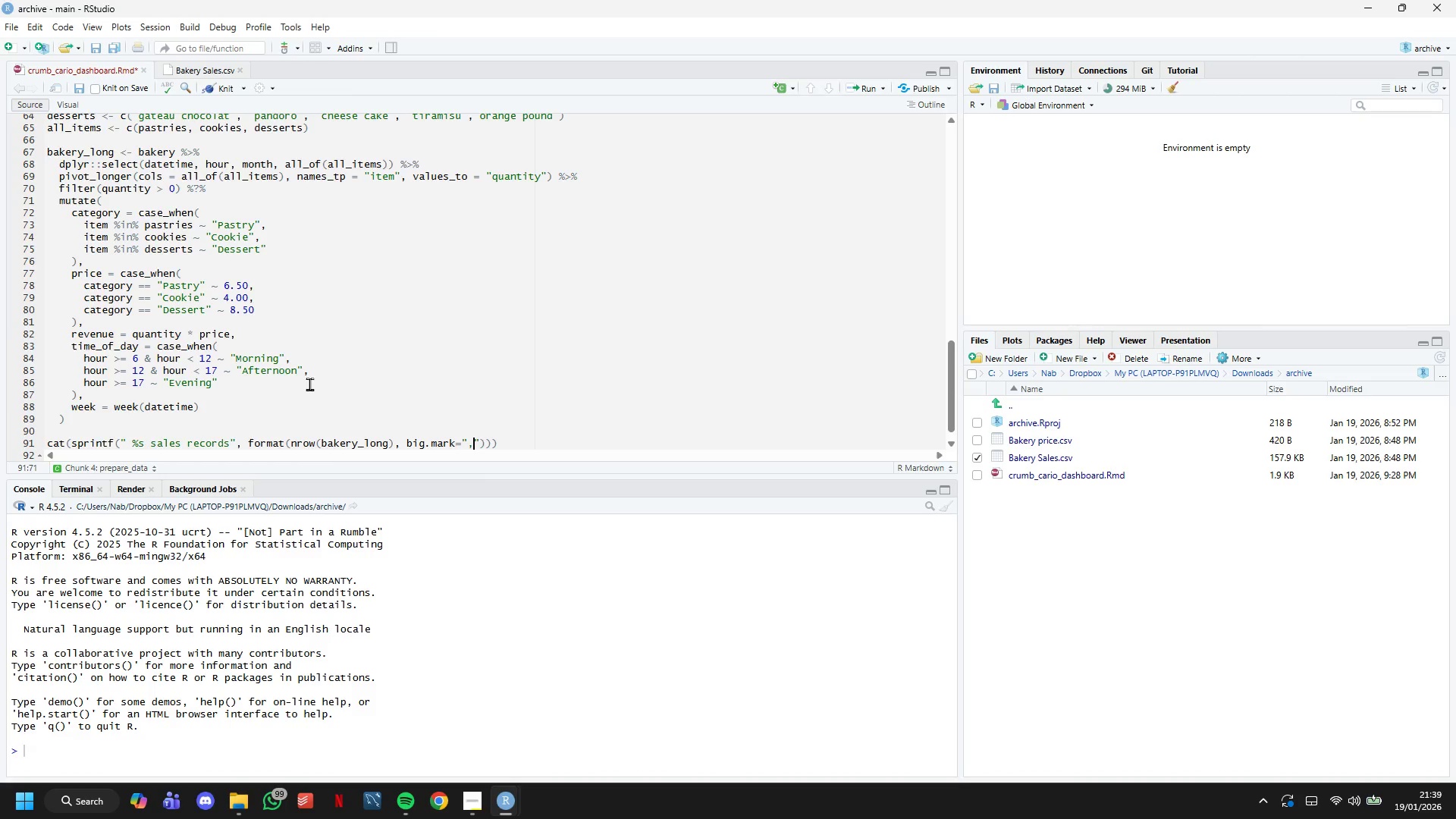 
key(ArrowRight)
 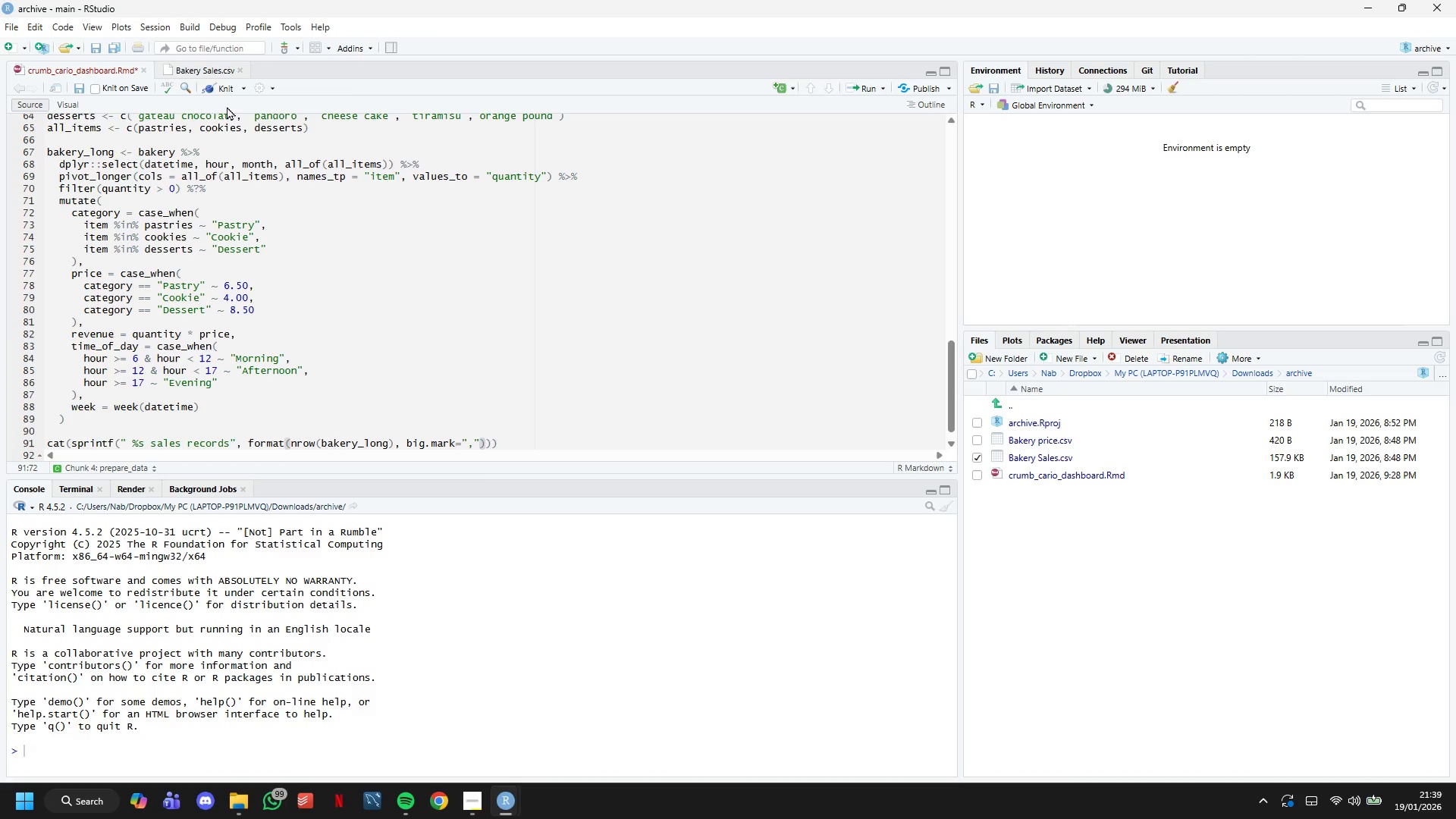 
left_click([215, 82])
 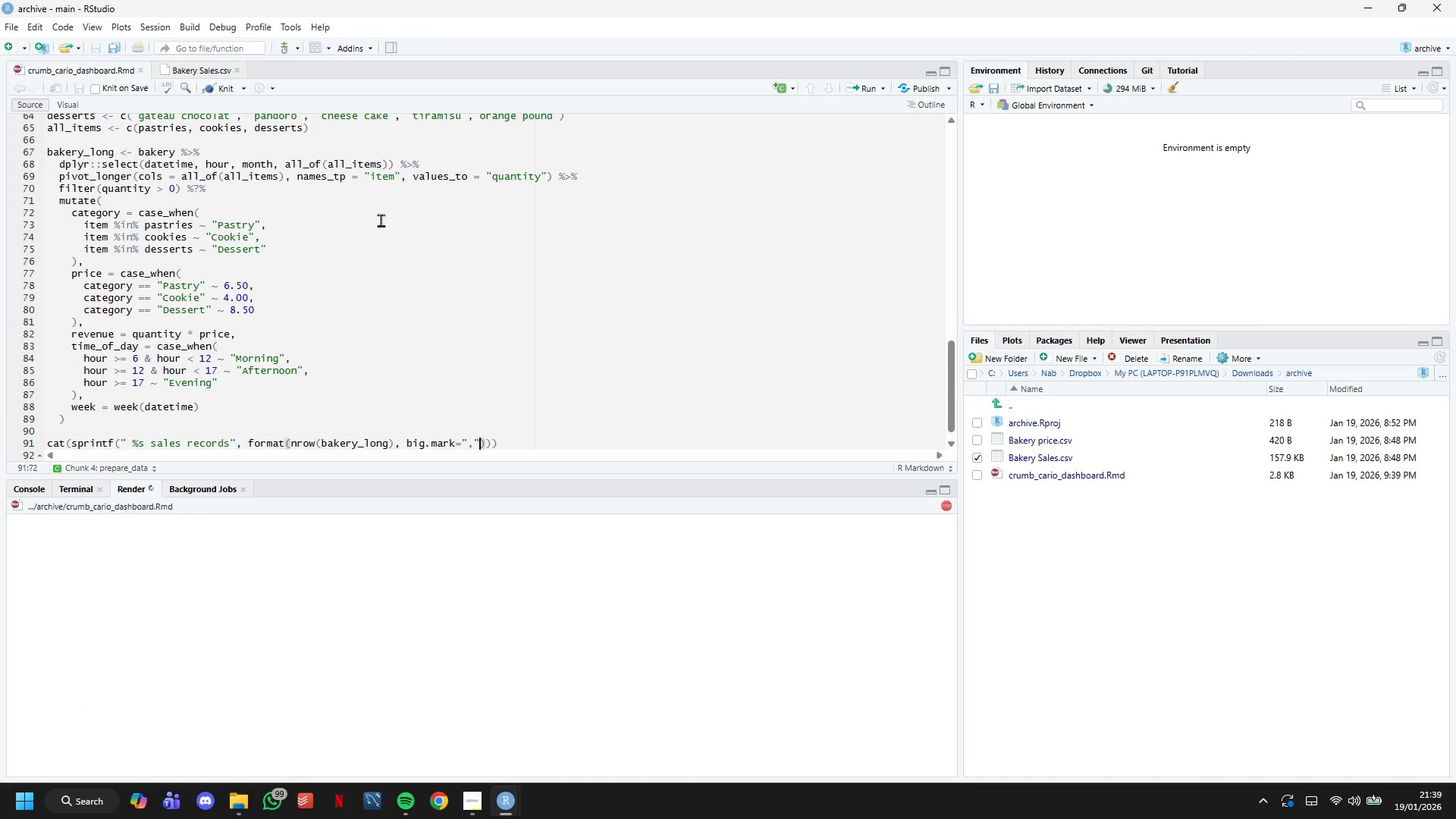 
scroll: coordinate [418, 278], scroll_direction: down, amount: 2.0
 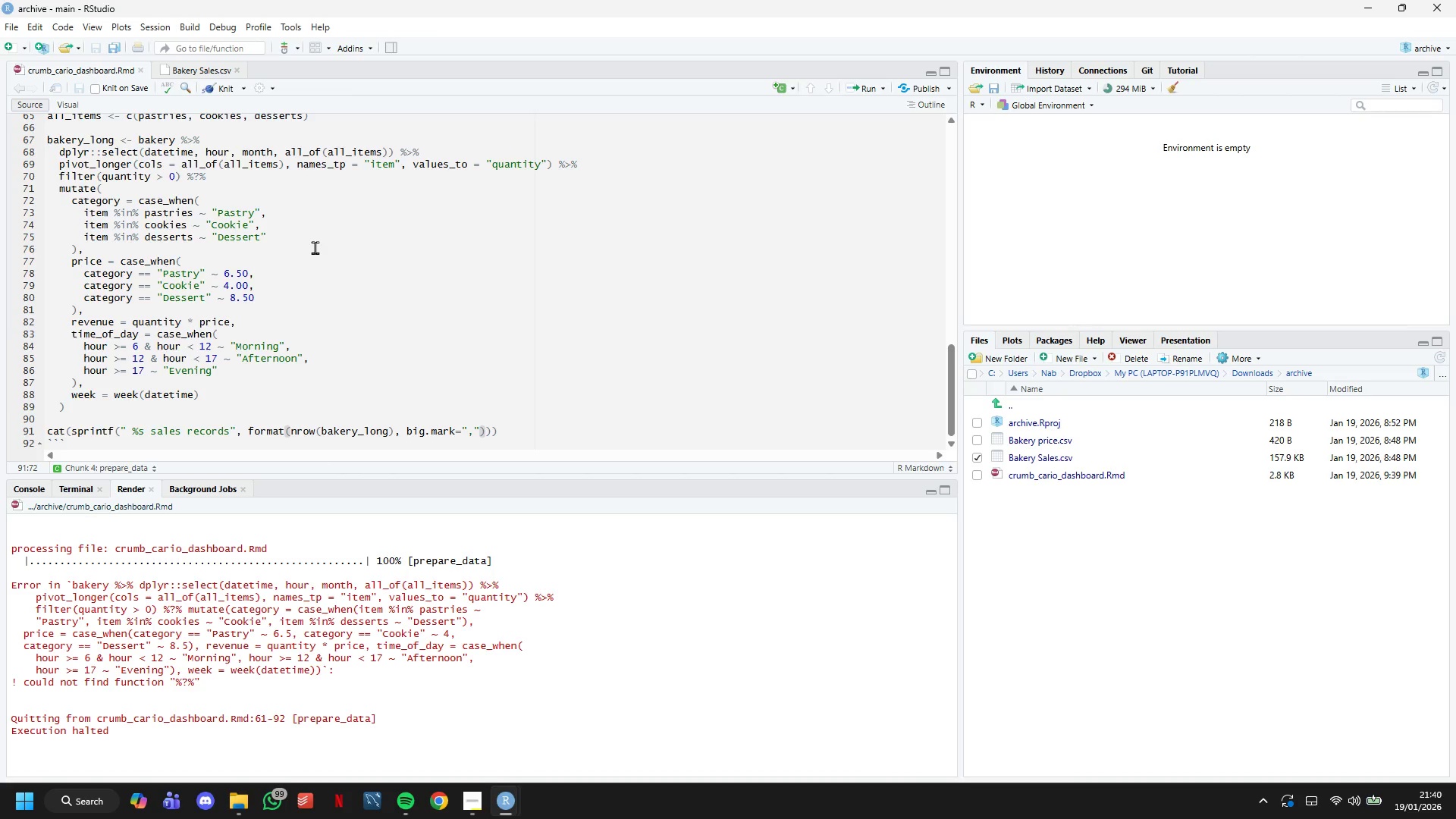 
wait(18.16)
 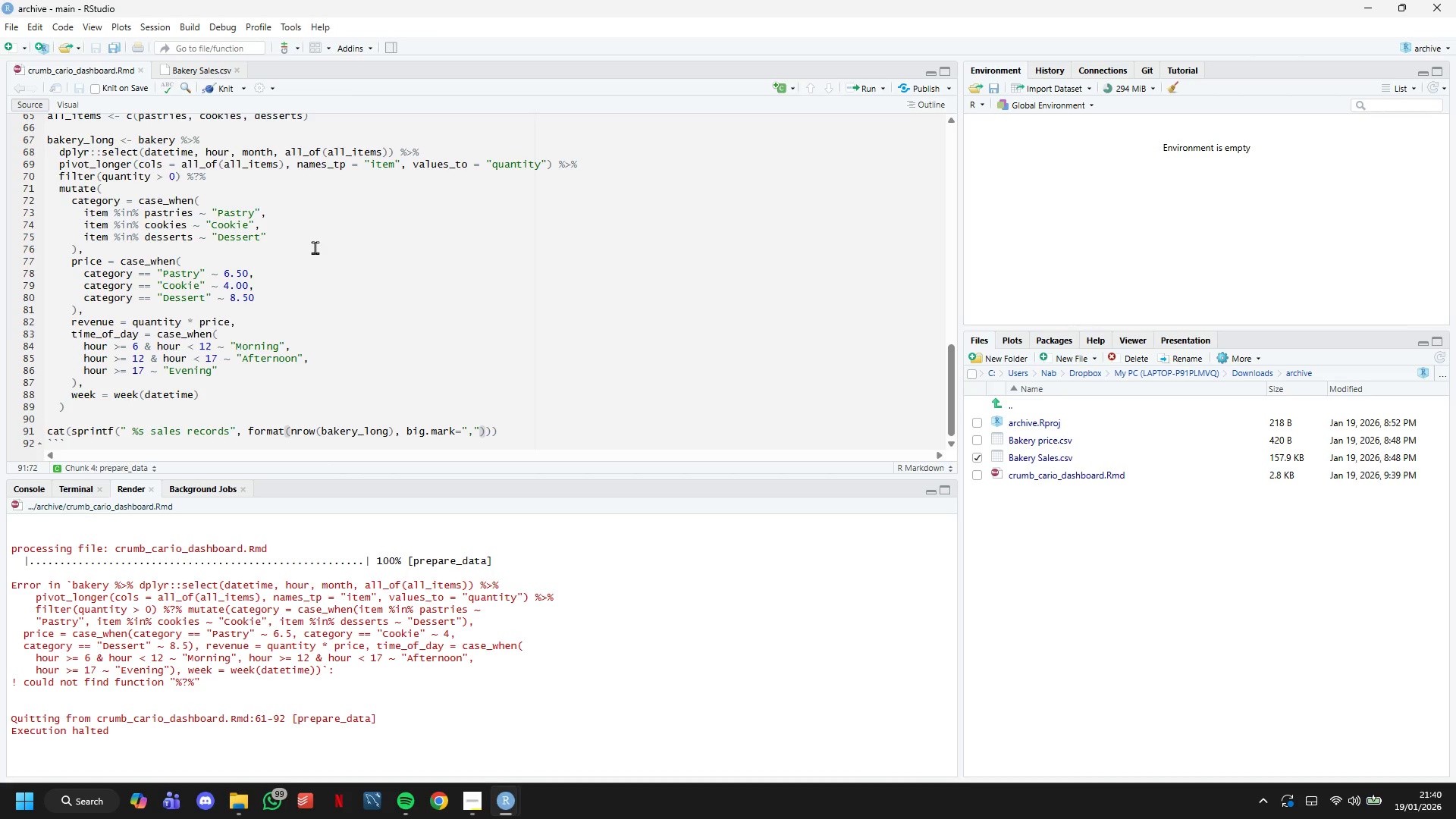 
scroll: coordinate [324, 273], scroll_direction: up, amount: 2.0
 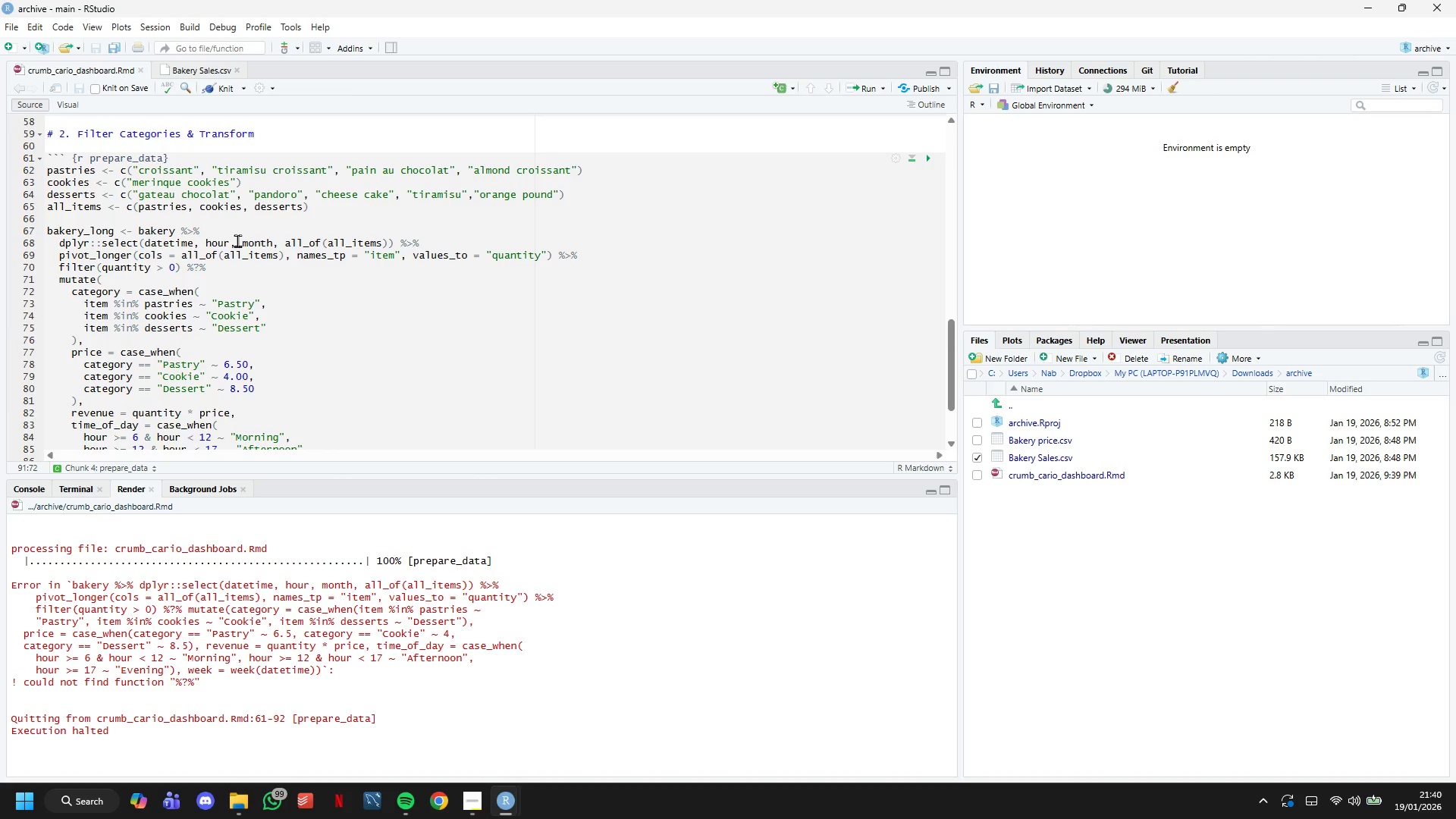 
left_click([237, 240])
 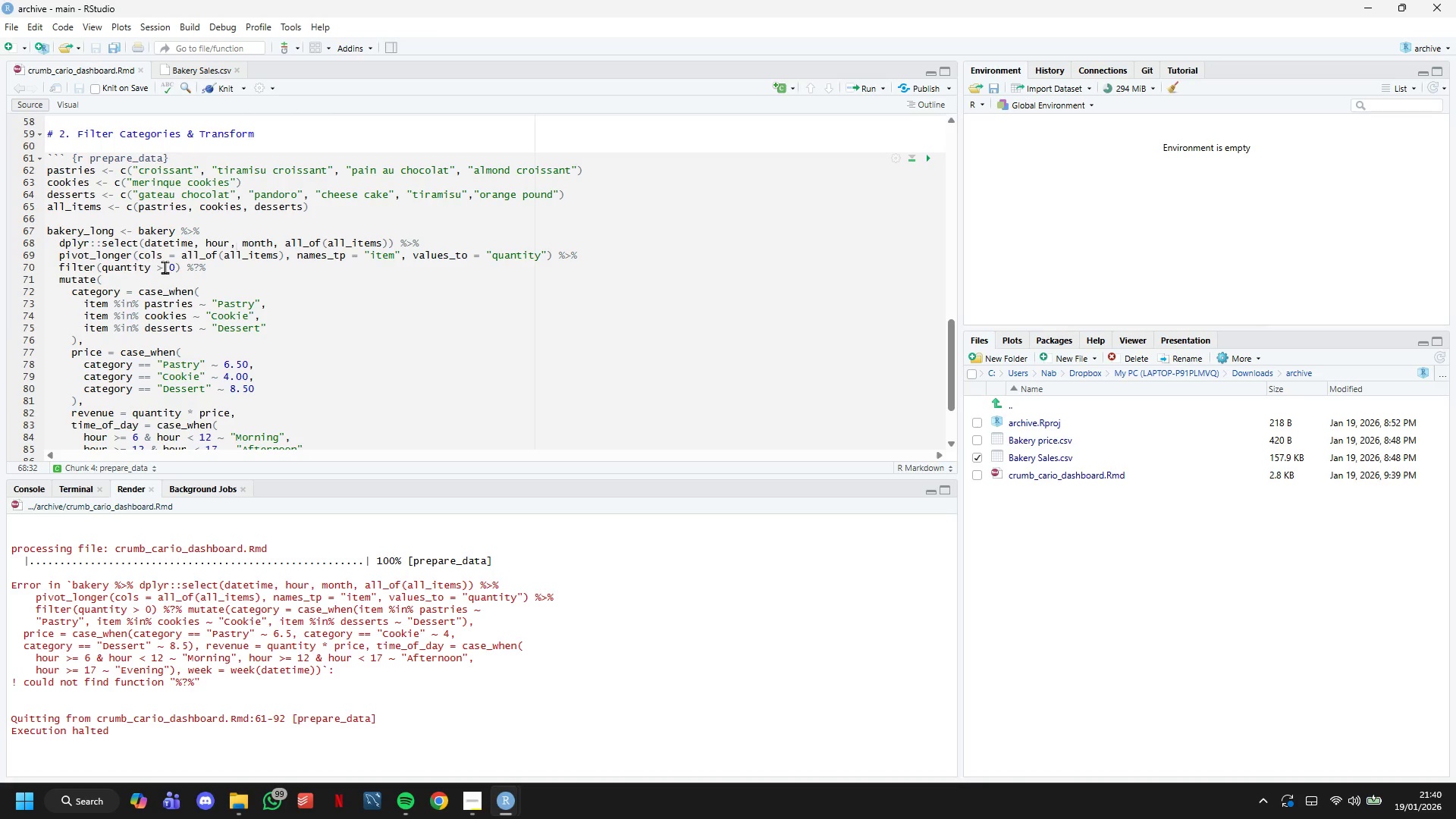 
wait(19.67)
 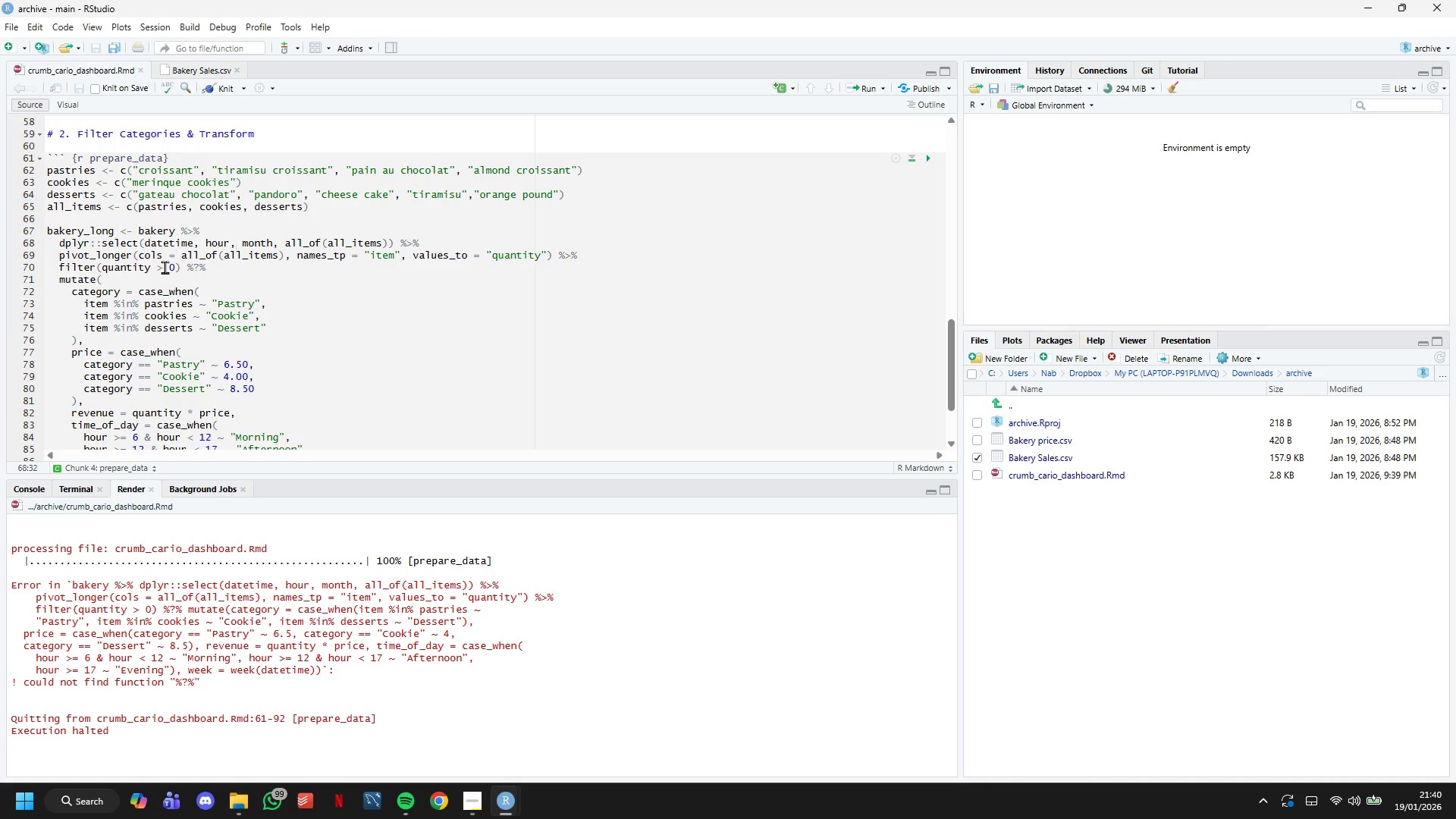 
left_click([347, 257])
 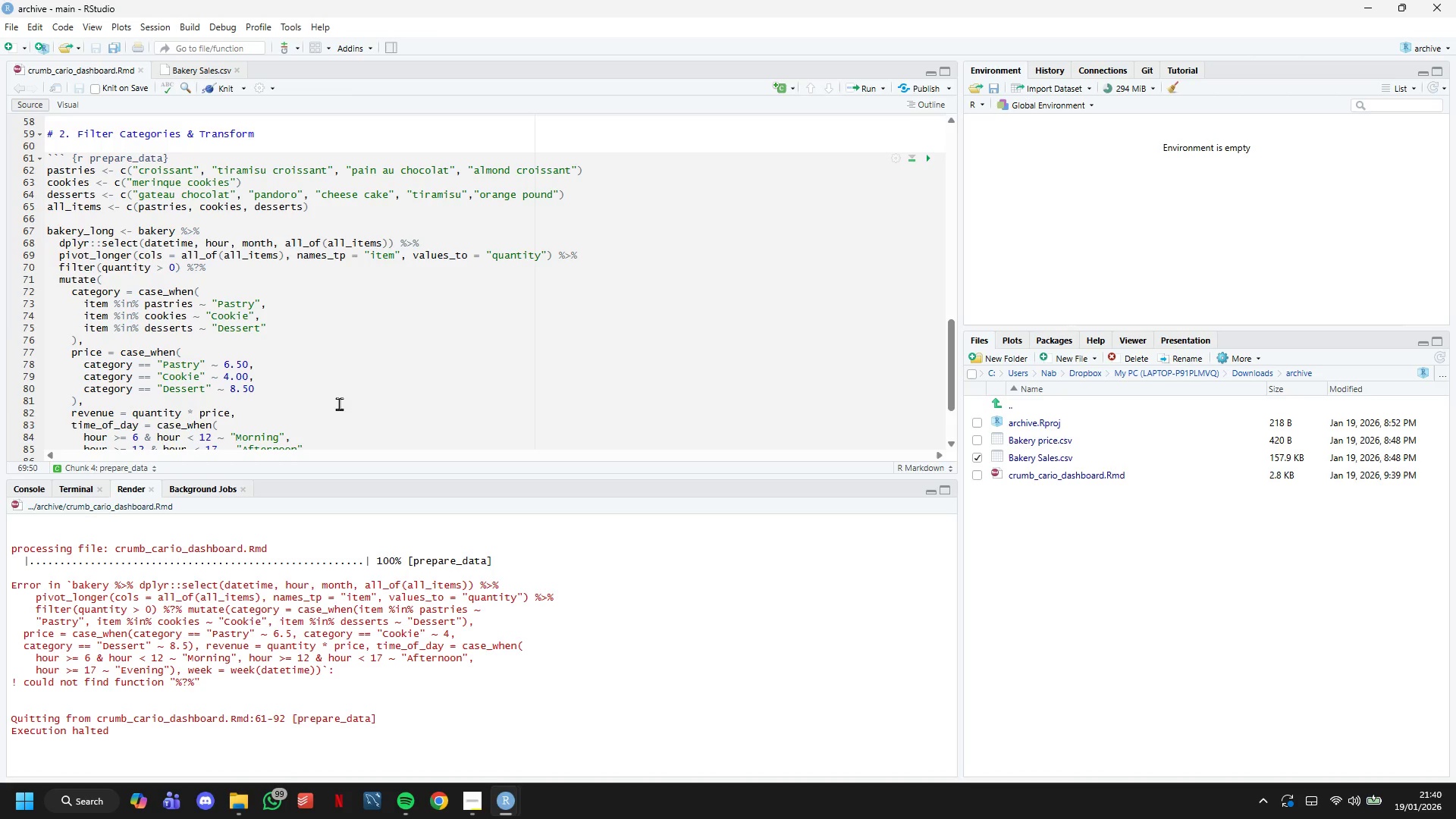 
key(Backspace)
 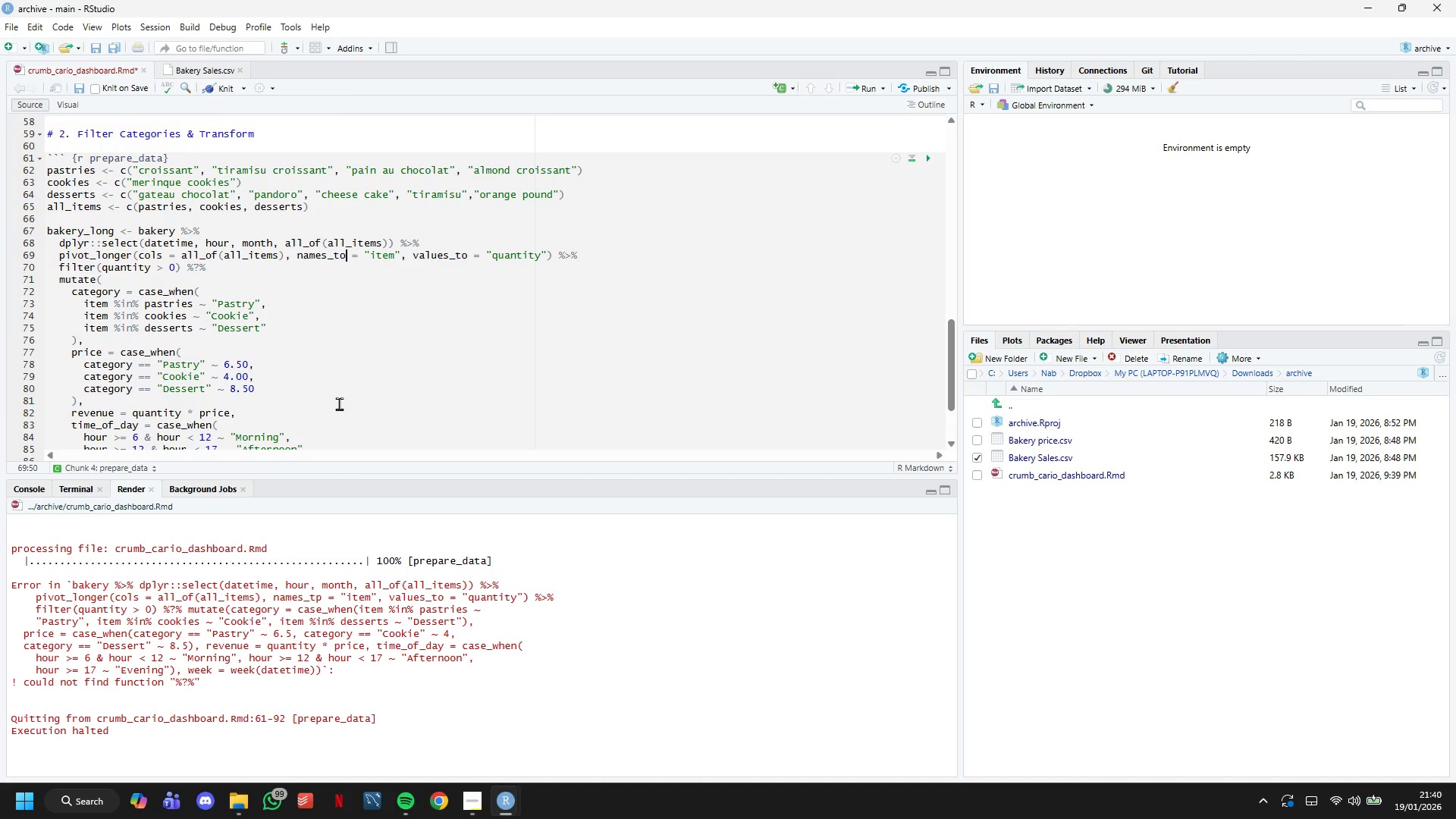 
key(O)
 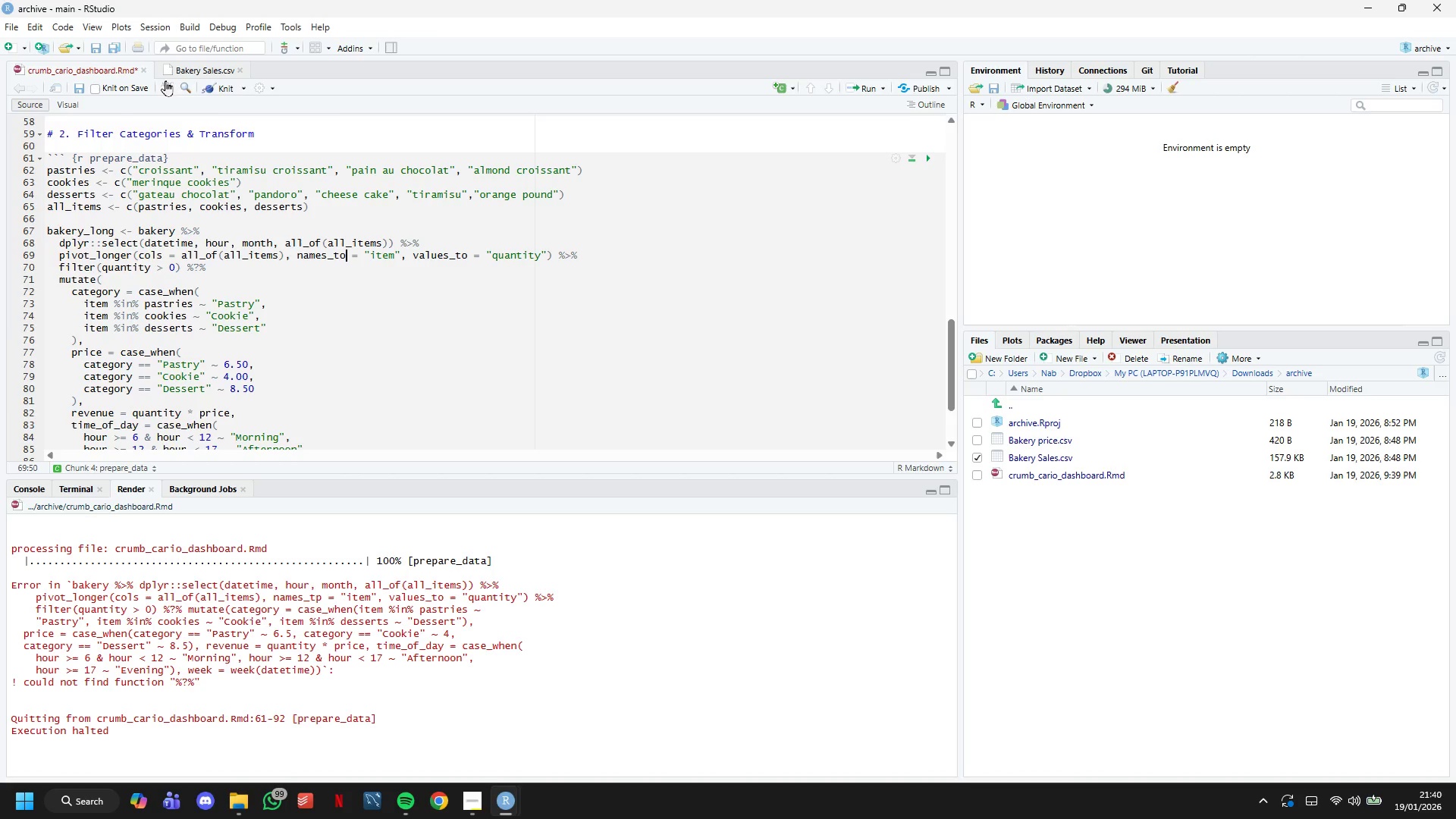 
left_click([219, 84])
 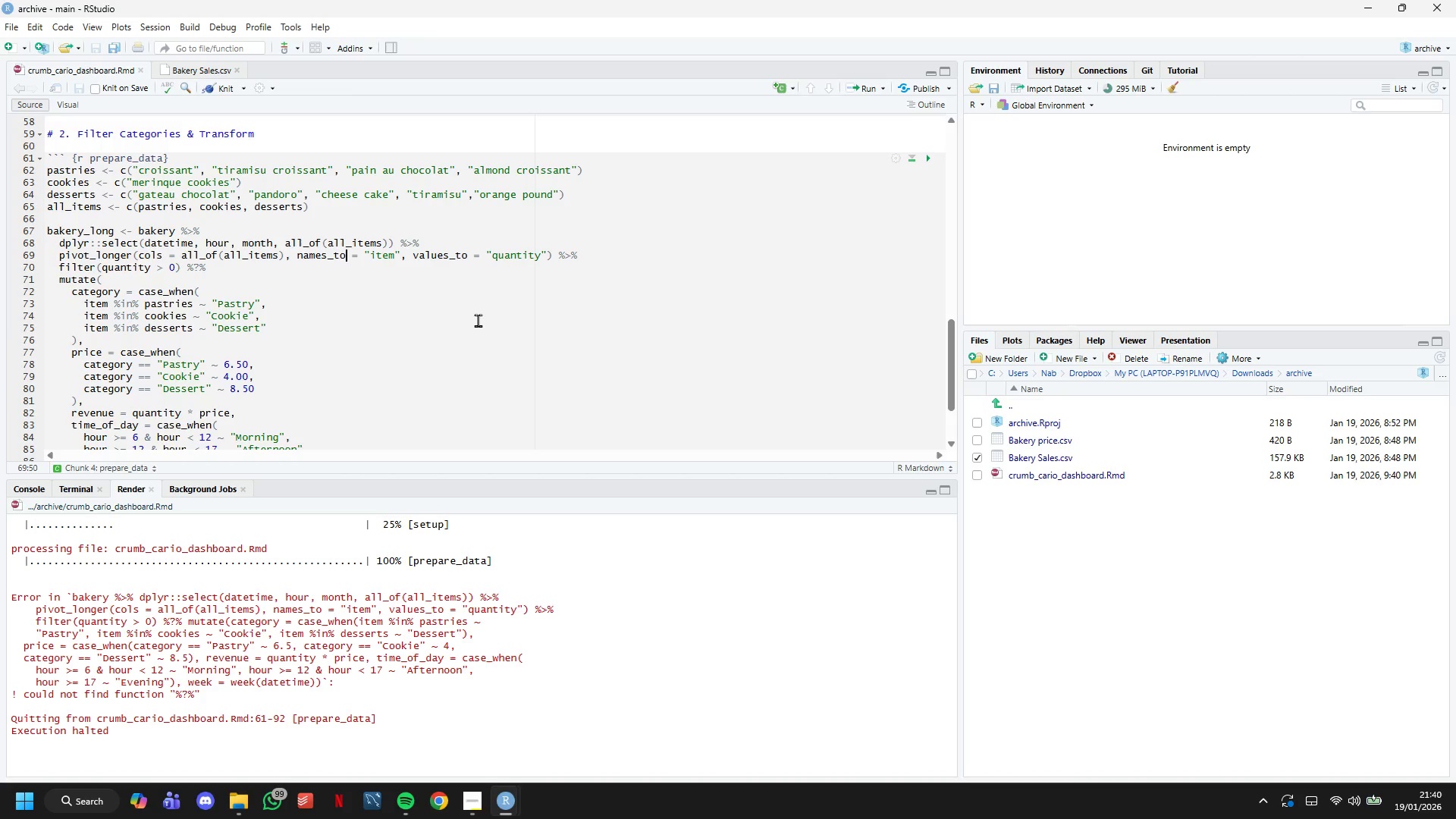 
wait(16.14)
 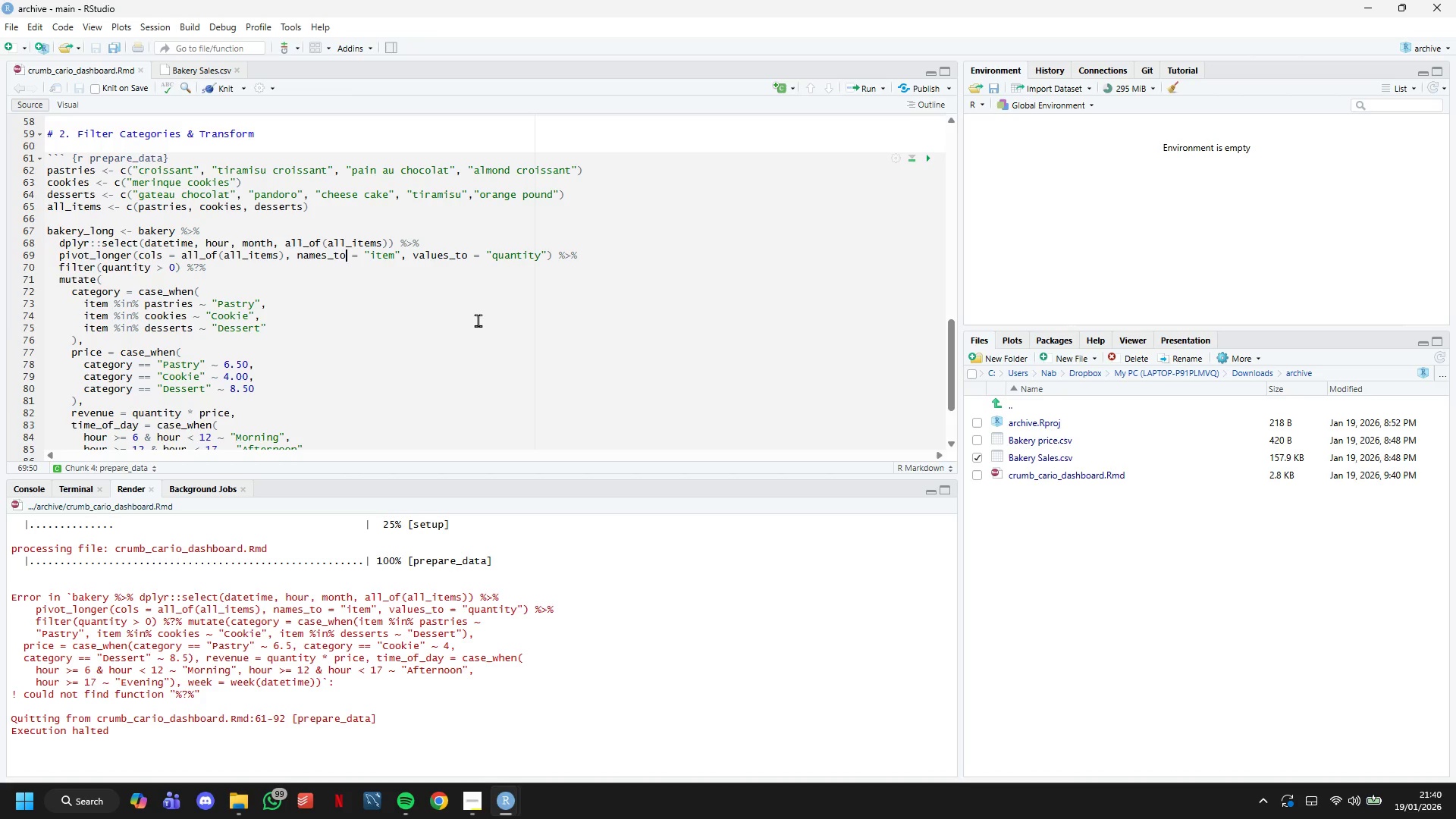 
left_click([252, 274])
 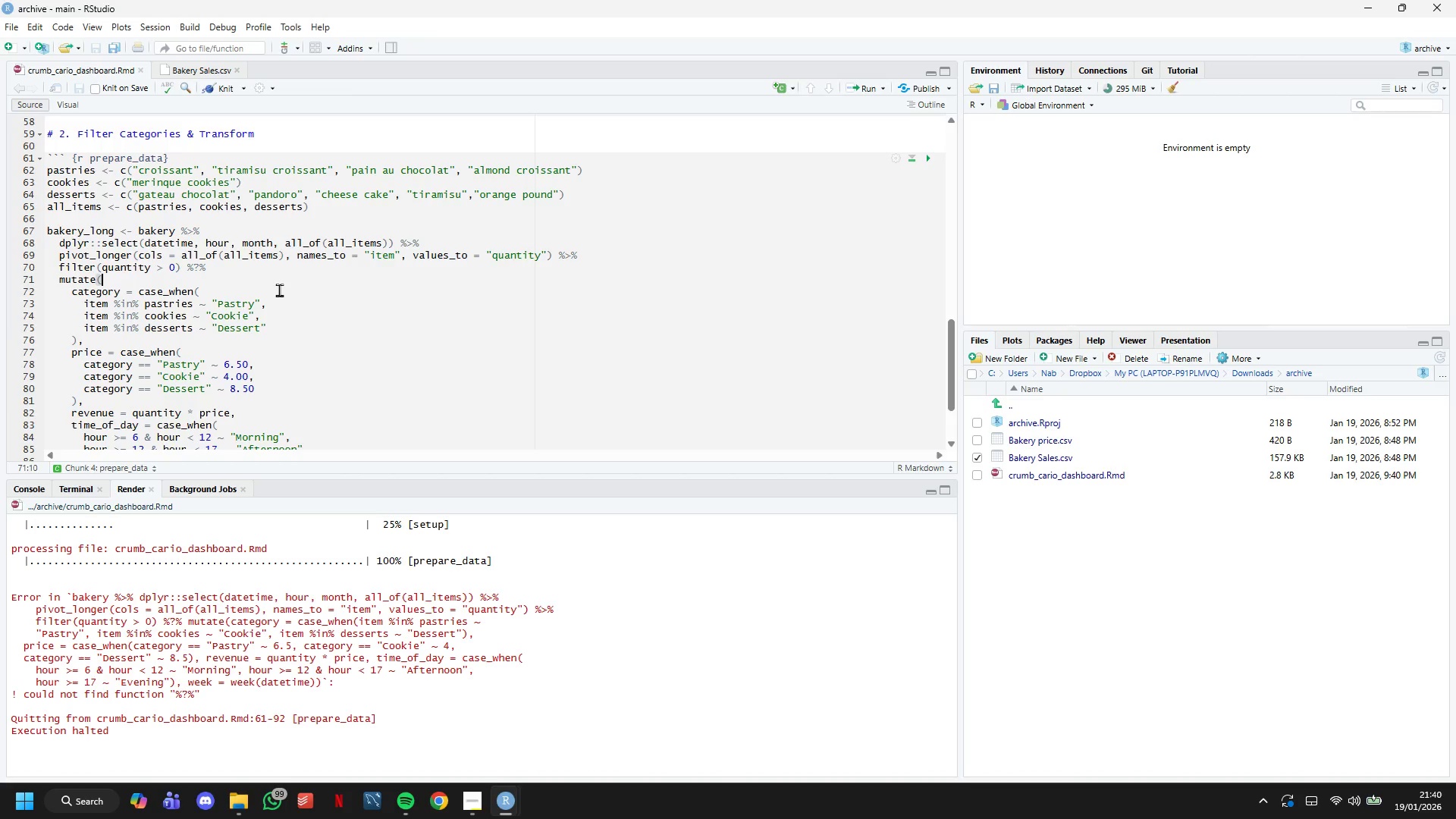 
left_click([277, 286])
 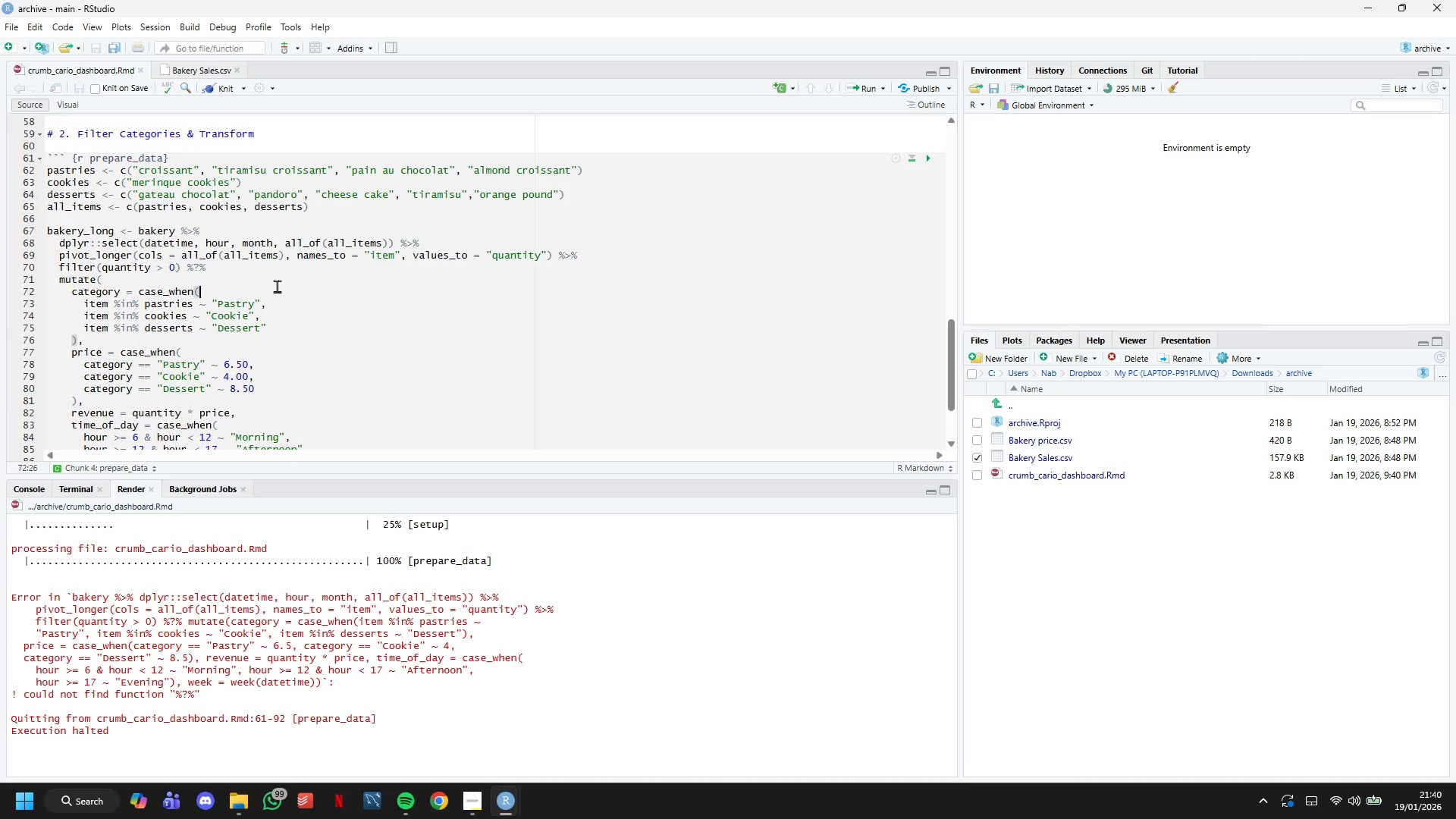 
wait(9.2)
 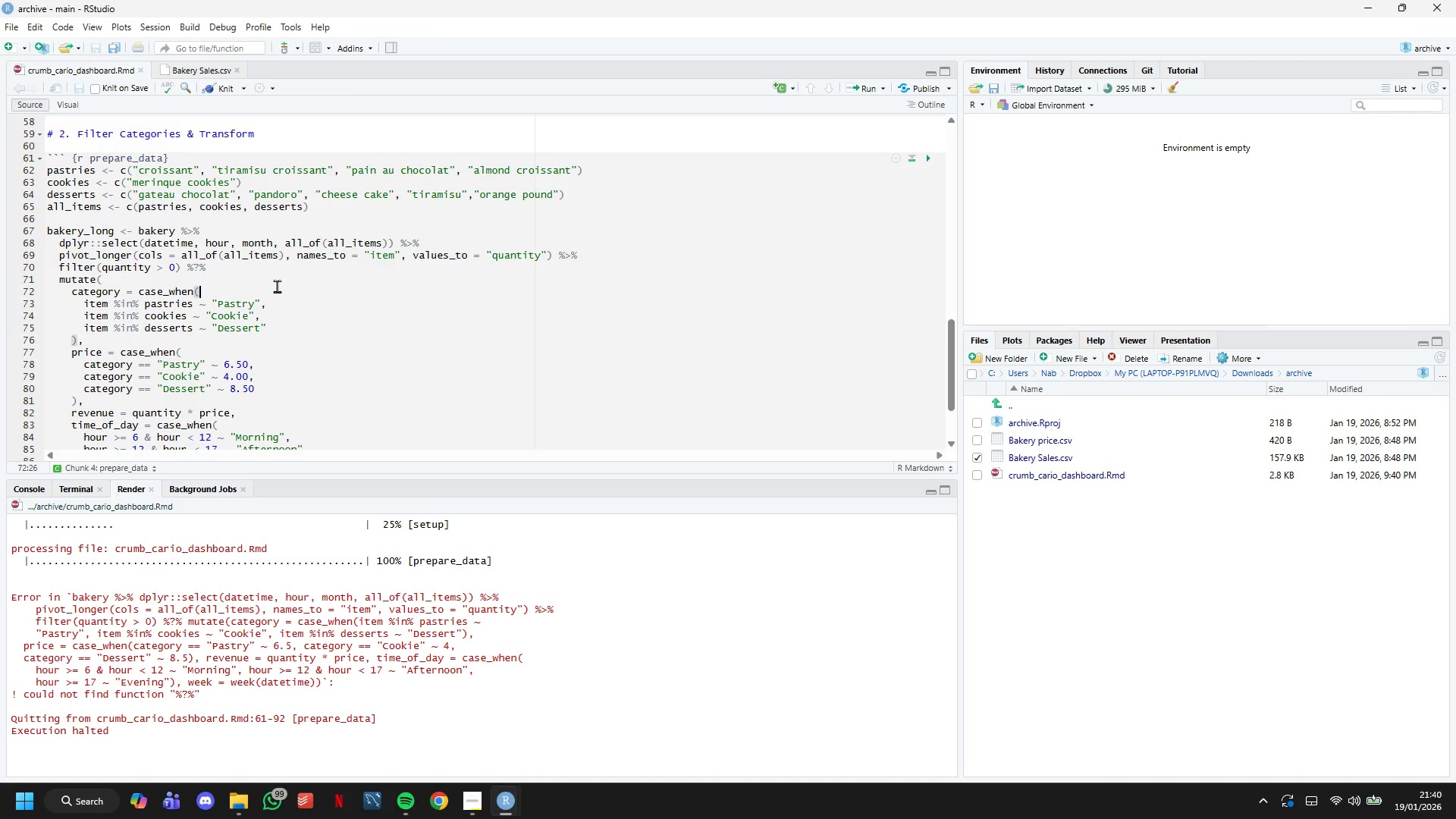 
scroll: coordinate [303, 294], scroll_direction: down, amount: 1.0
 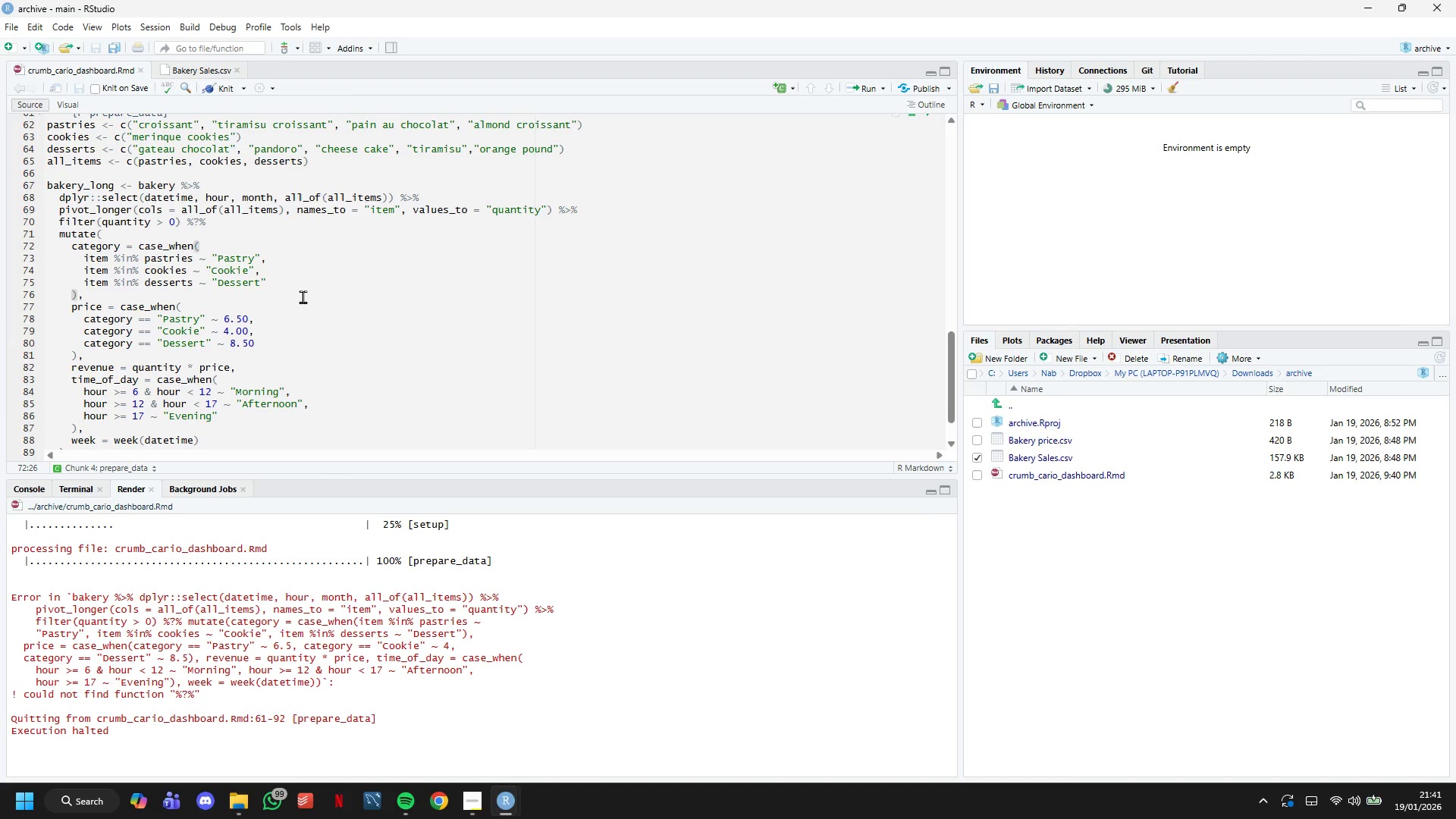 
wait(9.02)
 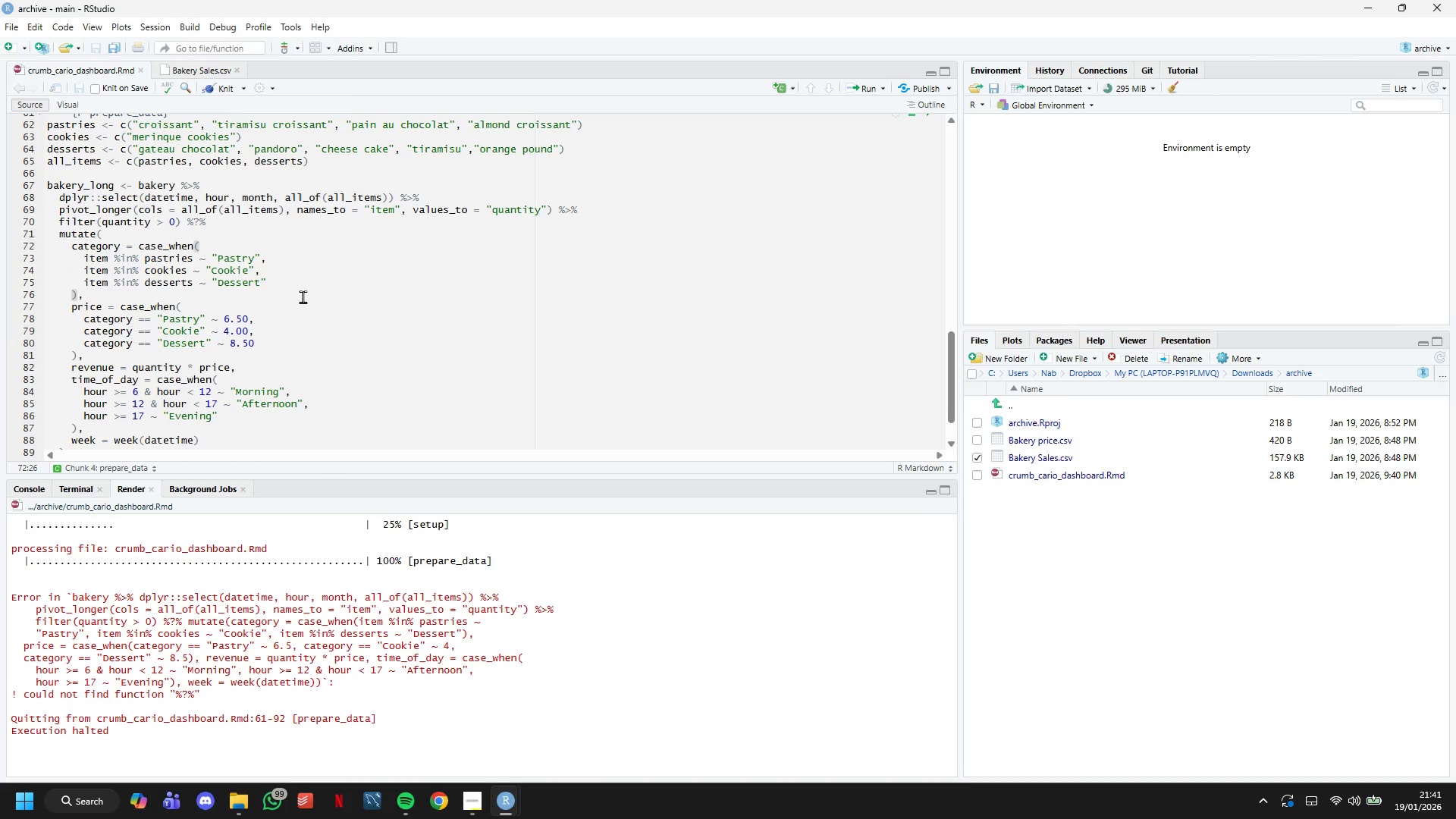 
scroll: coordinate [302, 298], scroll_direction: down, amount: 4.0
 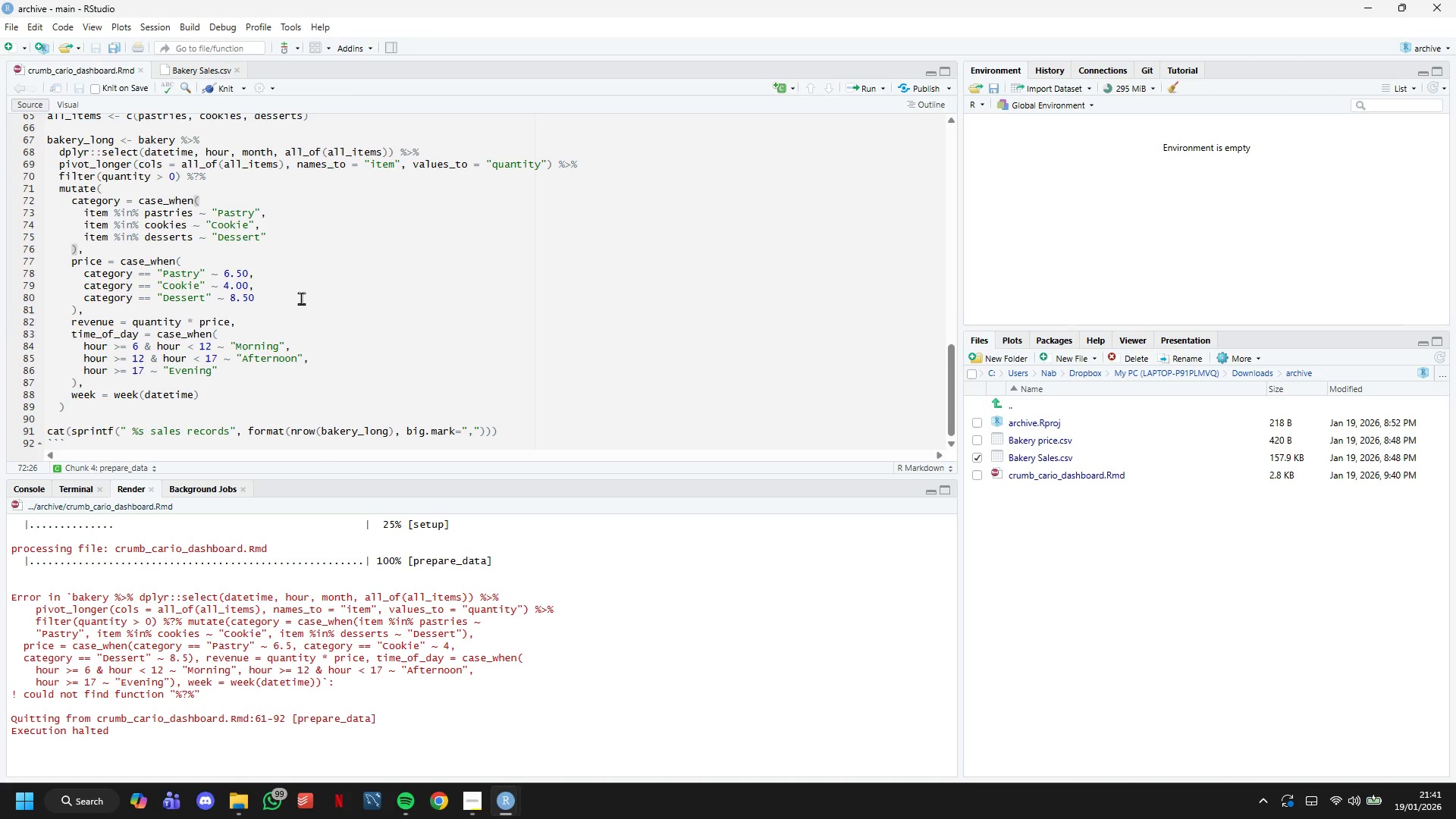 
wait(15.94)
 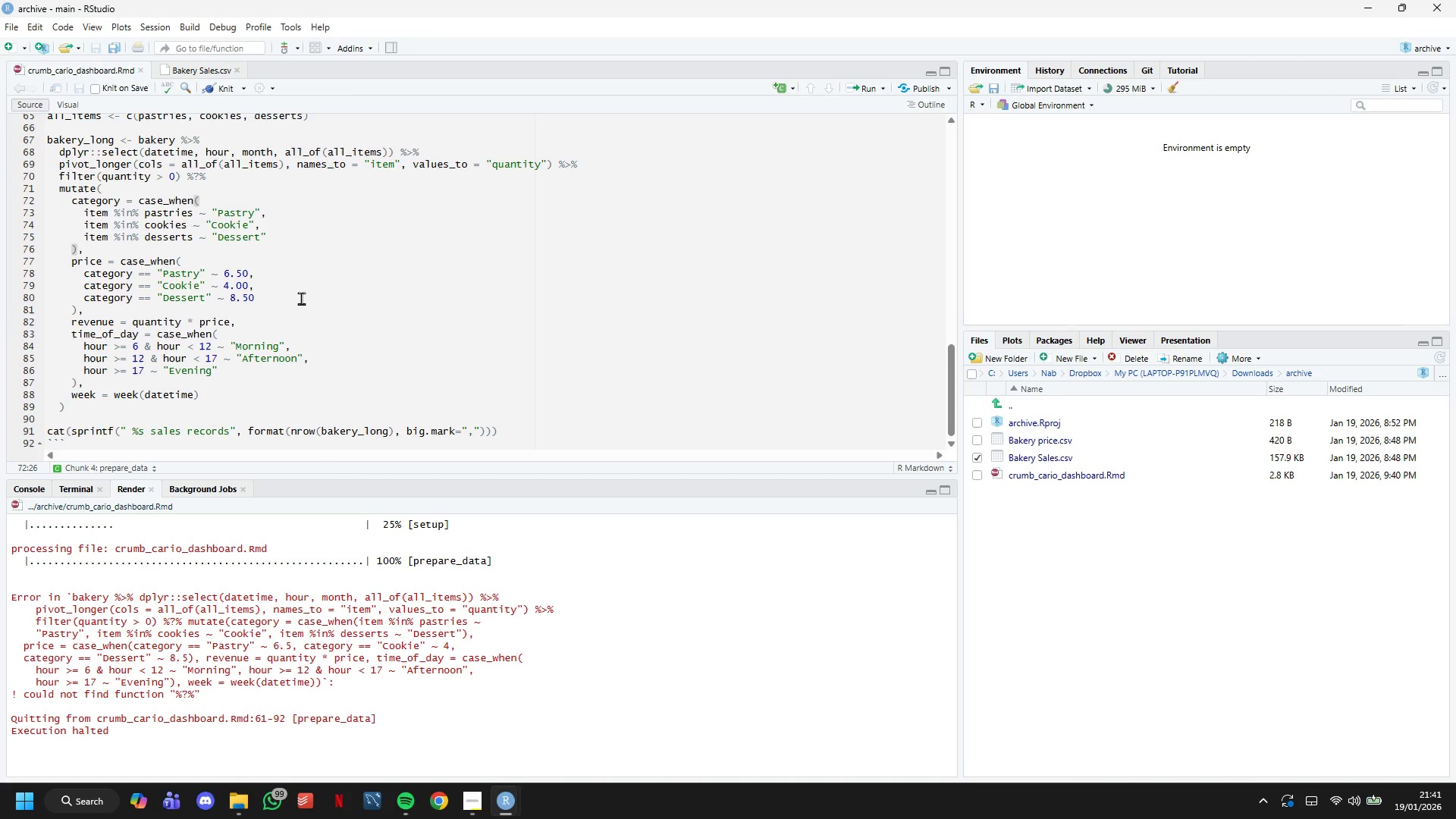 
left_click([556, 736])
 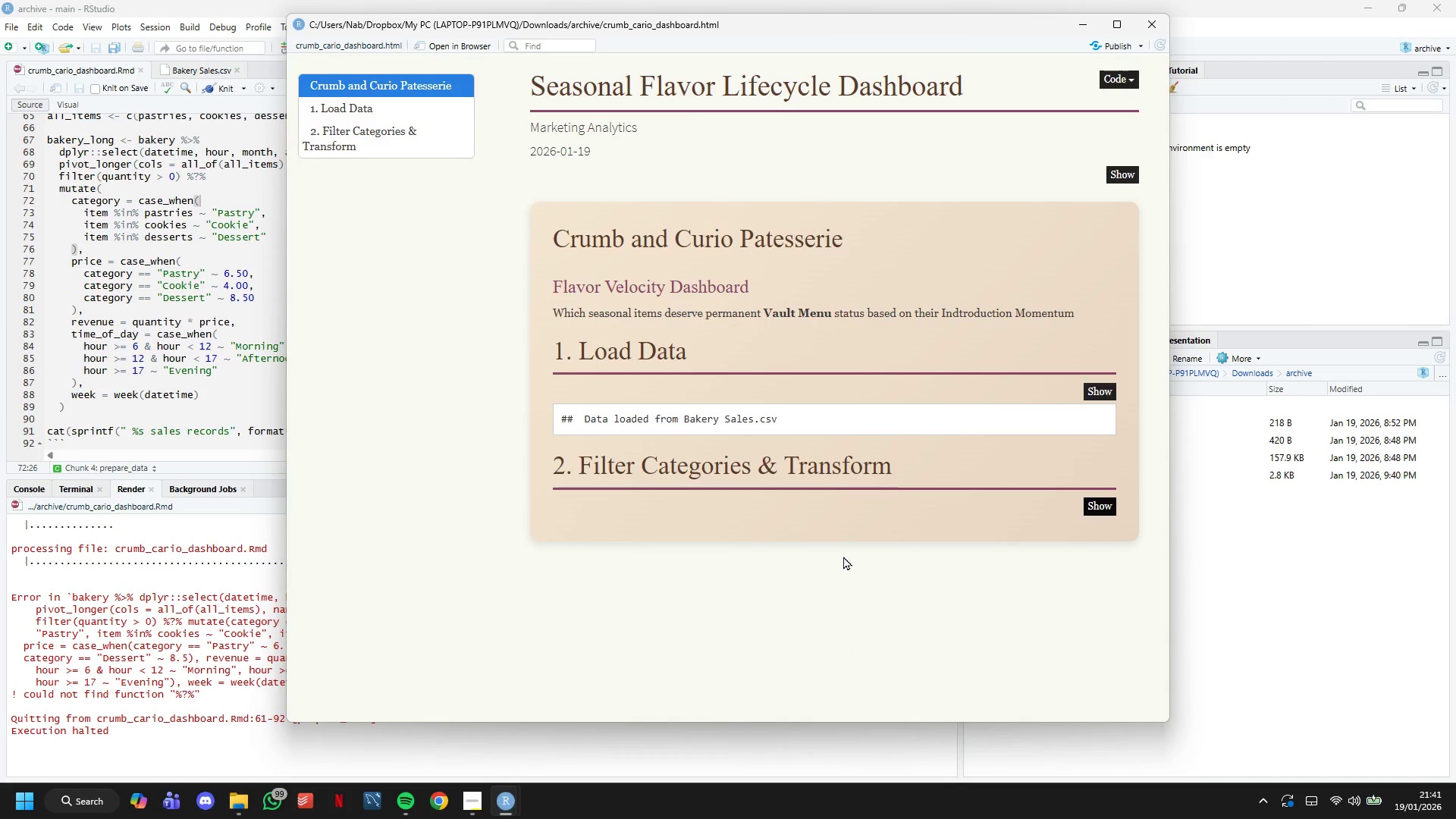 
scroll: coordinate [805, 492], scroll_direction: down, amount: 4.0
 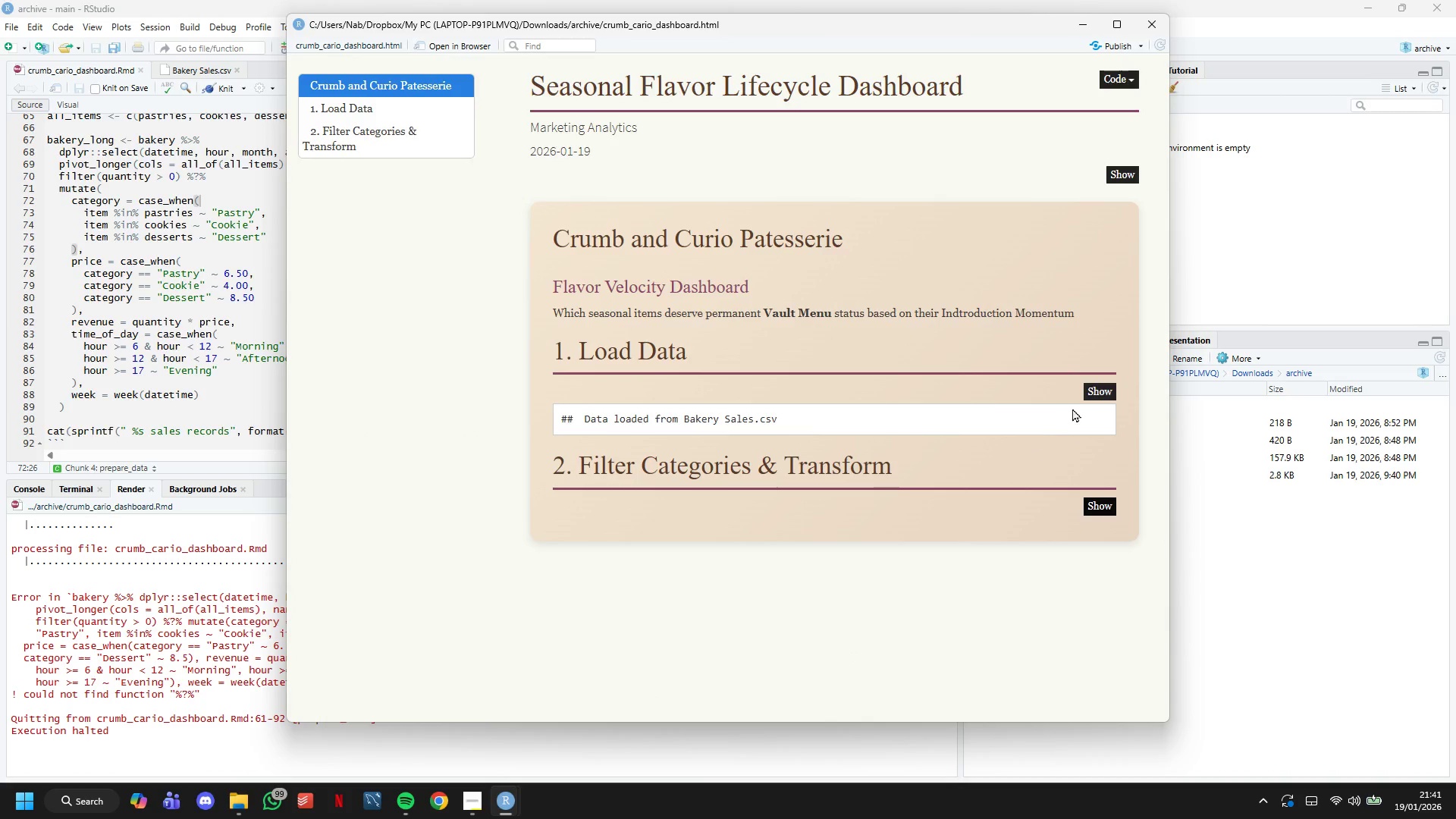 
left_click([1097, 391])
 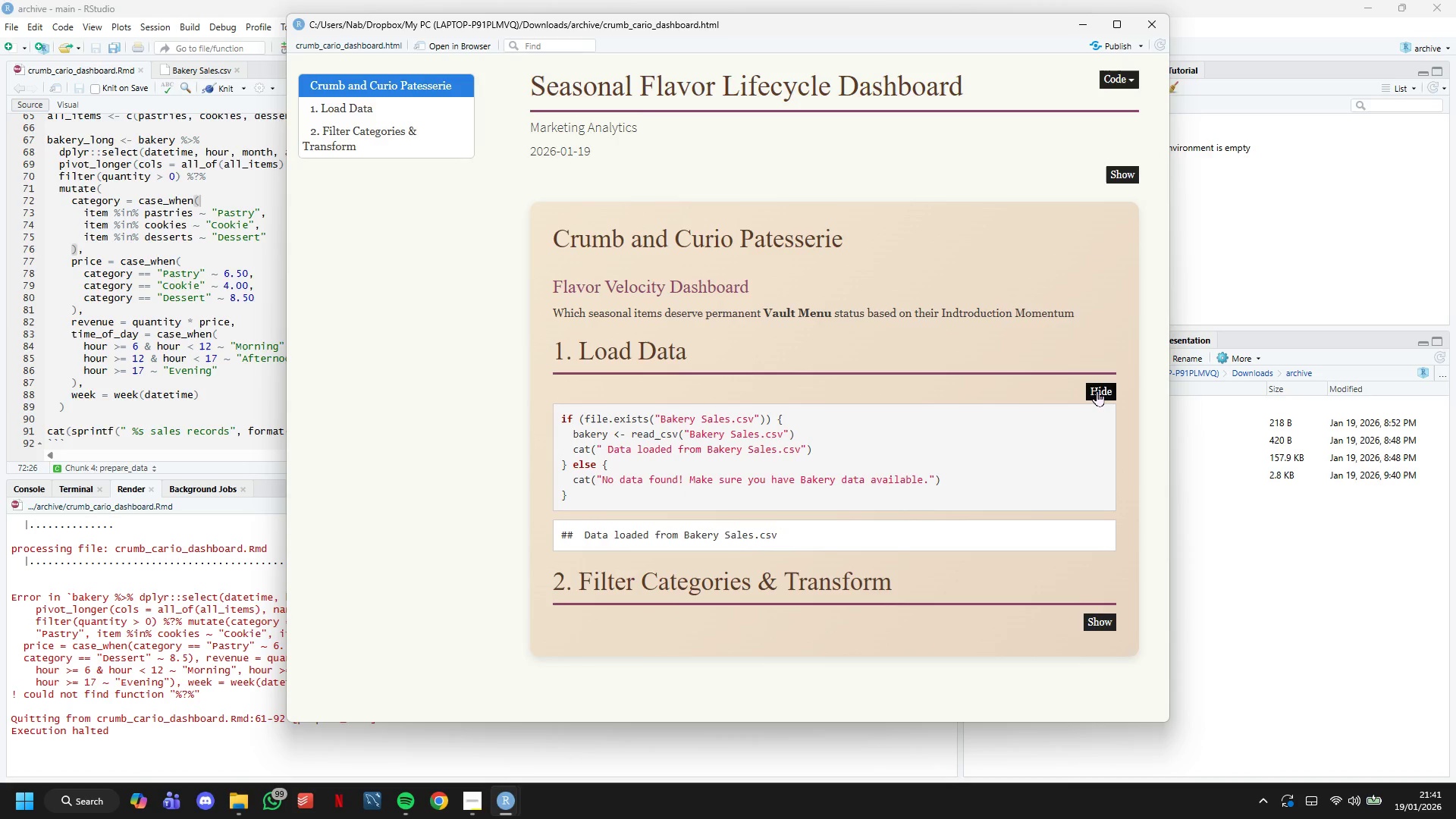 
left_click([1097, 391])
 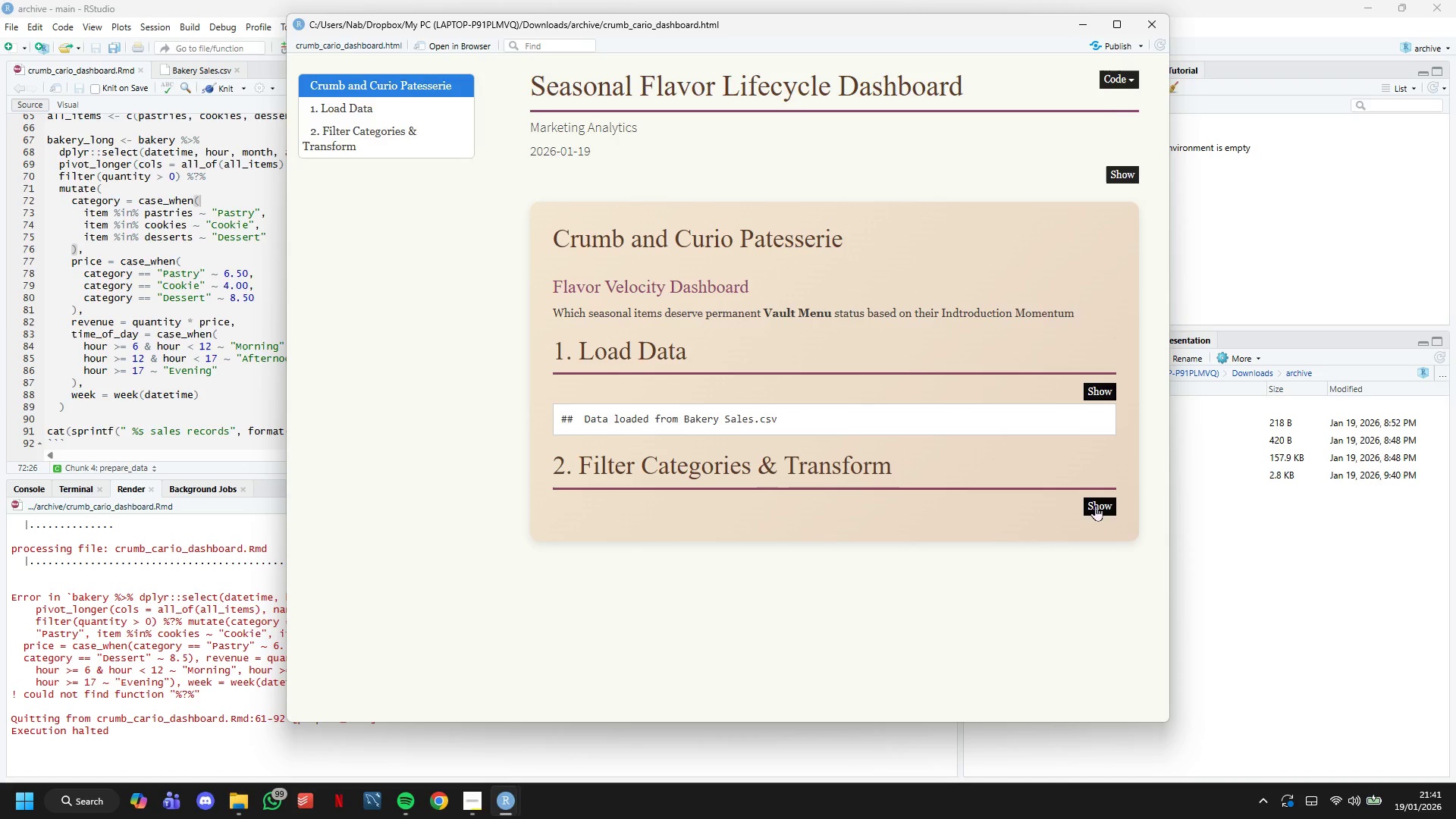 
left_click([1094, 504])
 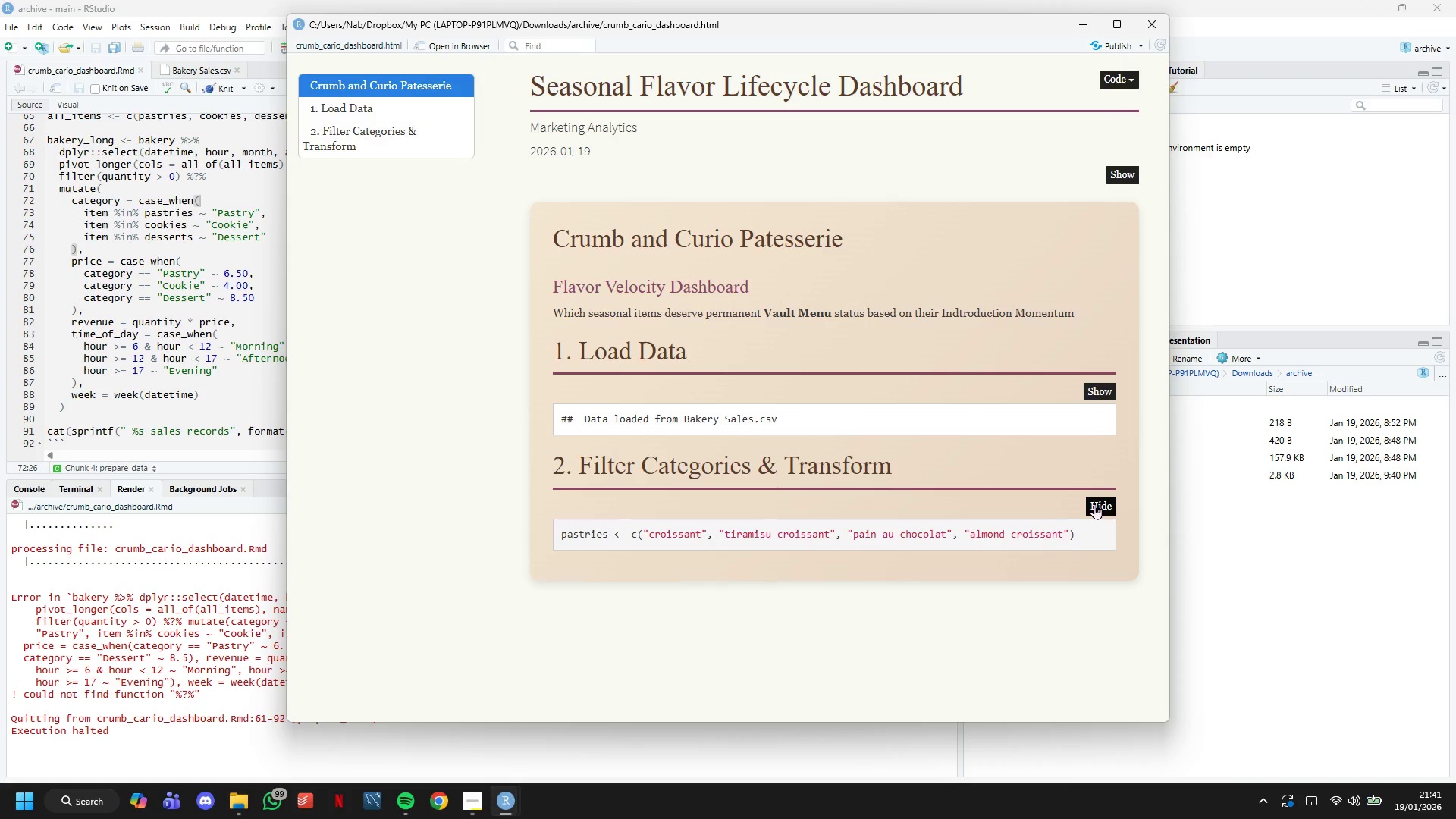 
left_click([1094, 504])
 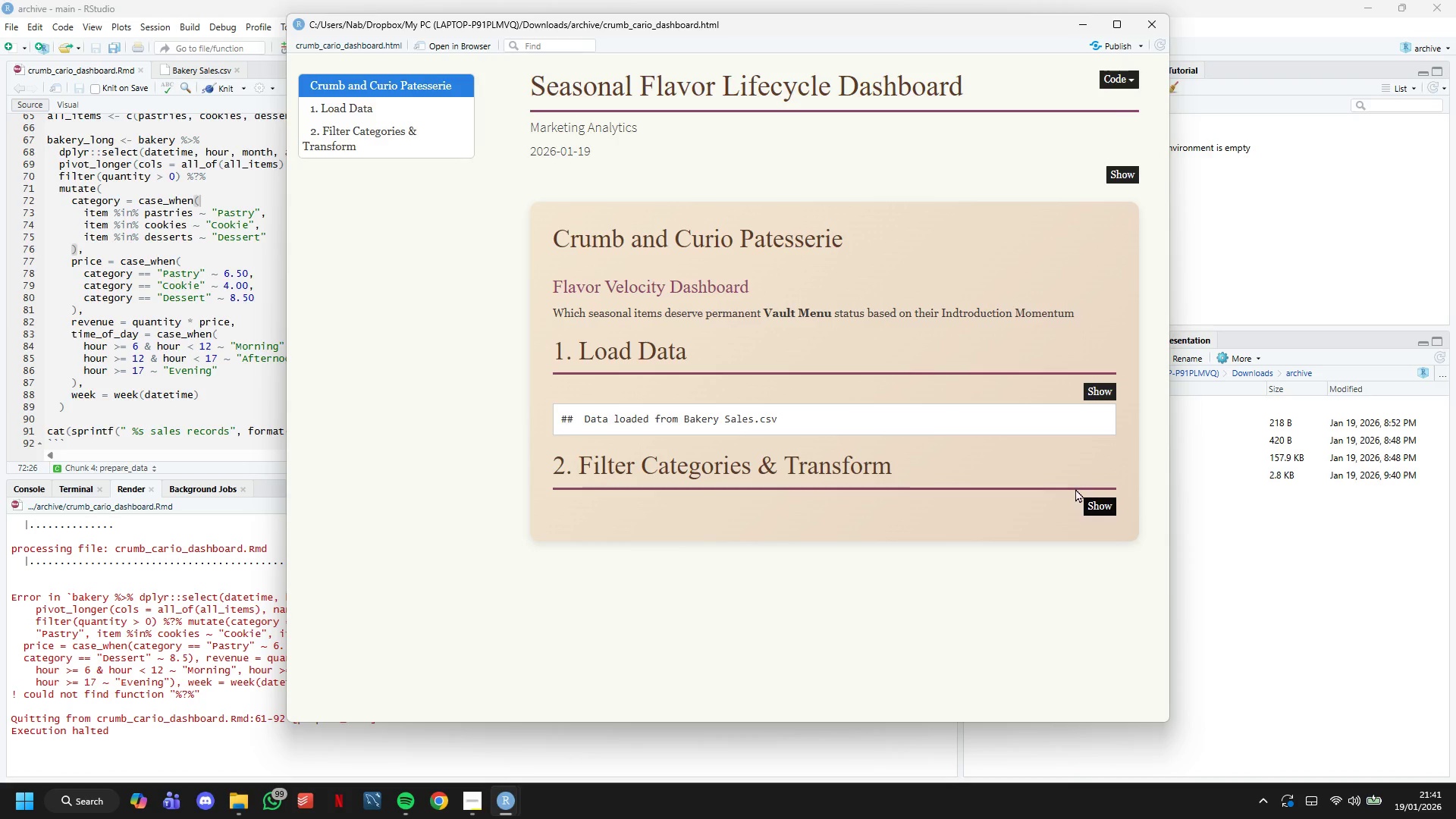 
wait(15.24)
 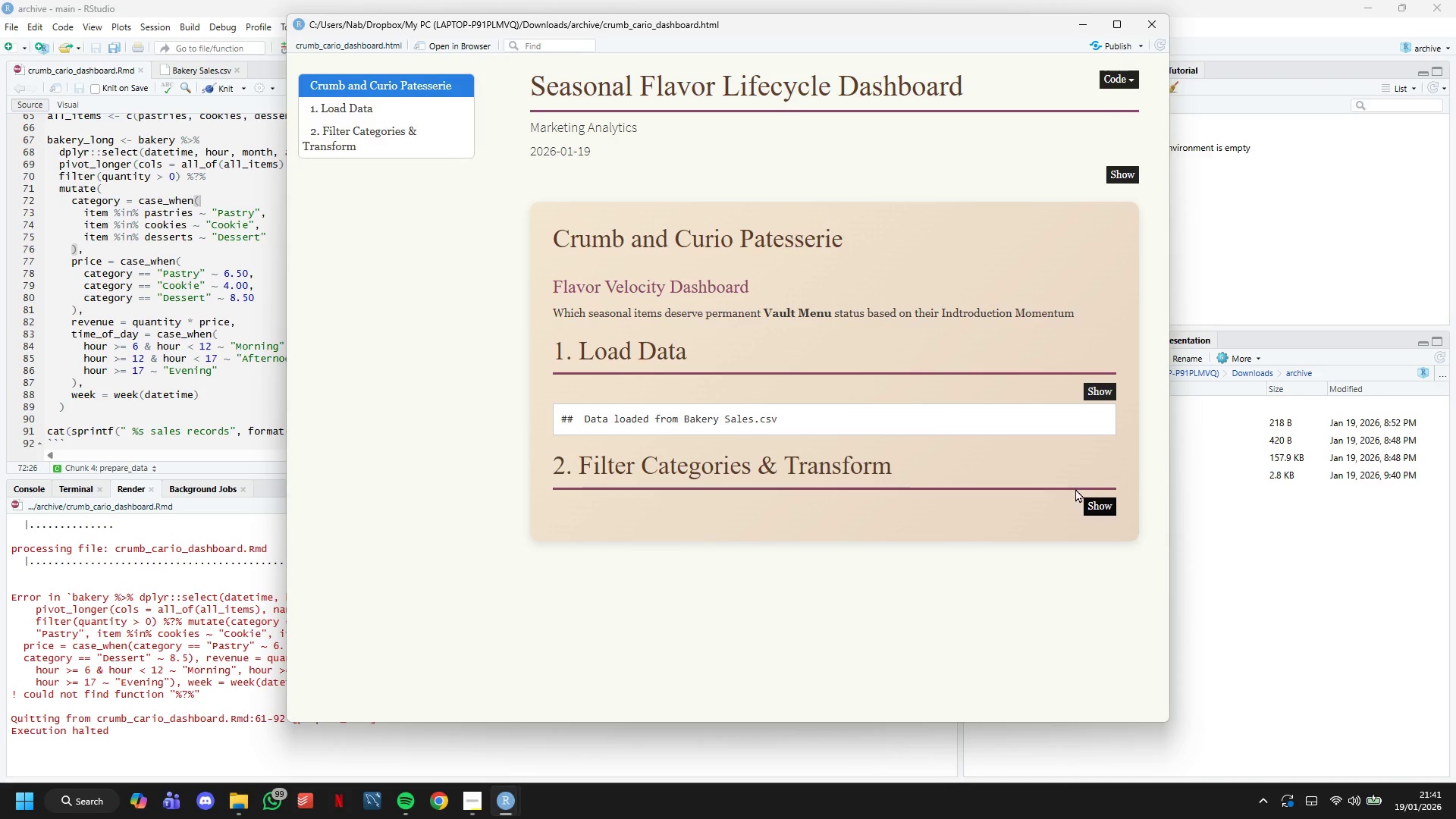 
left_click([1093, 33])
 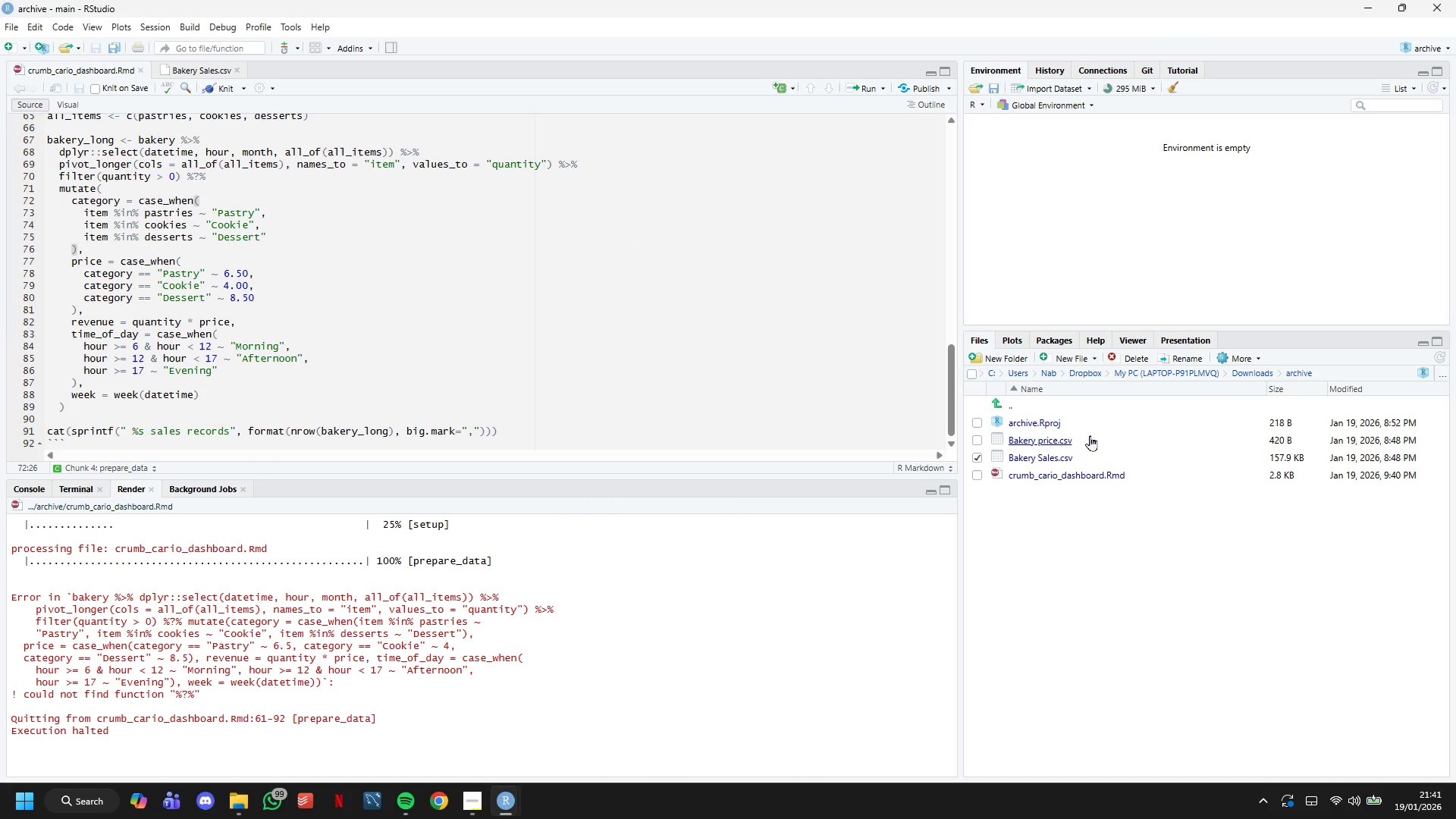 
mouse_move([1073, 441])
 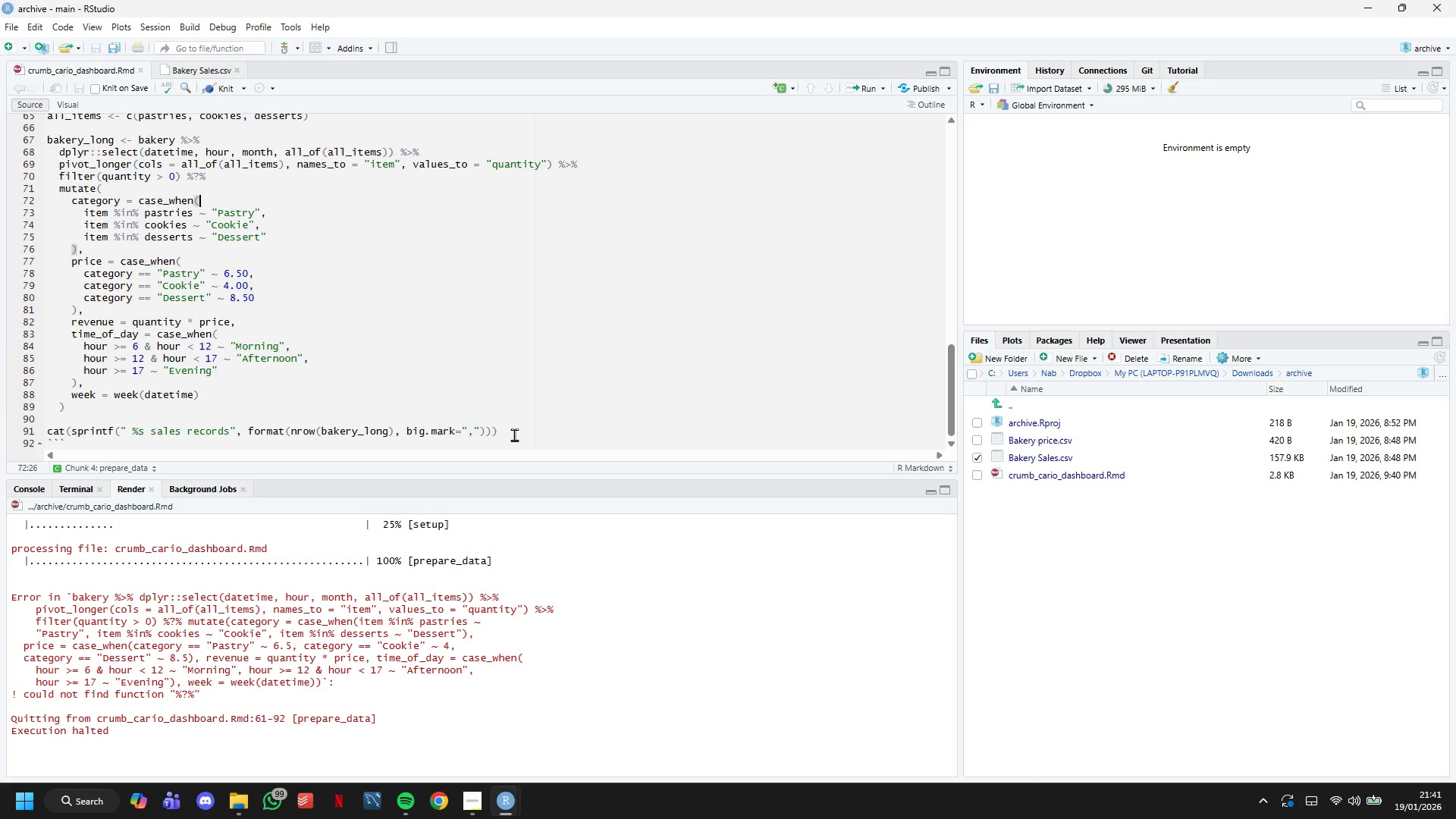 
left_click([539, 439])
 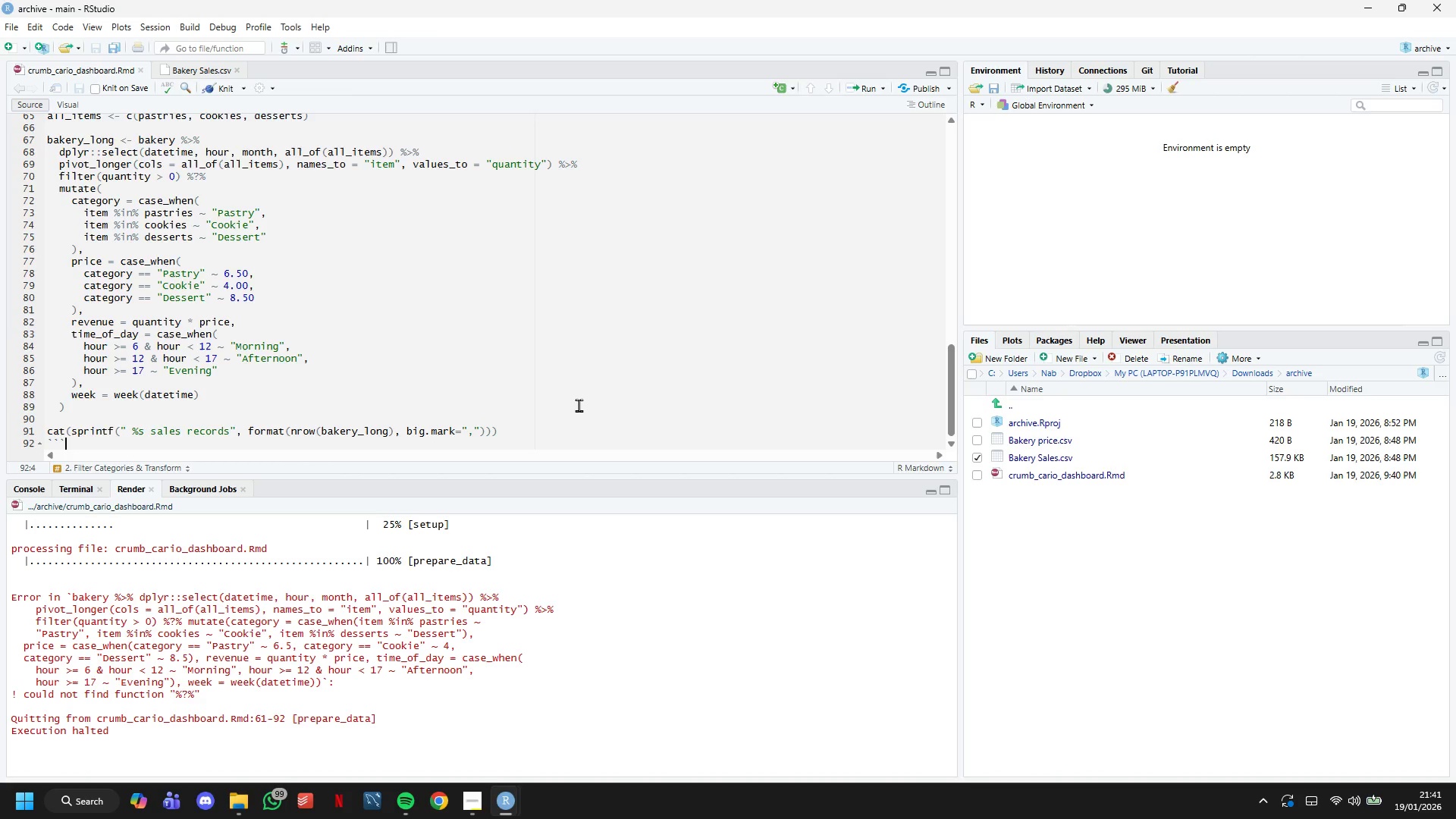 
wait(8.47)
 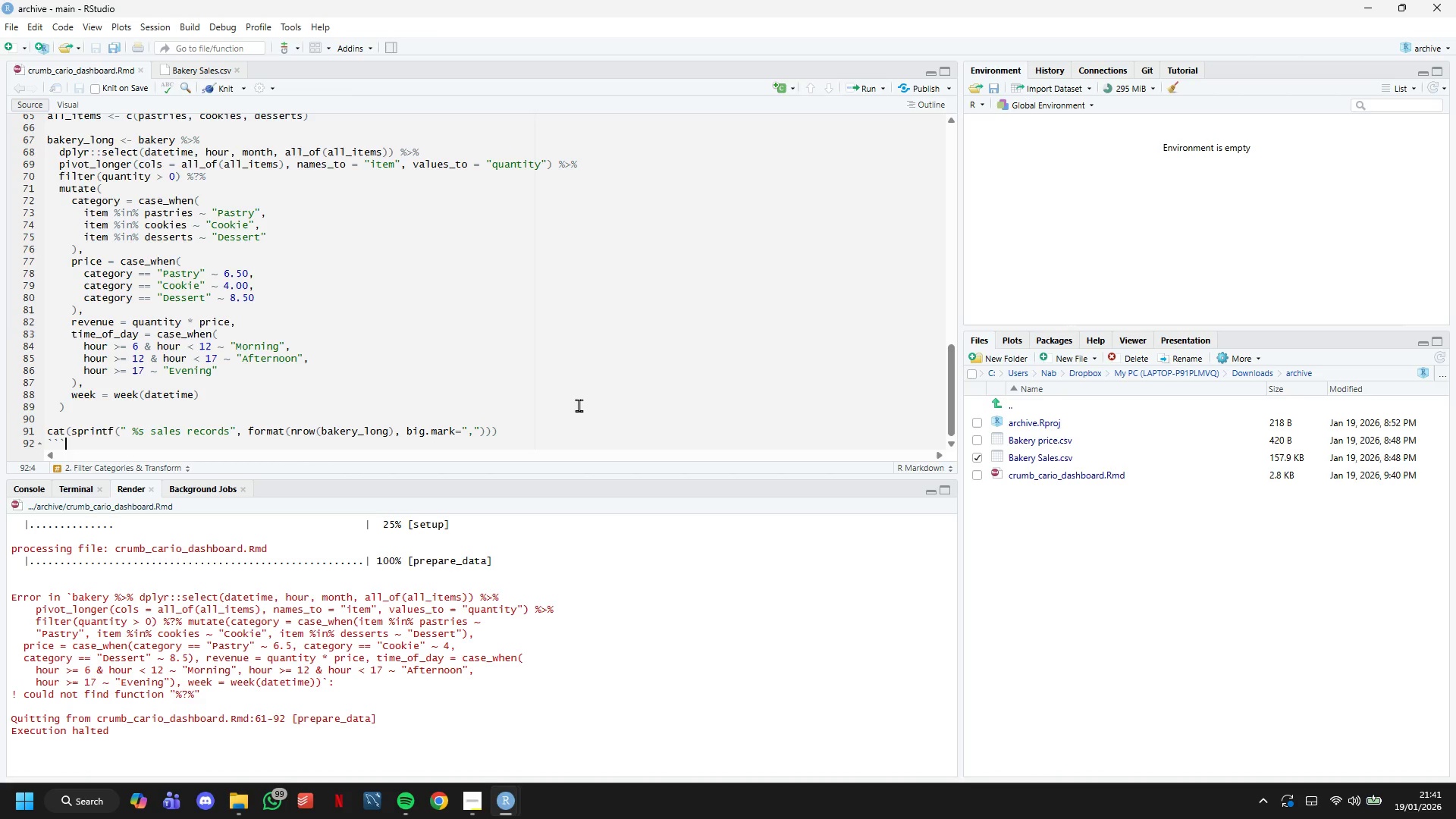 
left_click([229, 428])
 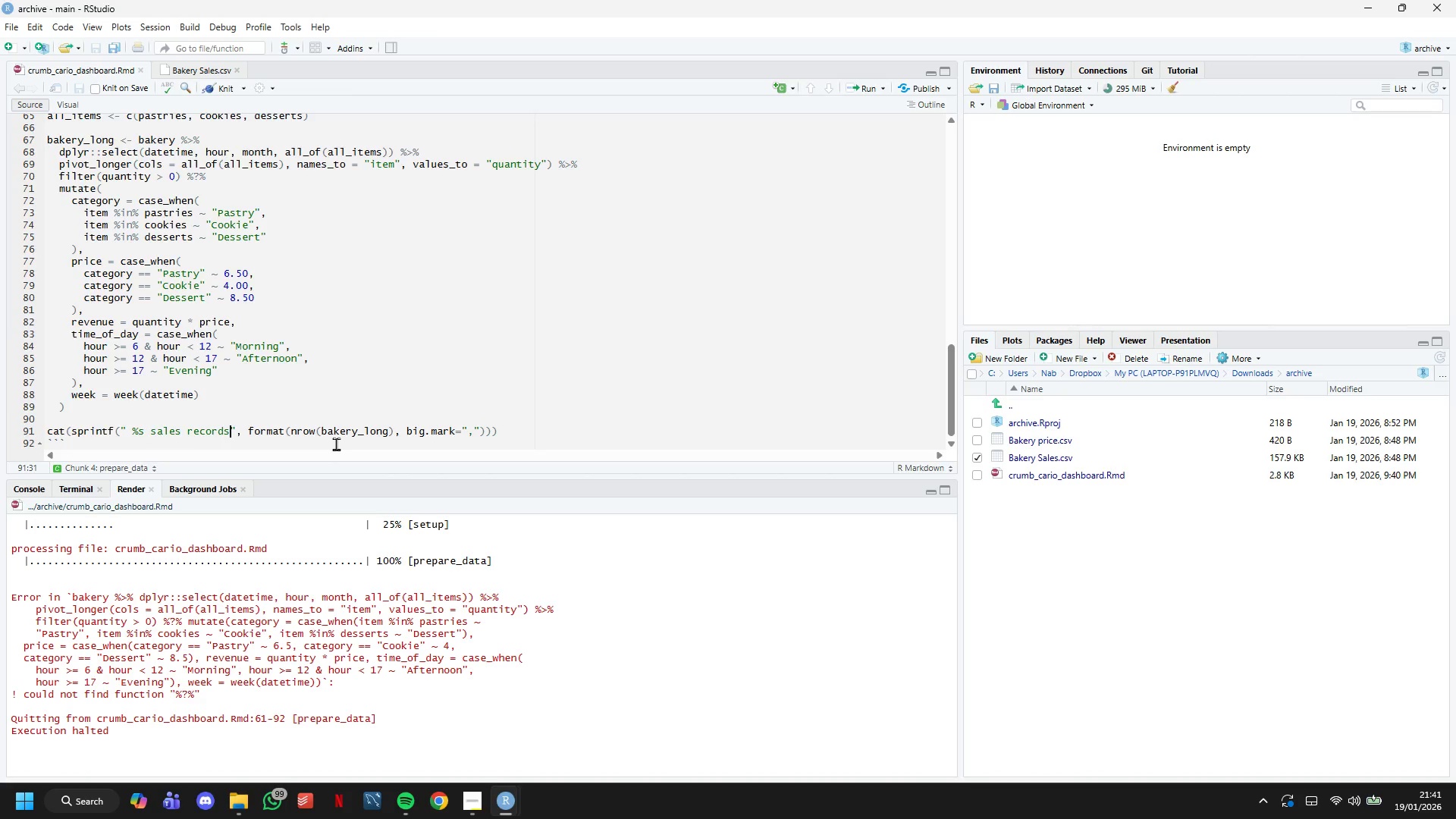 
key(Backslash)
 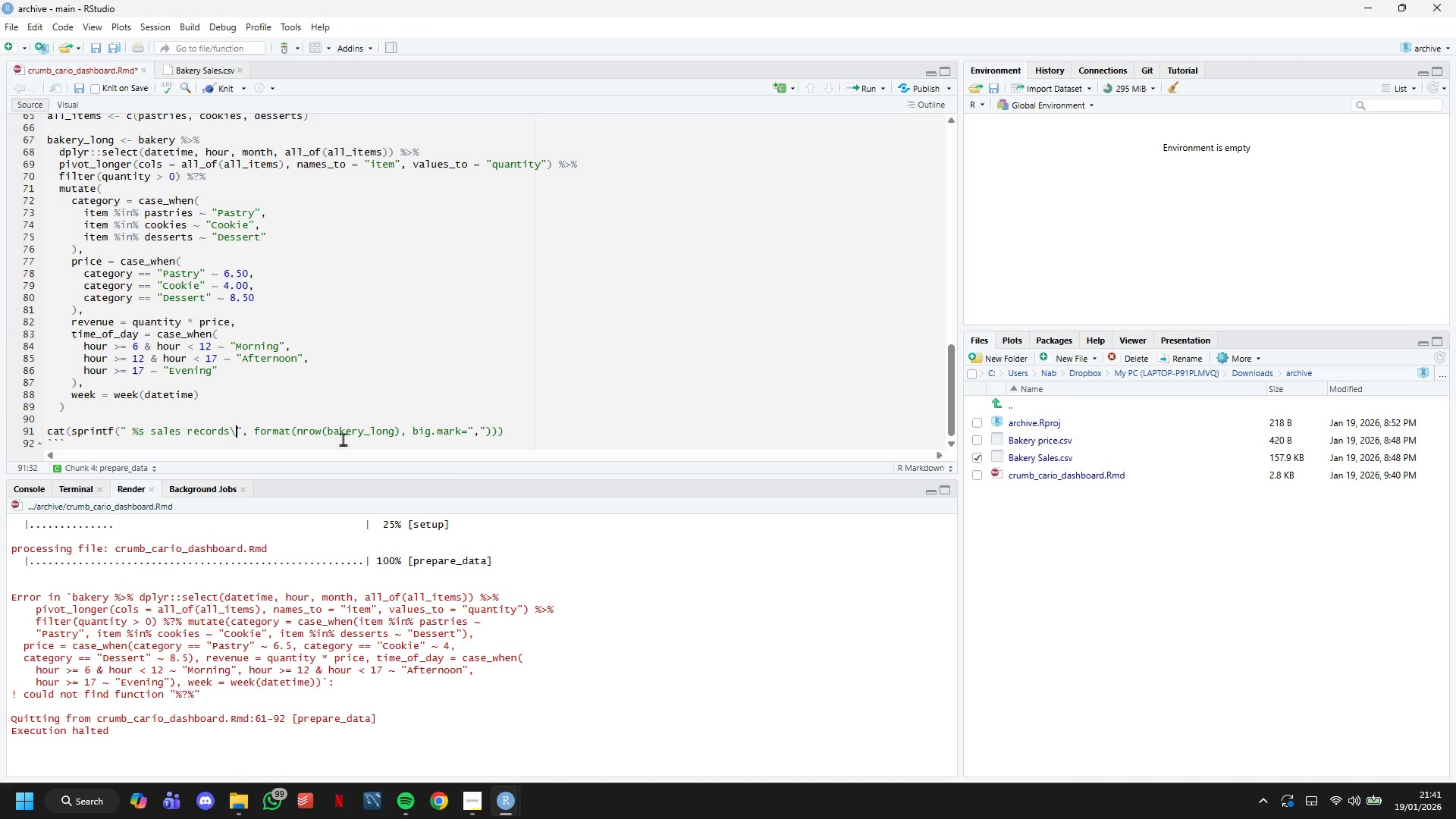 
key(N)
 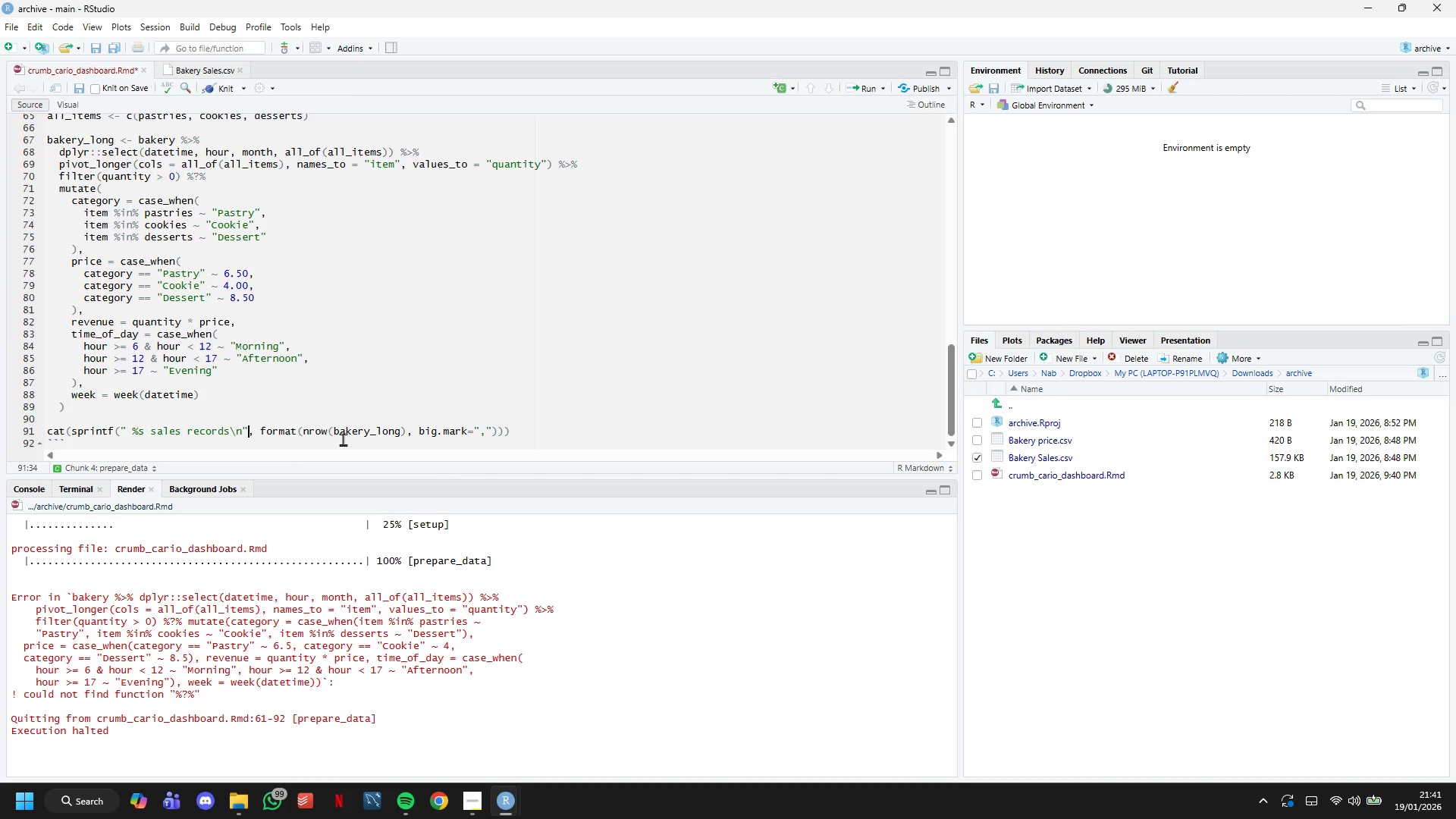 
hold_key(key=ArrowRight, duration=0.77)
 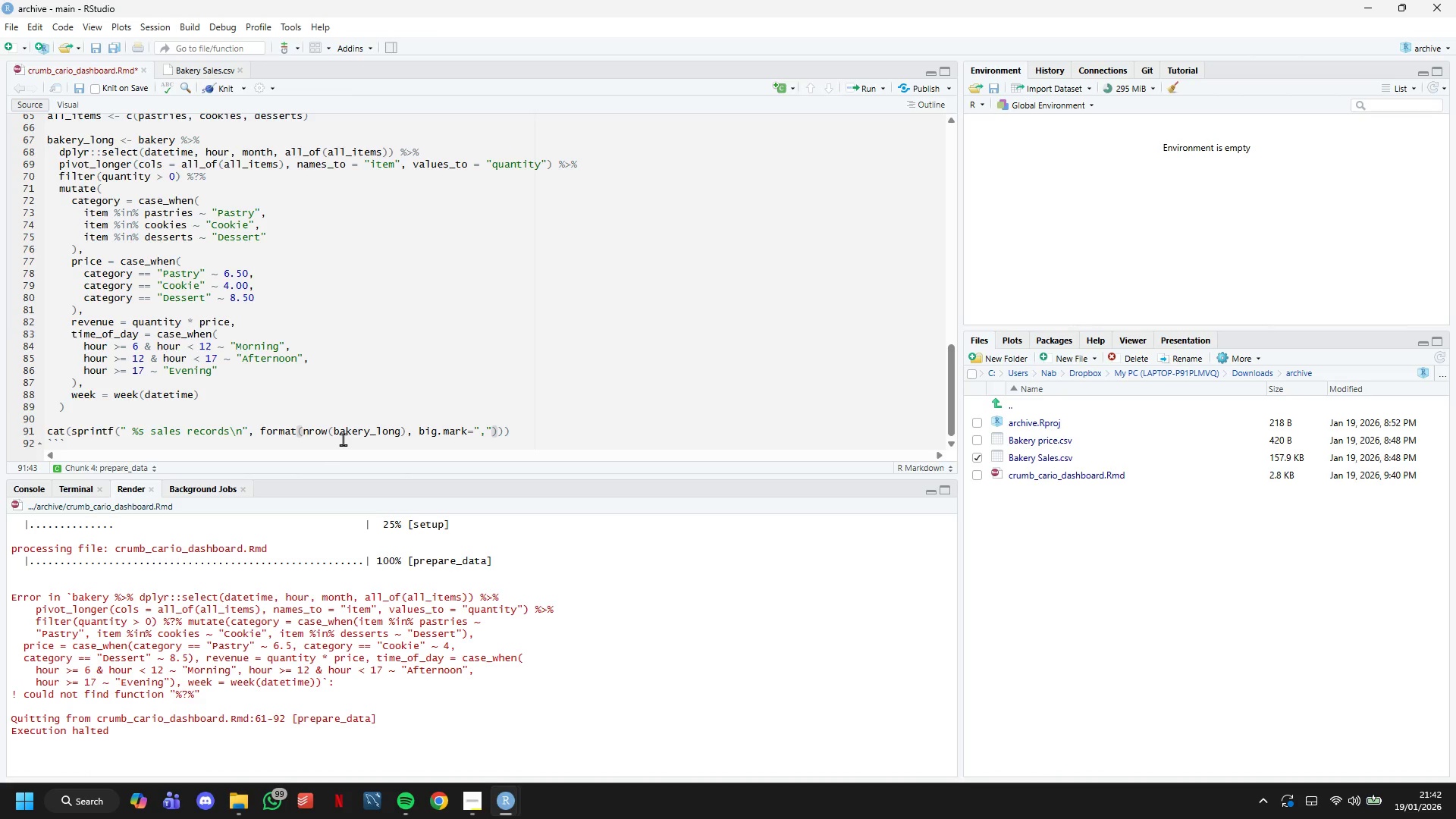 
hold_key(key=ArrowRight, duration=0.59)
 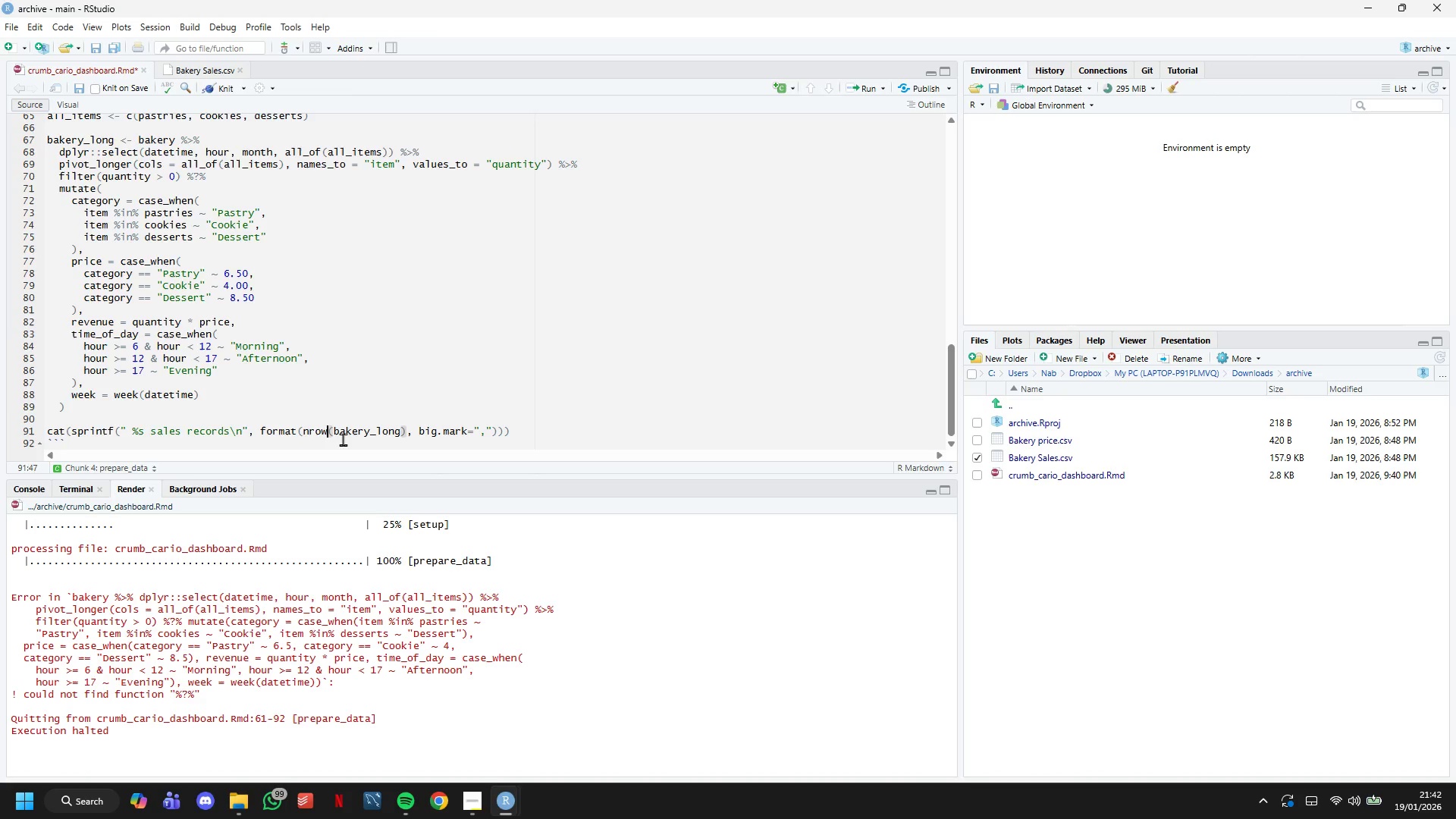 
key(ArrowUp)
 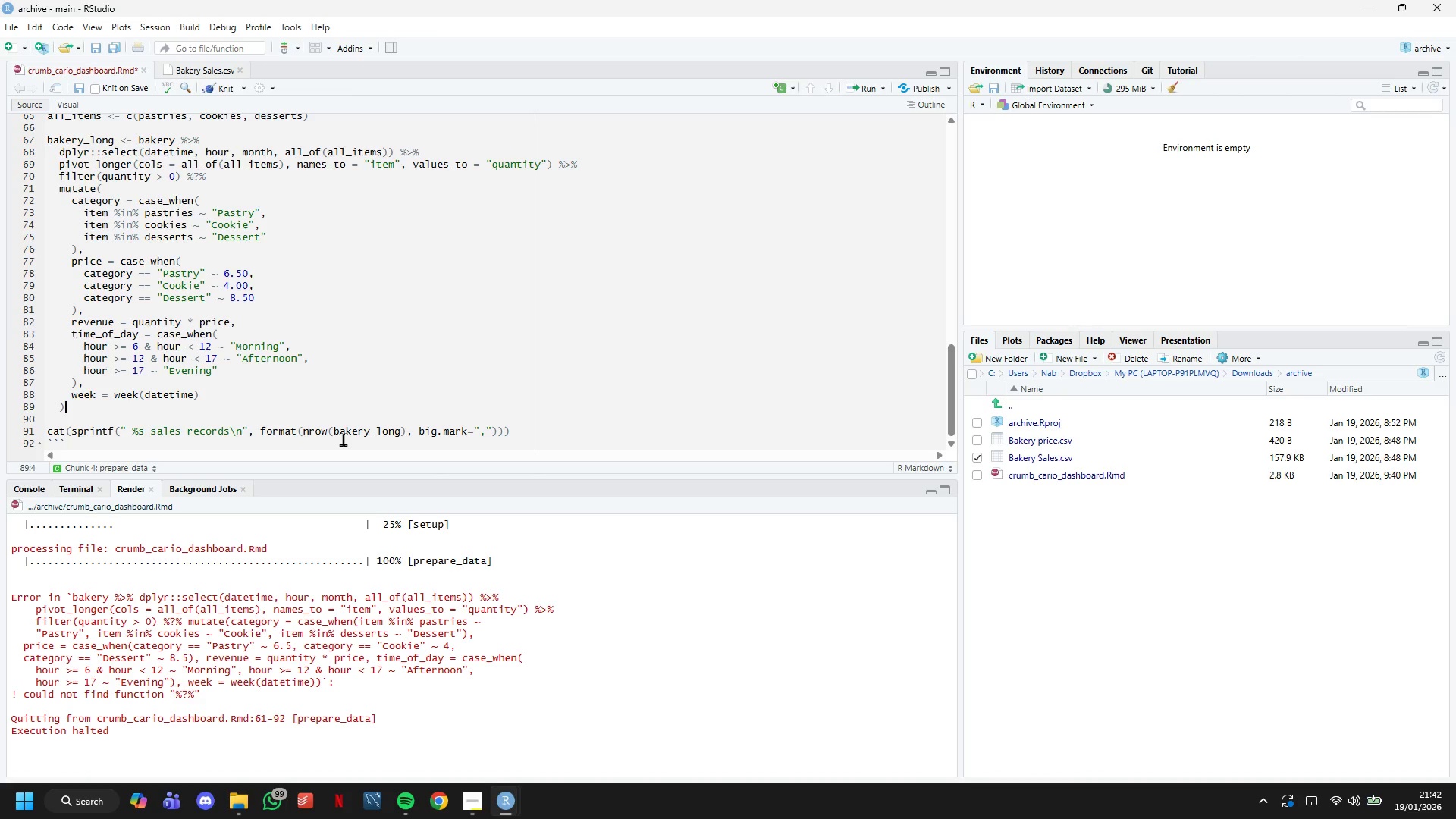 
key(ArrowUp)
 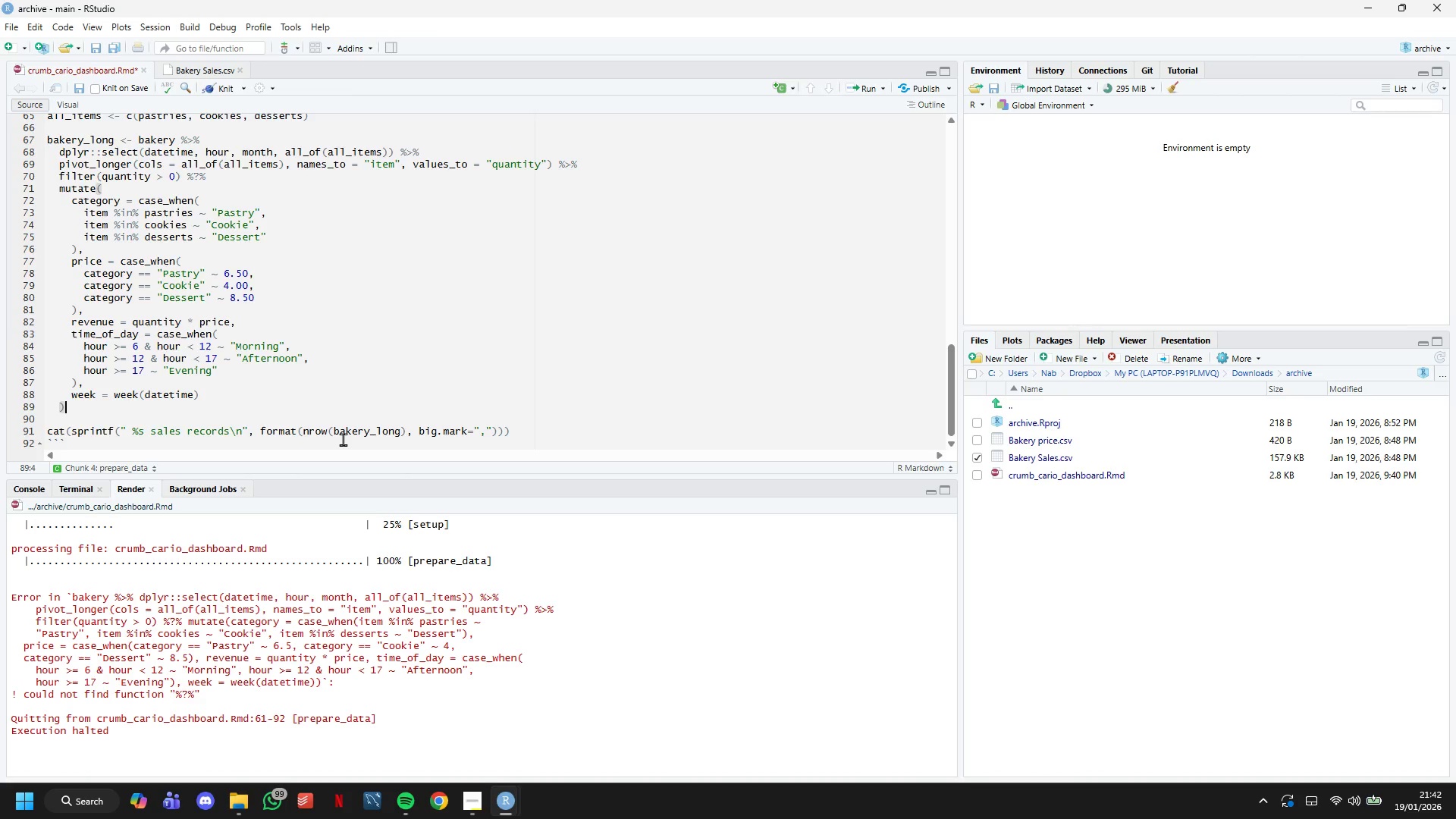 
scroll: coordinate [444, 408], scroll_direction: up, amount: 4.0
 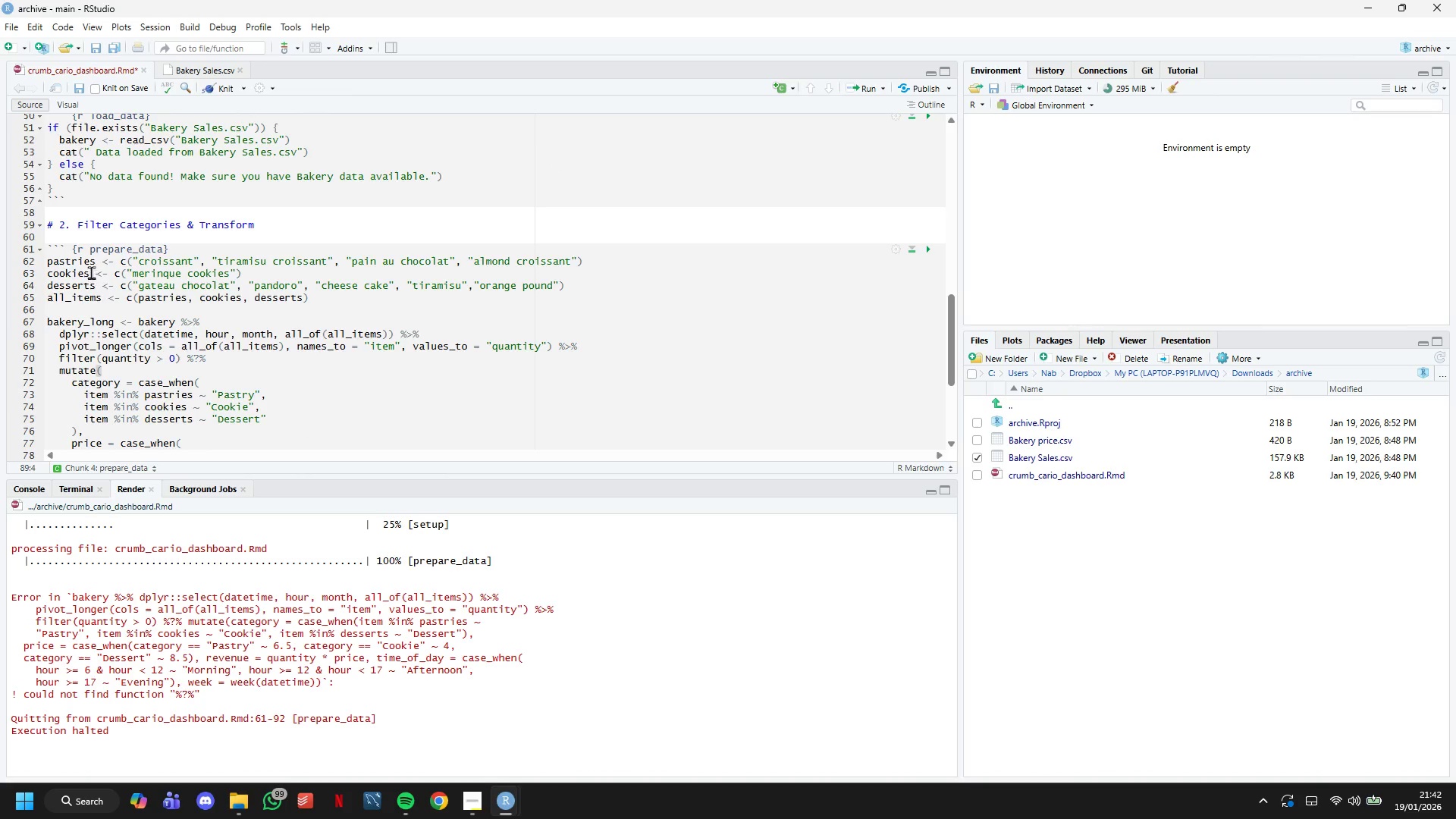 
left_click([88, 260])
 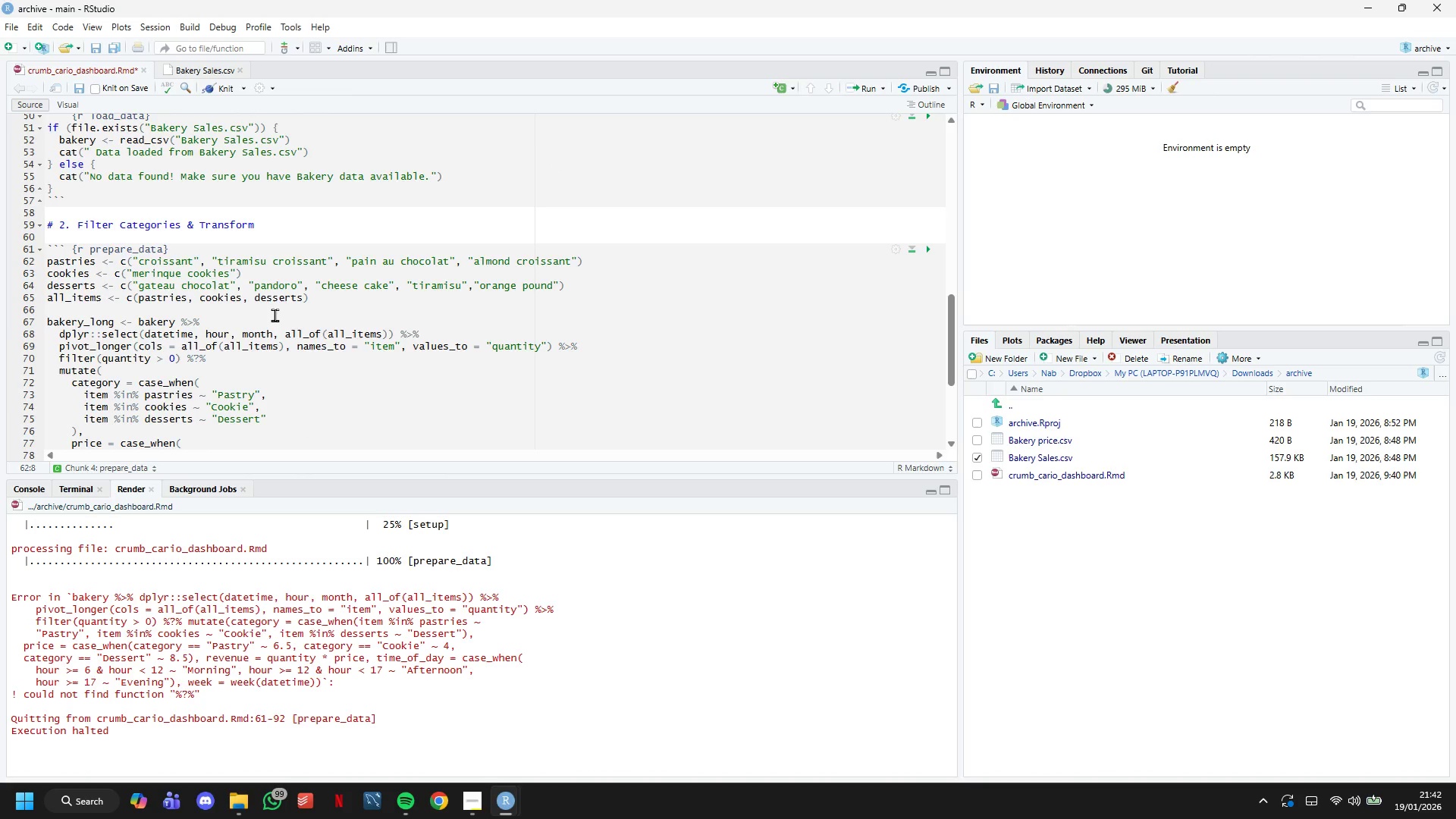 
hold_key(key=ArrowRight, duration=0.67)
 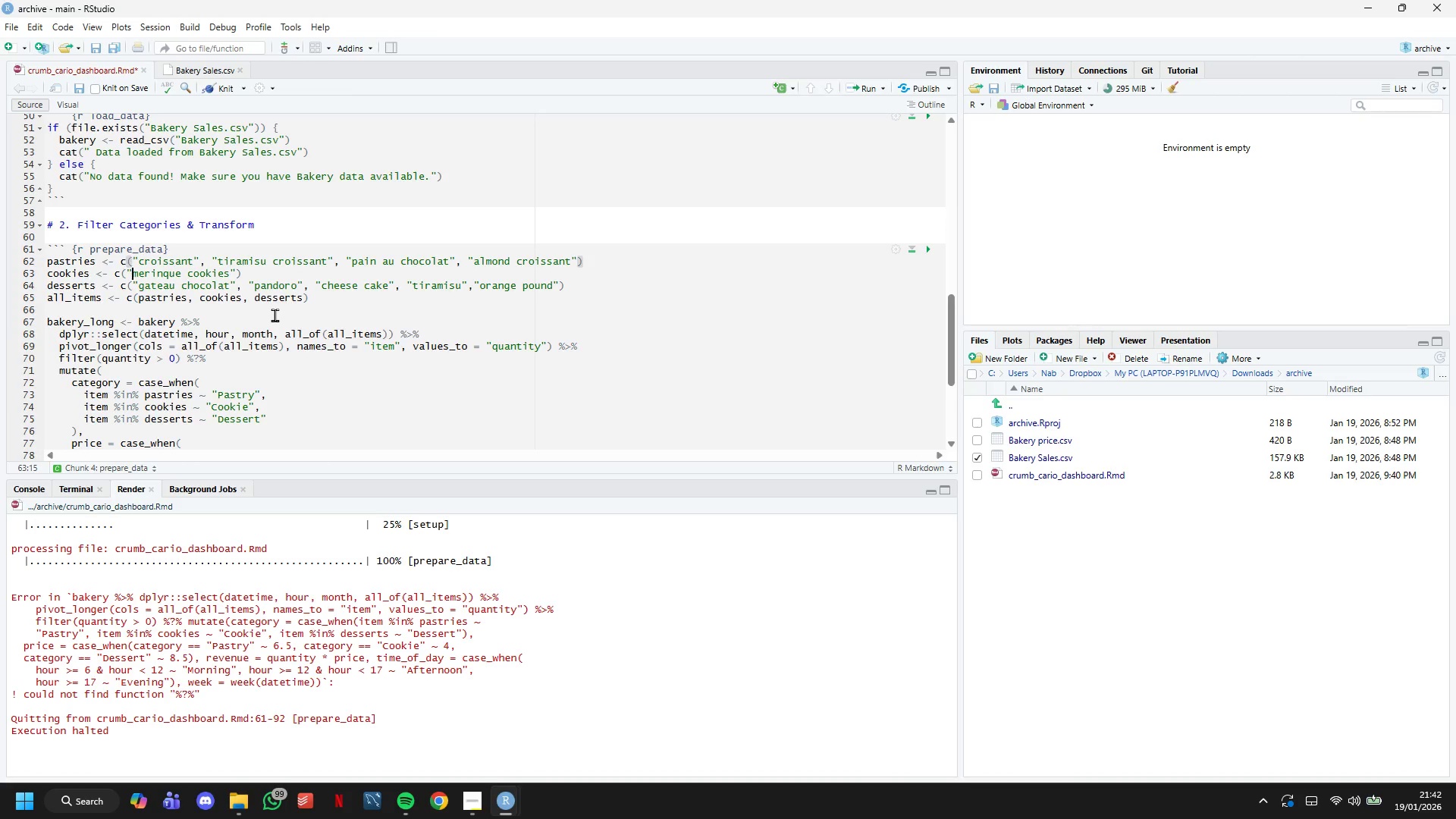 
key(ArrowDown)
 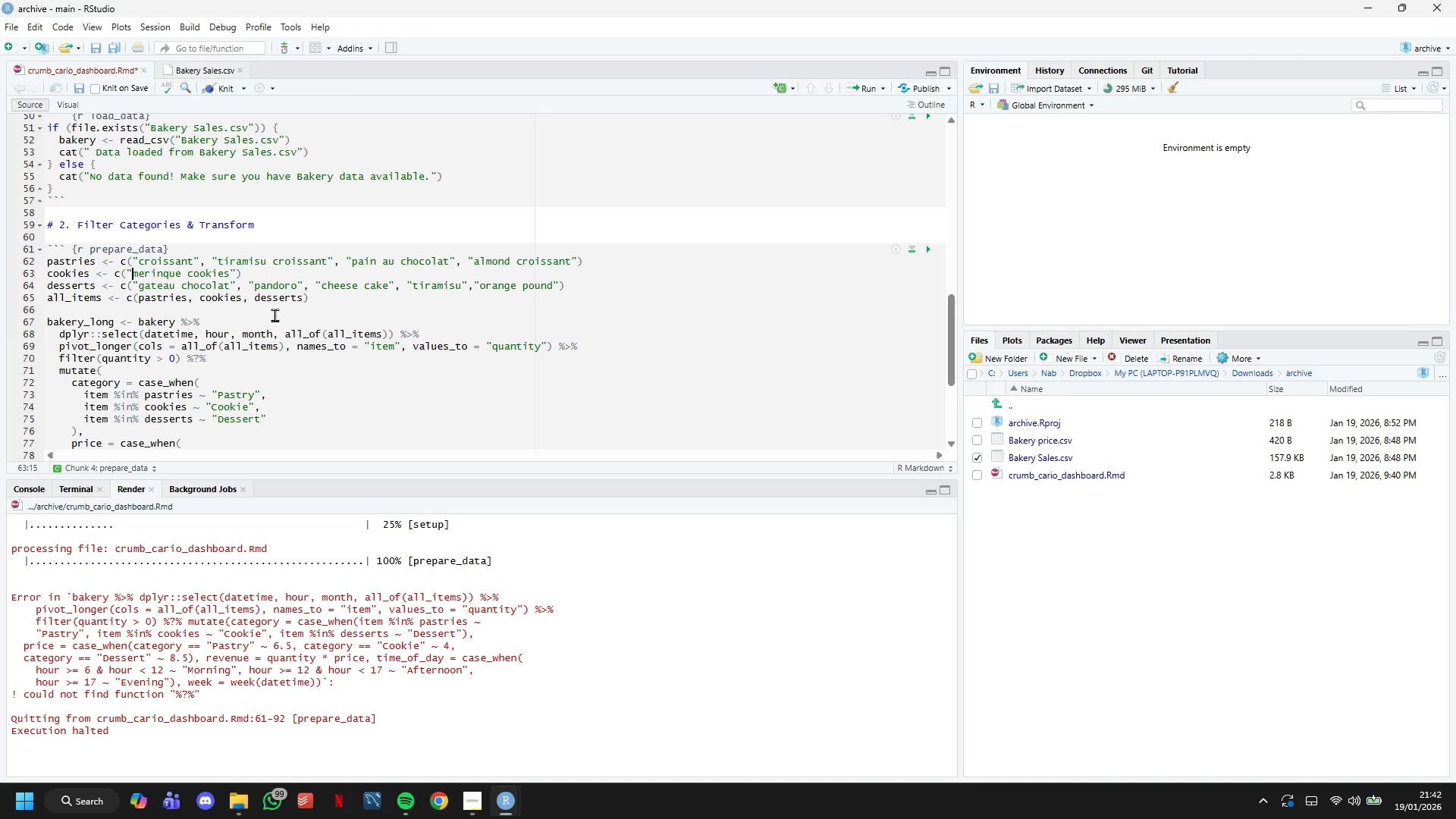 
key(ArrowDown)
 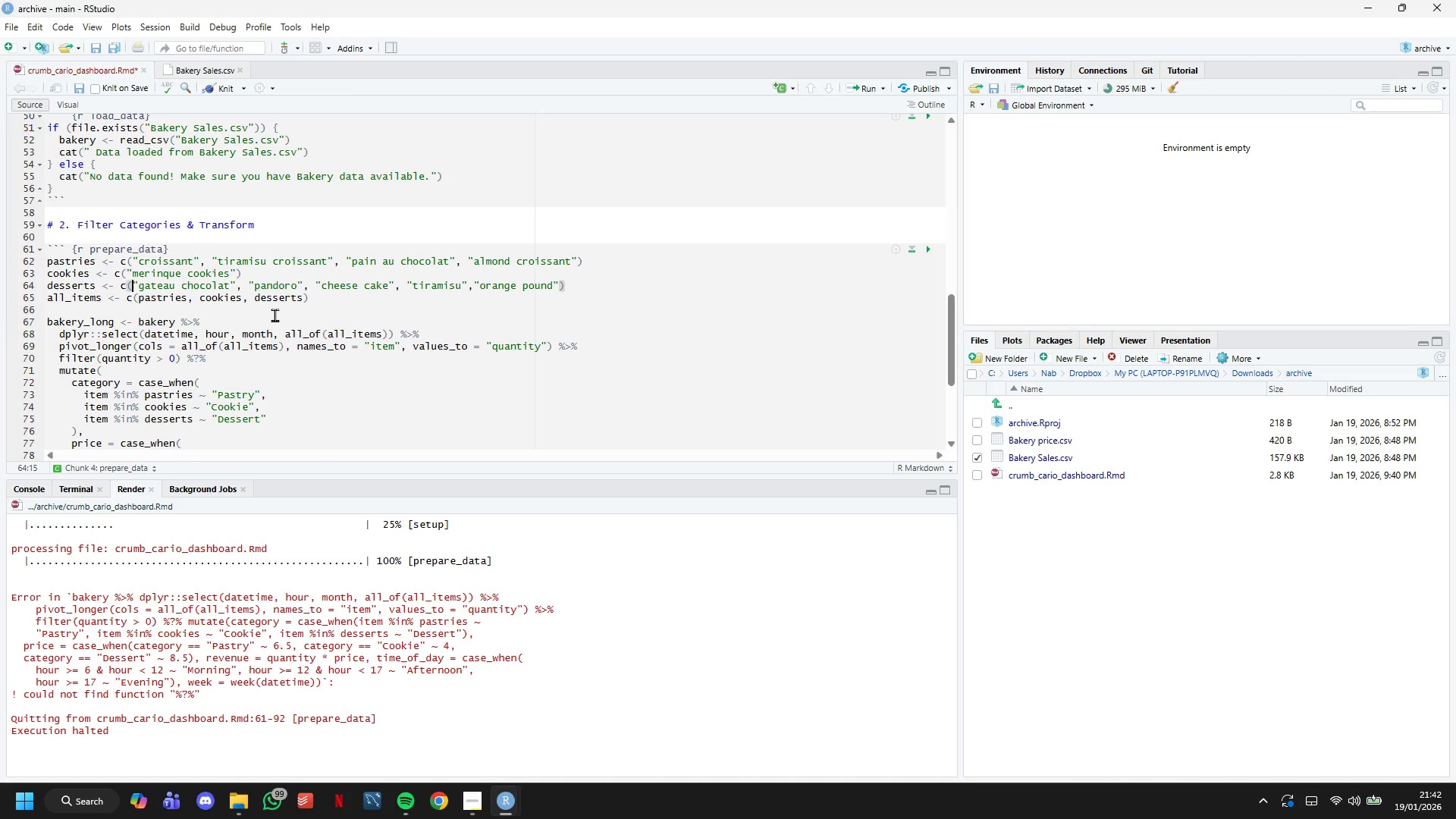 
key(ArrowDown)
 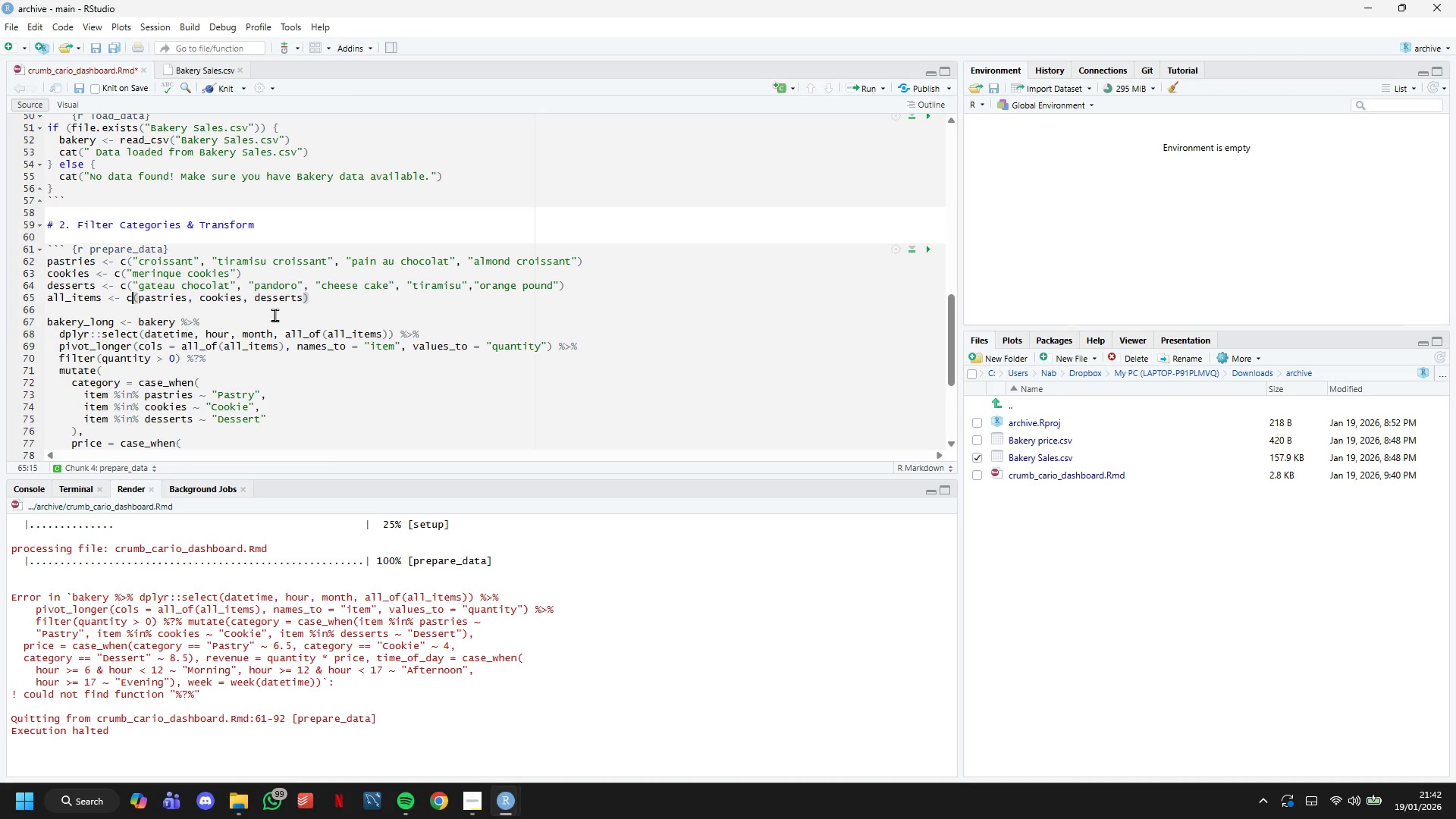 
key(ArrowDown)
 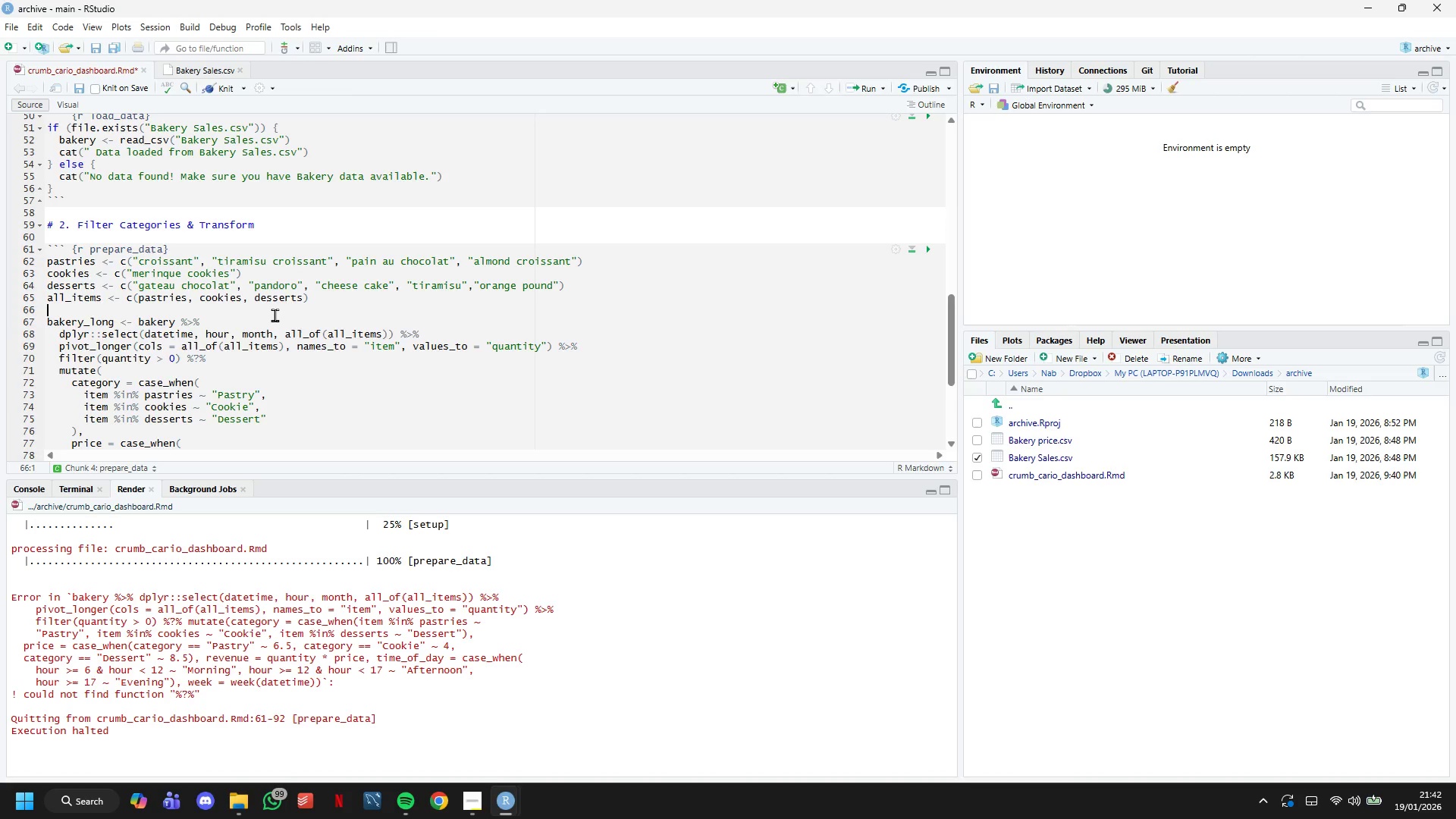 
key(ArrowDown)
 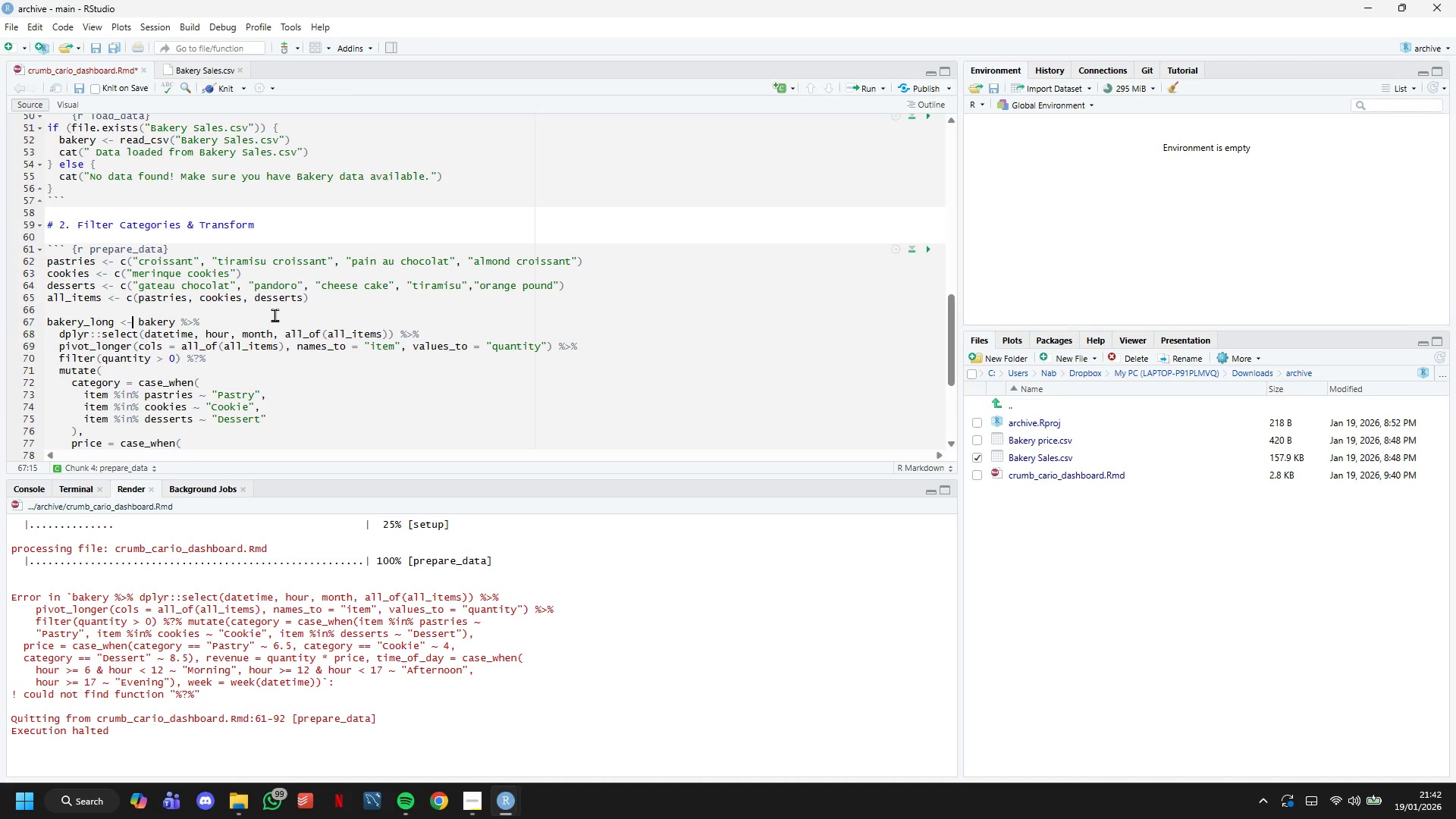 
wait(5.86)
 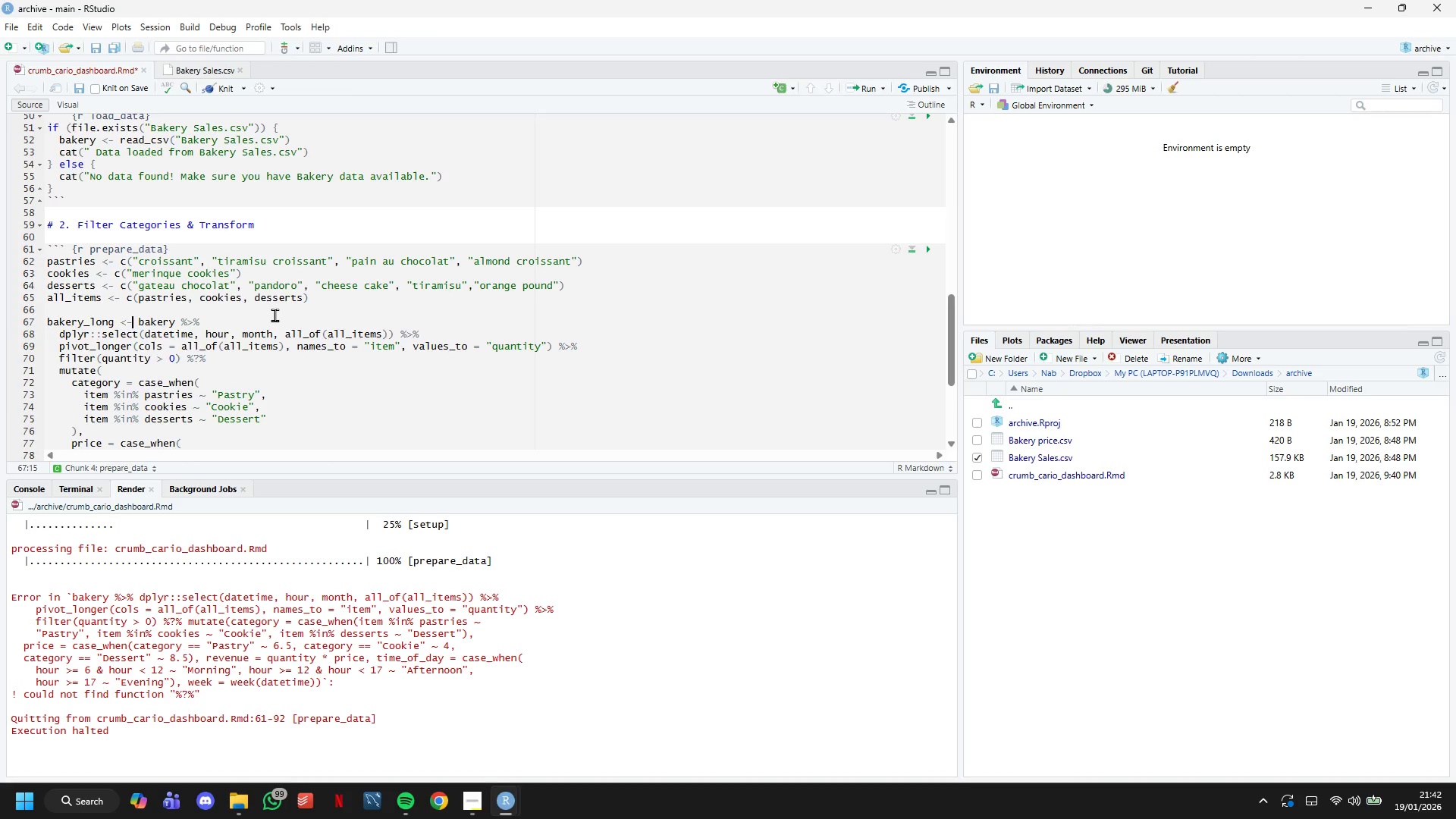 
hold_key(key=ArrowRight, duration=0.53)
 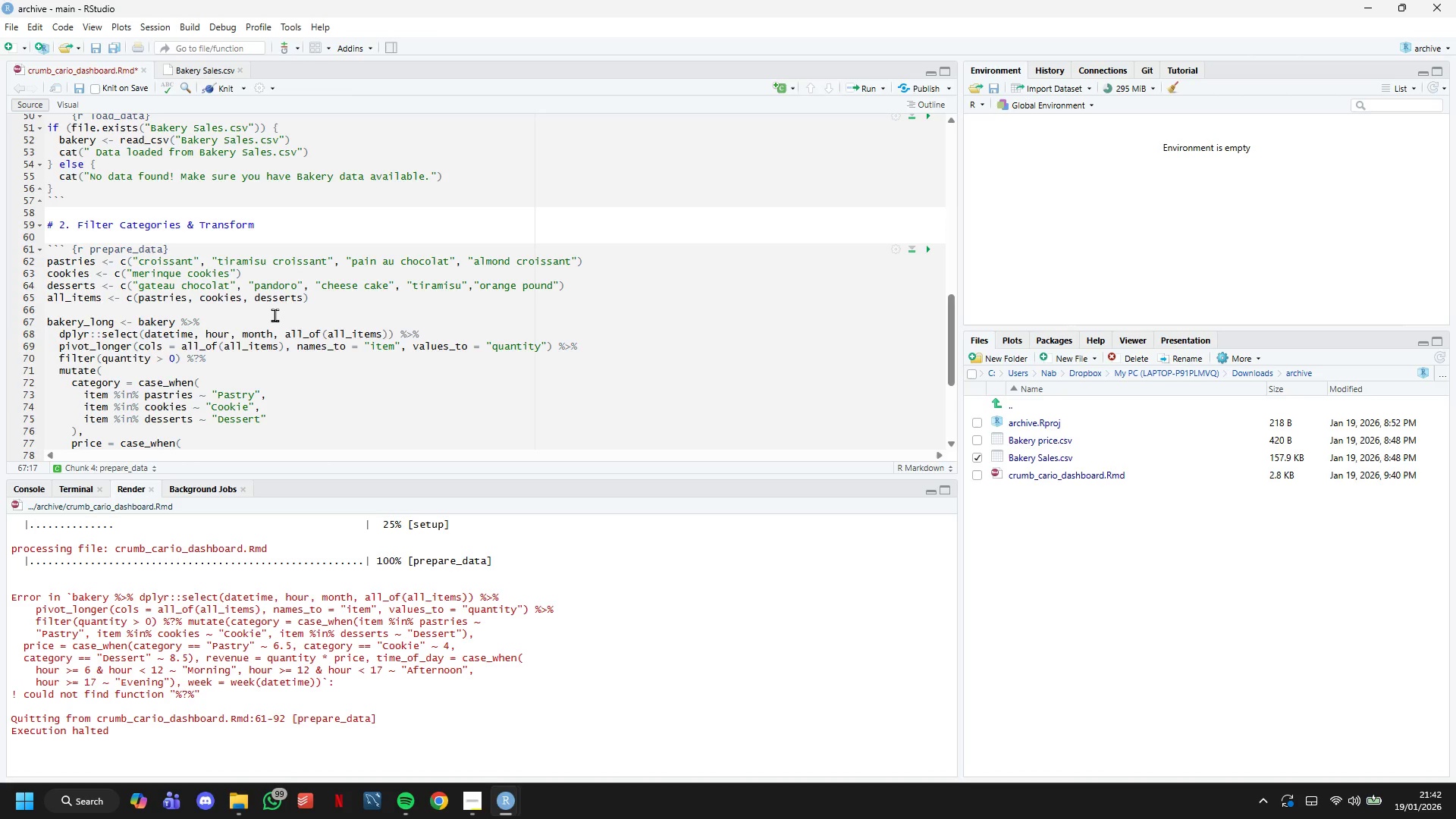 
hold_key(key=ArrowRight, duration=0.95)
 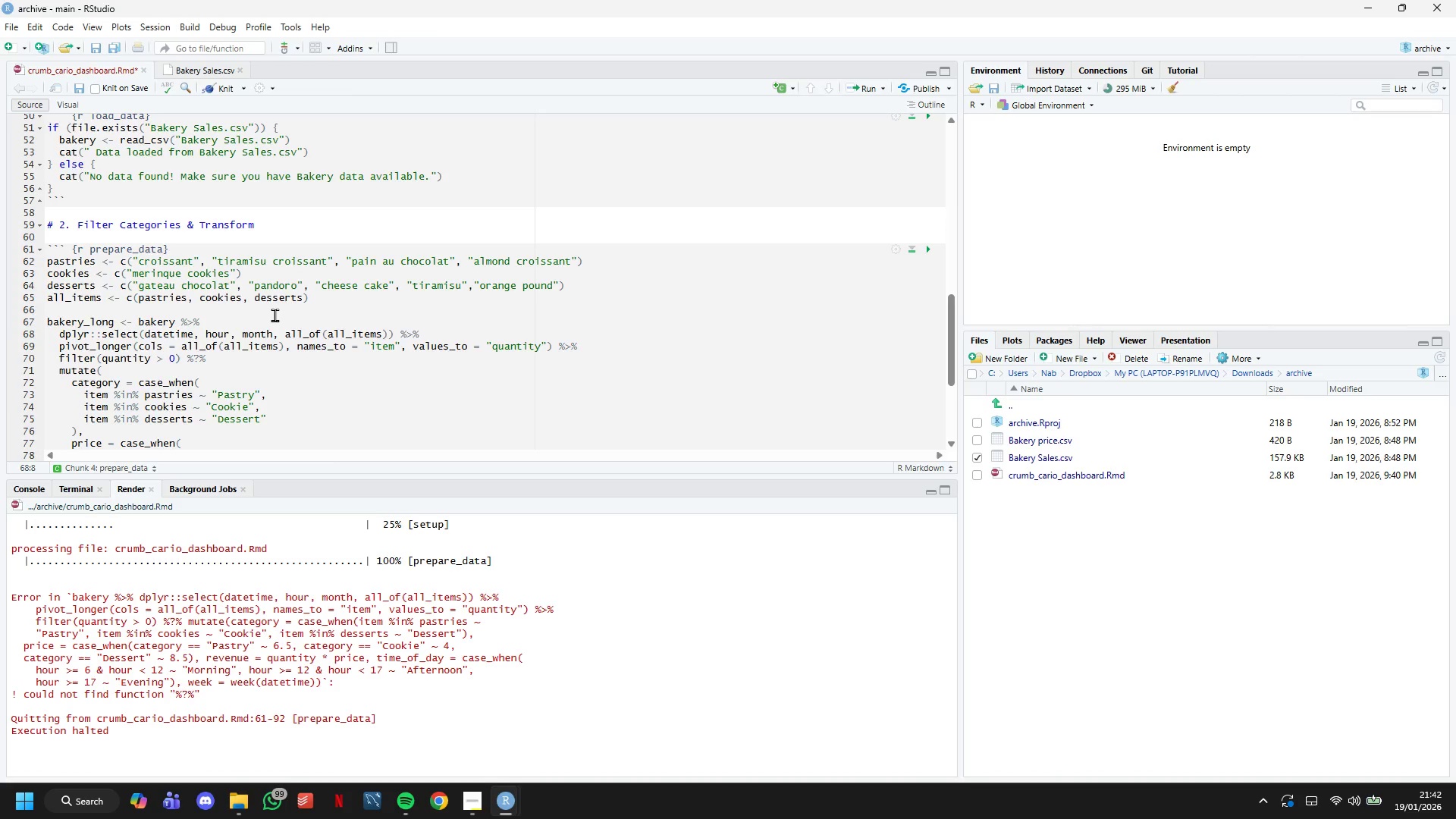 
key(ArrowRight)
 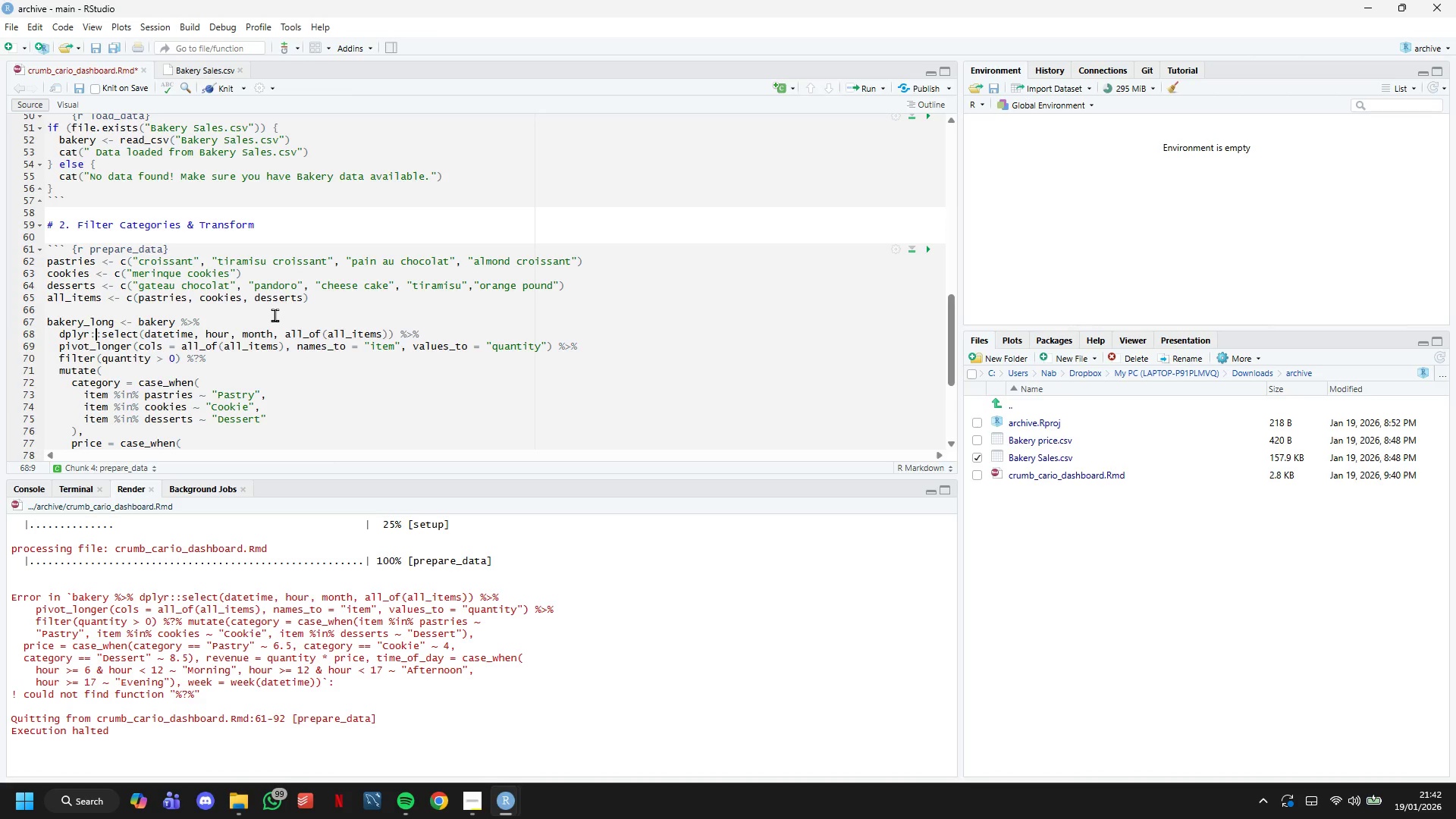 
key(ArrowRight)
 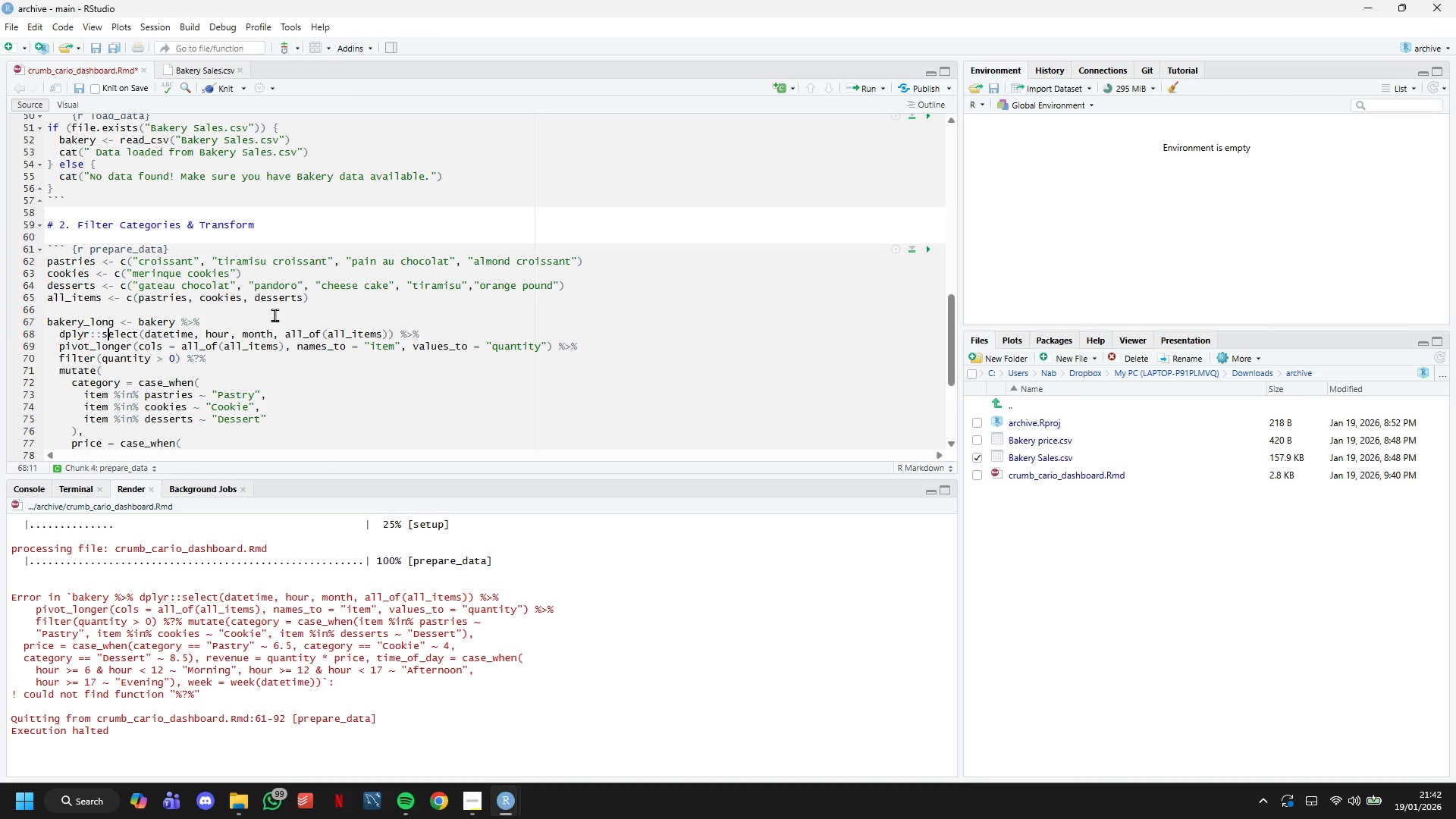 
hold_key(key=ArrowRight, duration=0.7)
 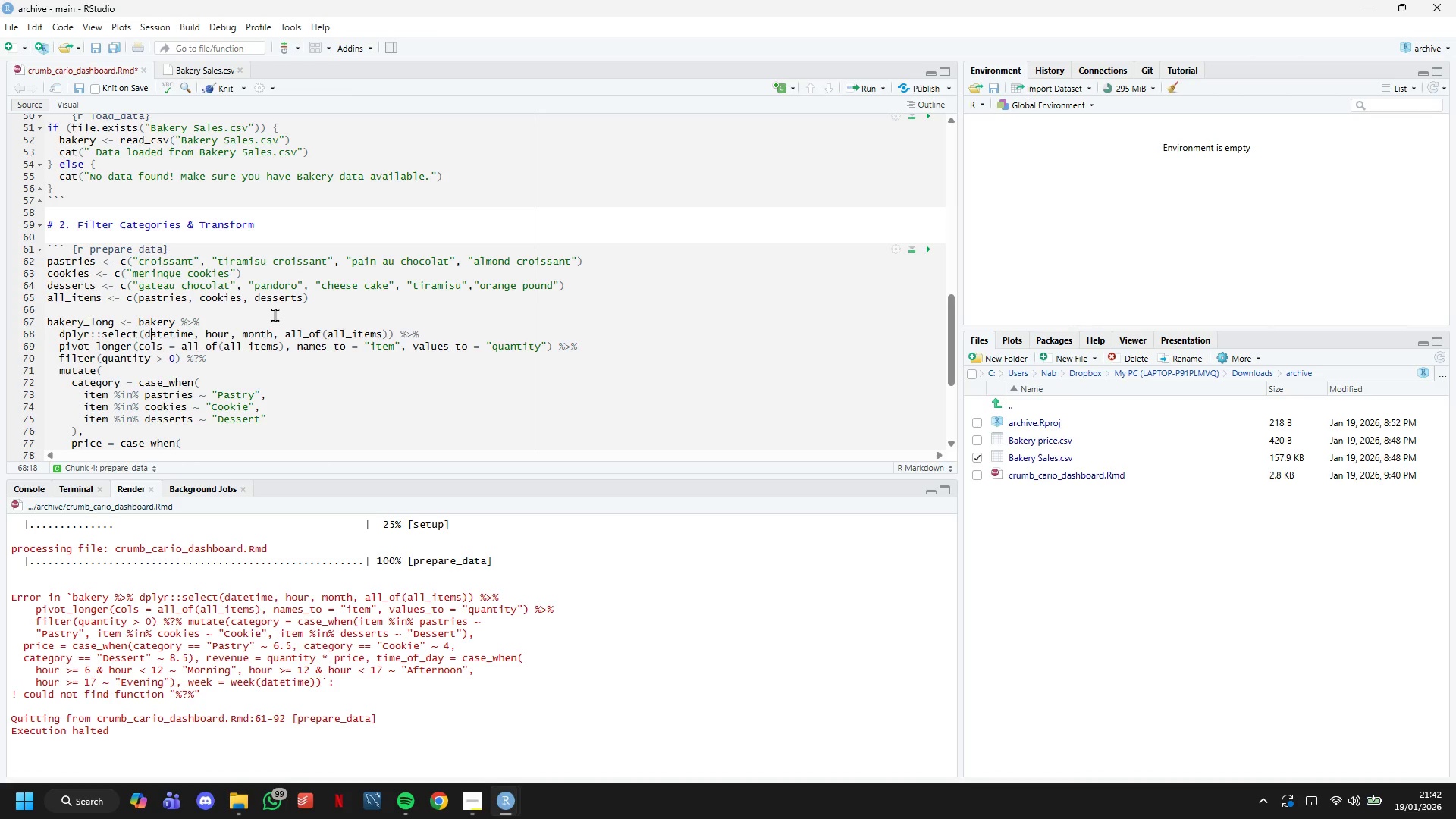 
hold_key(key=ArrowRight, duration=0.64)
 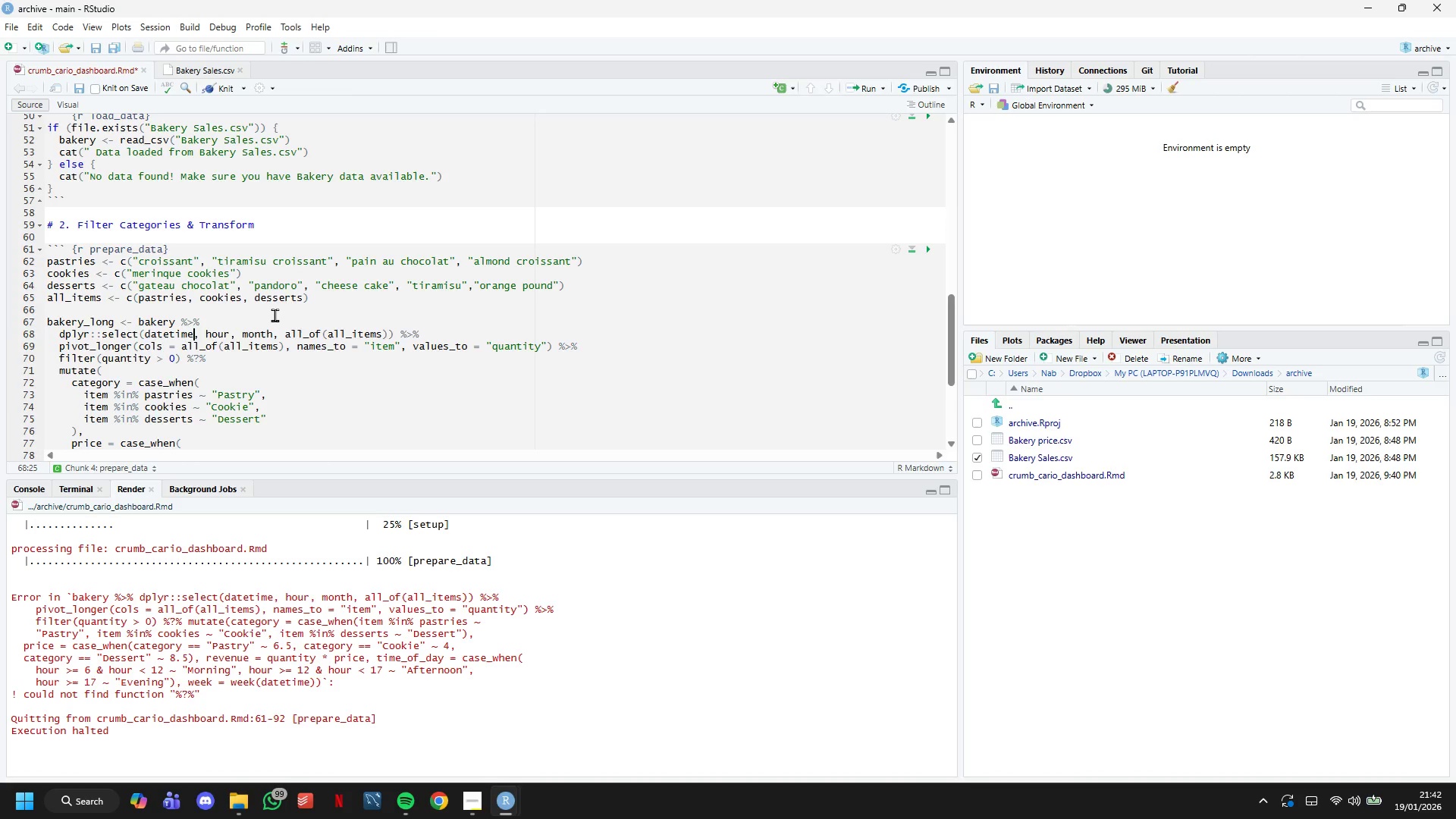 
hold_key(key=ArrowRight, duration=0.86)
 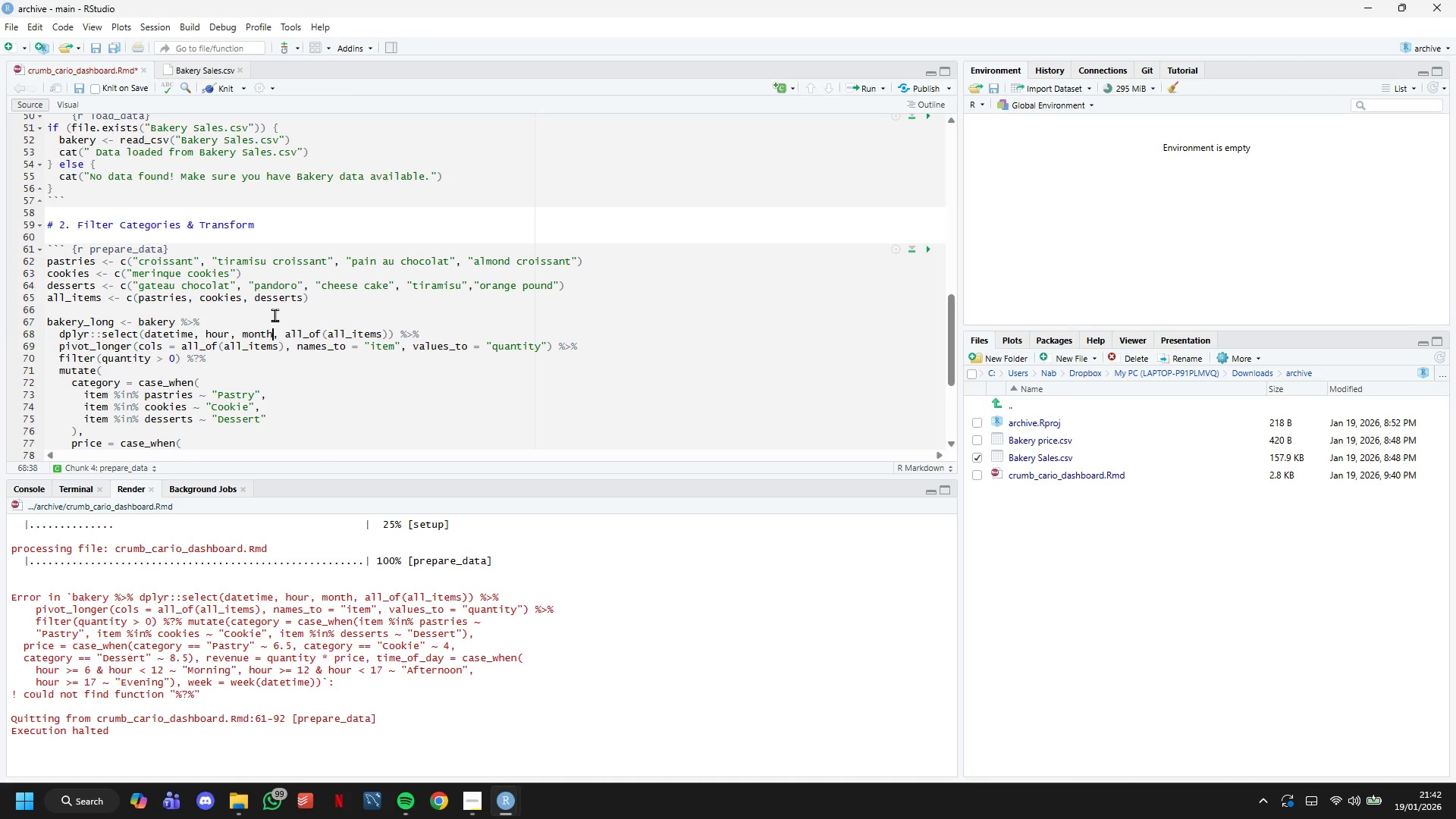 
hold_key(key=ArrowRight, duration=0.89)
 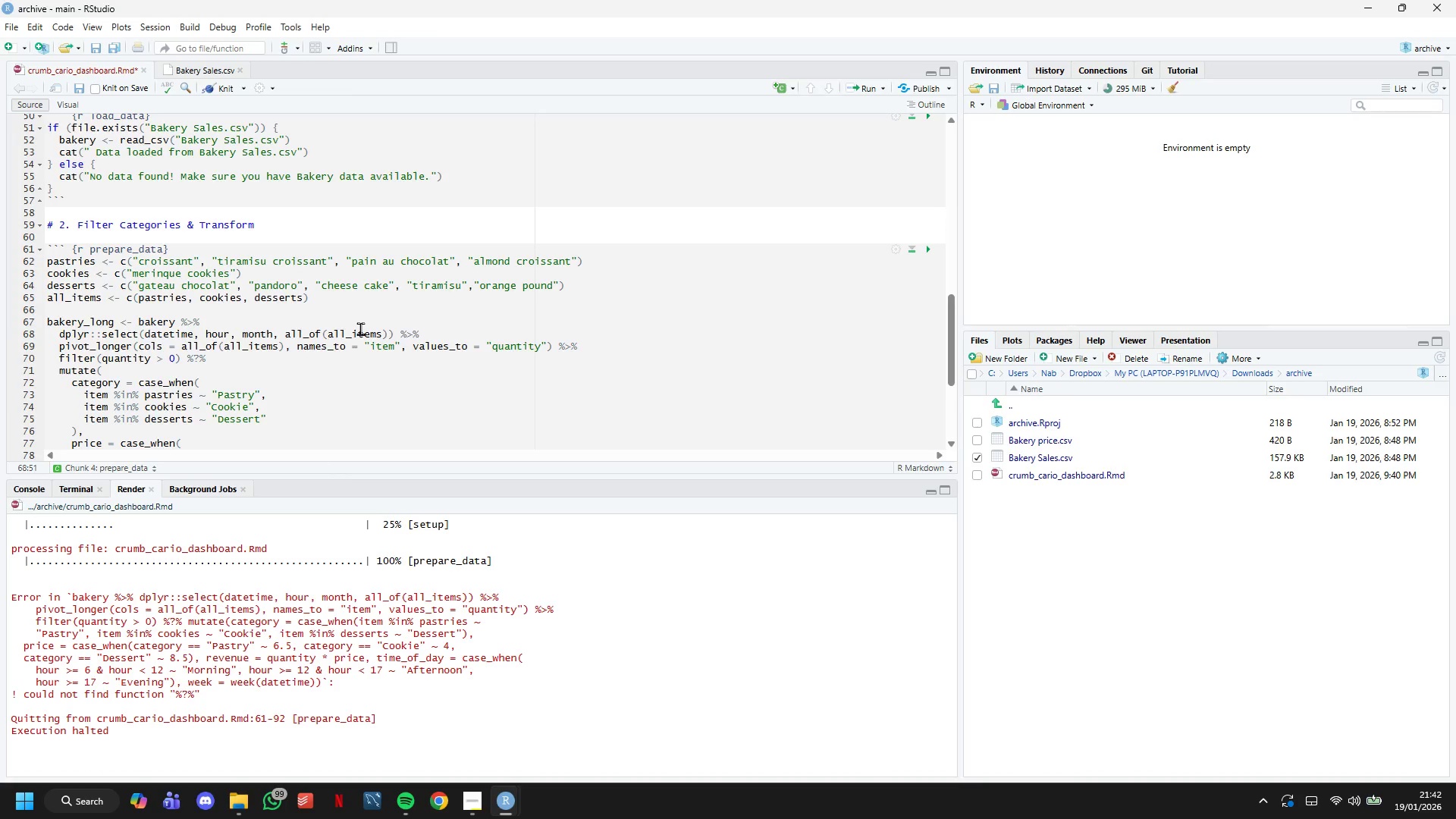 
key(ArrowRight)
 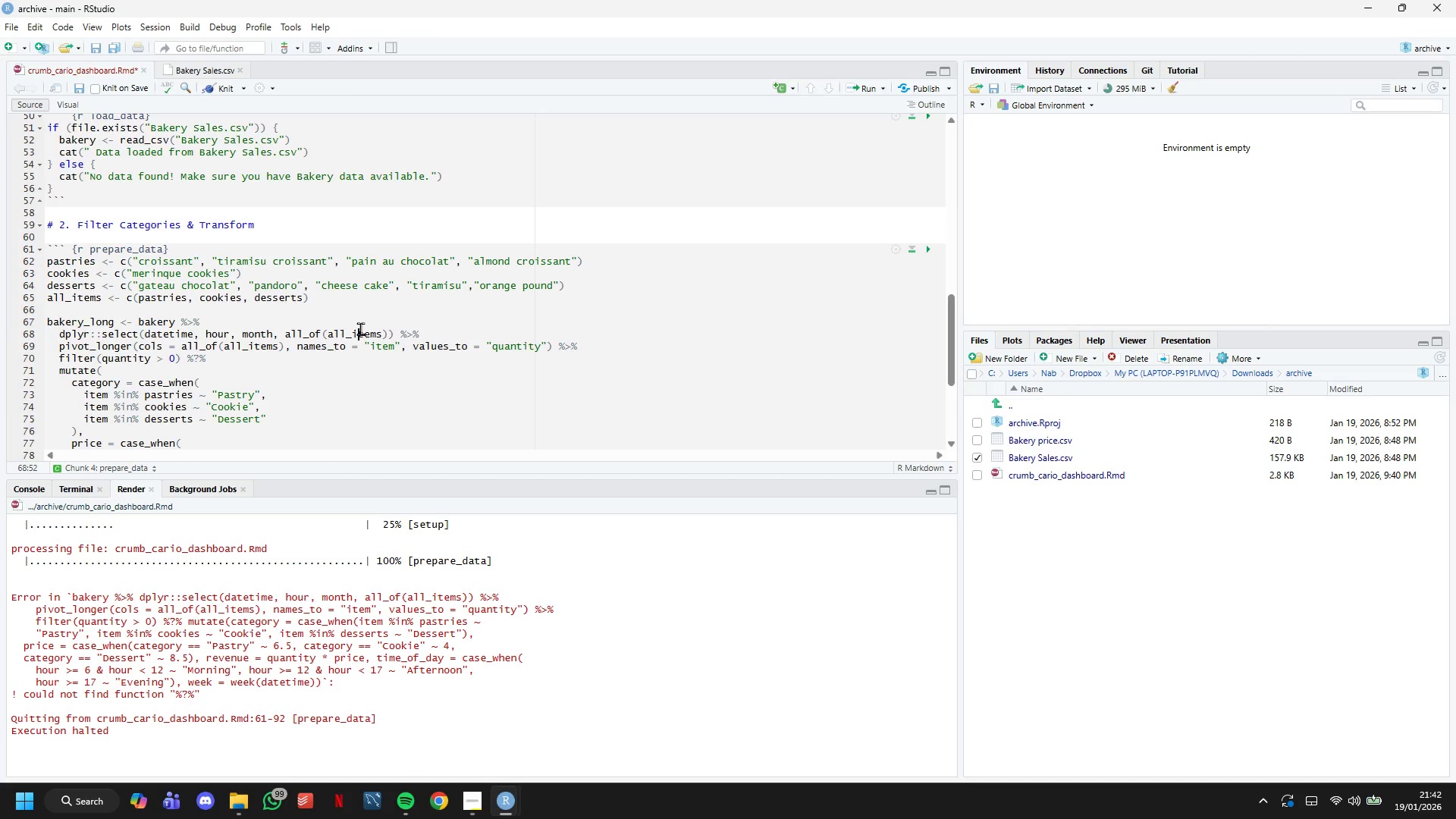 
key(ArrowRight)
 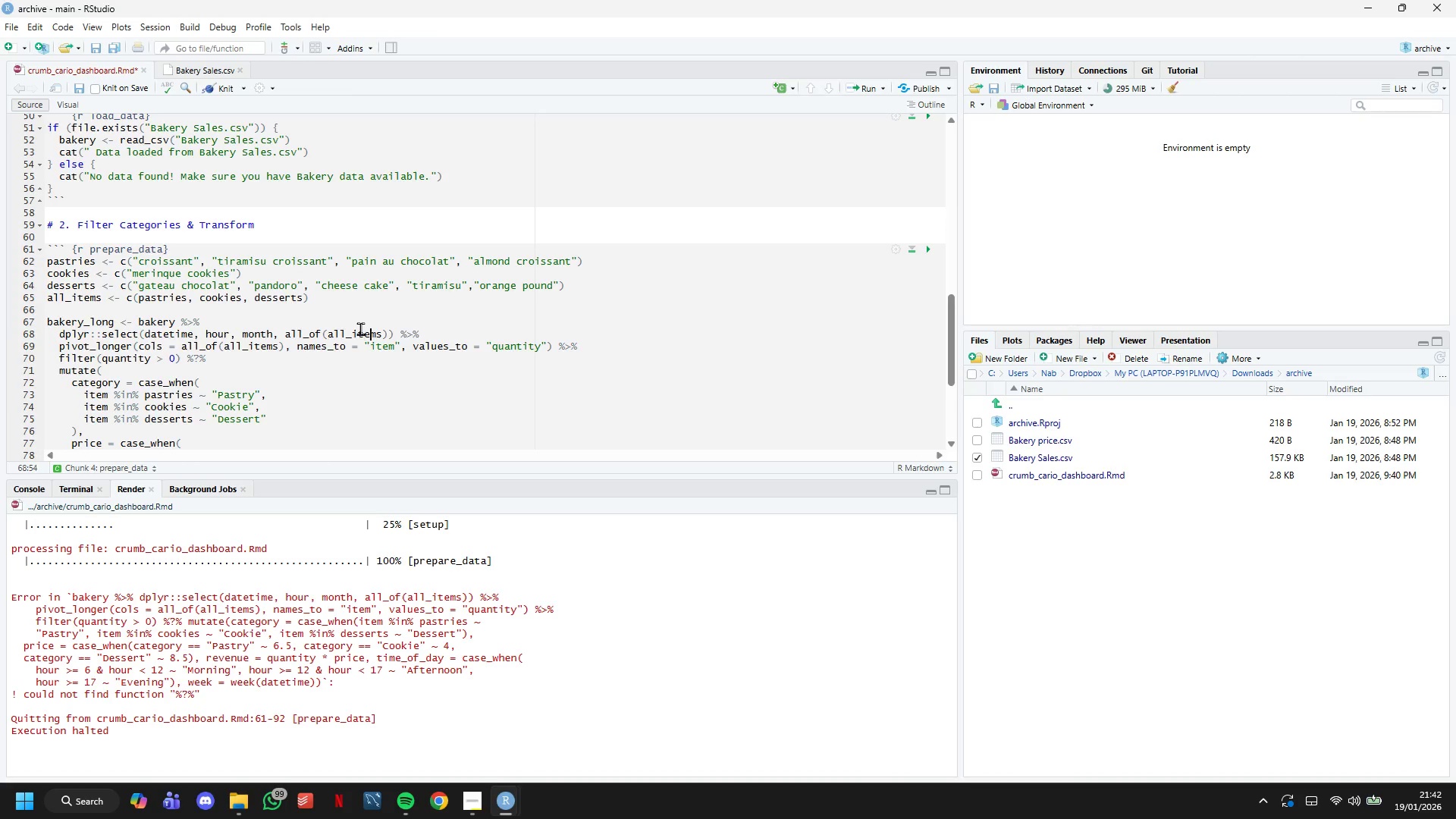 
hold_key(key=ArrowRight, duration=1.08)
 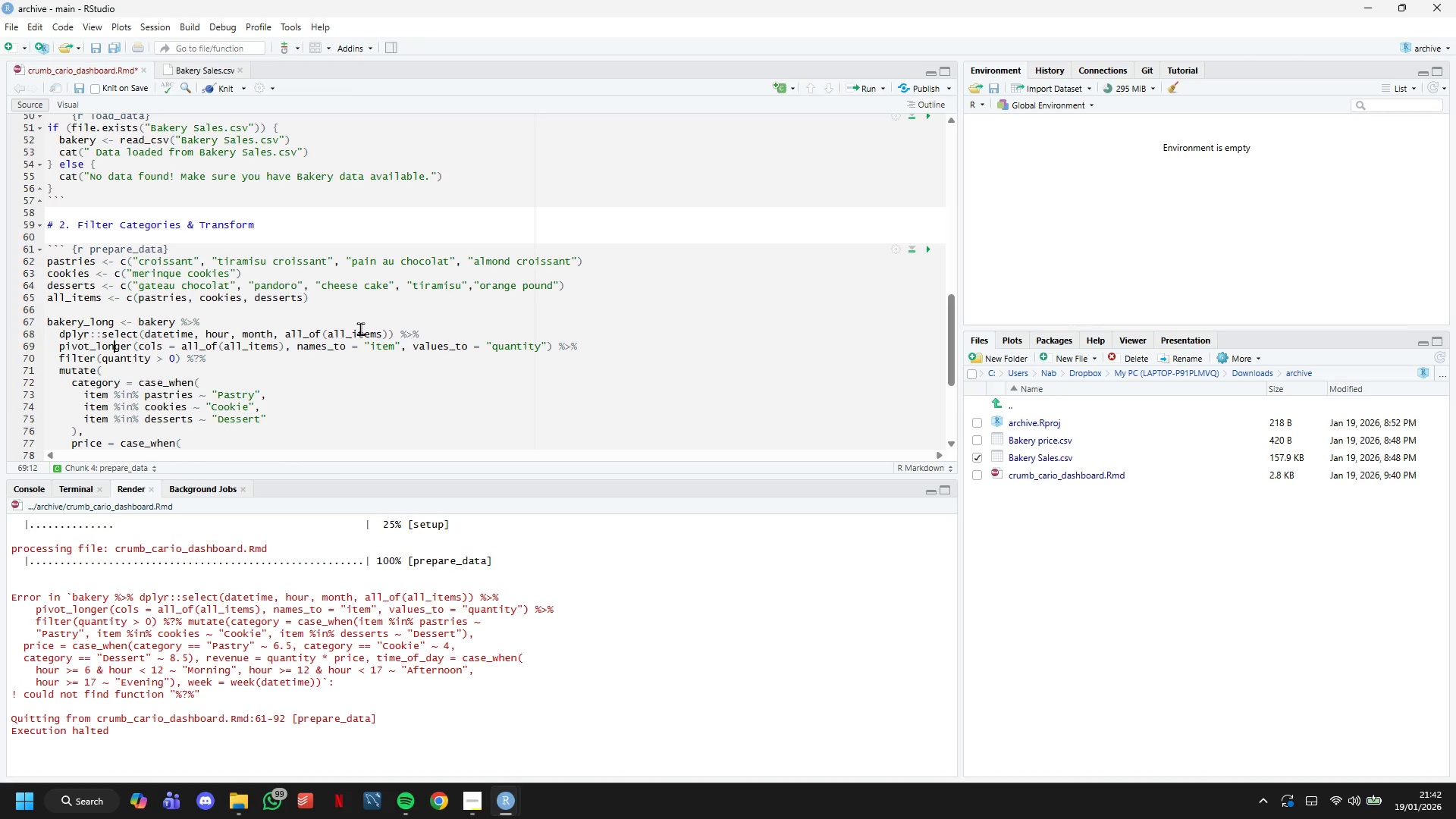 
hold_key(key=ArrowRight, duration=0.75)
 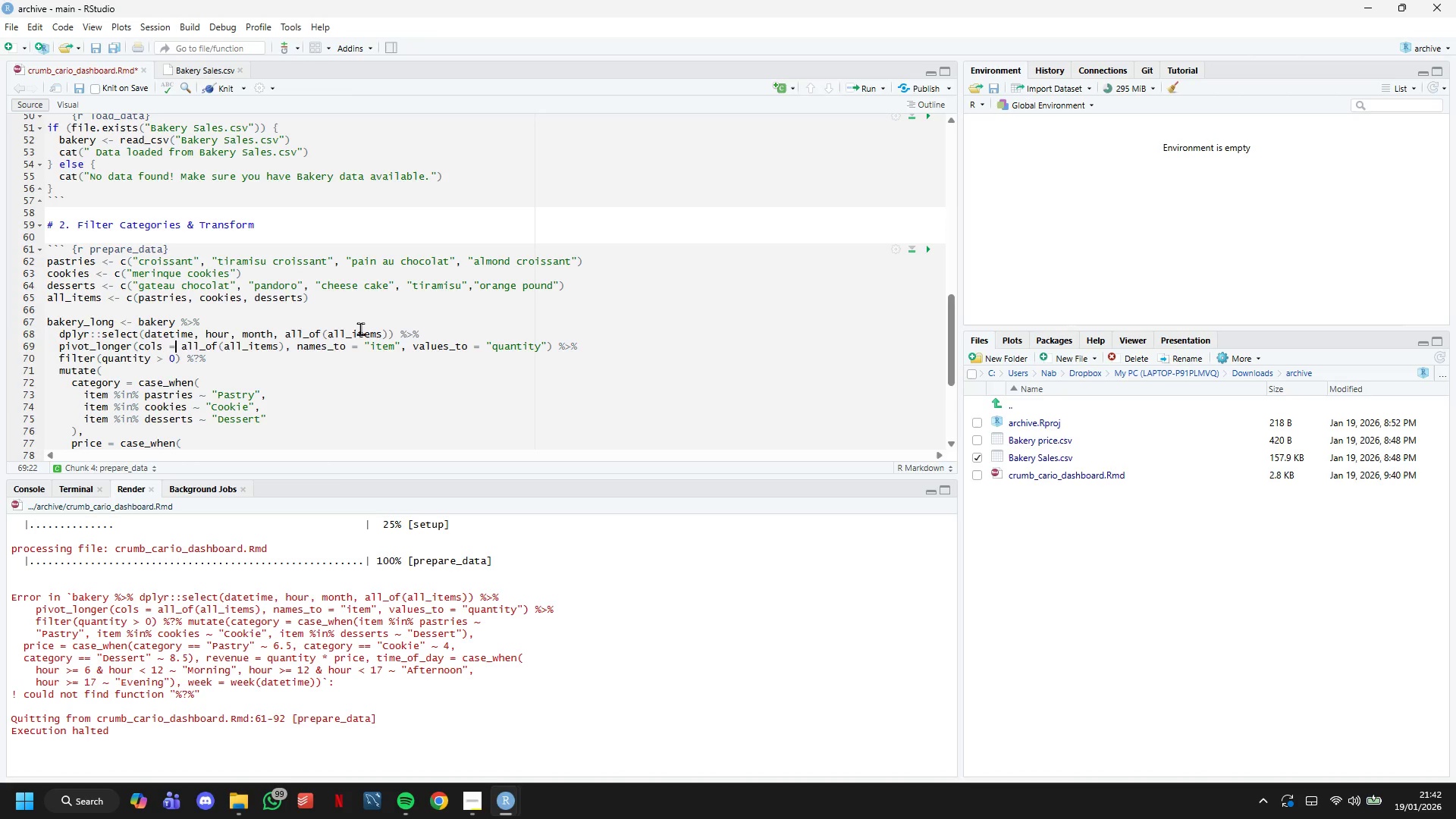 
hold_key(key=ArrowRight, duration=0.34)
 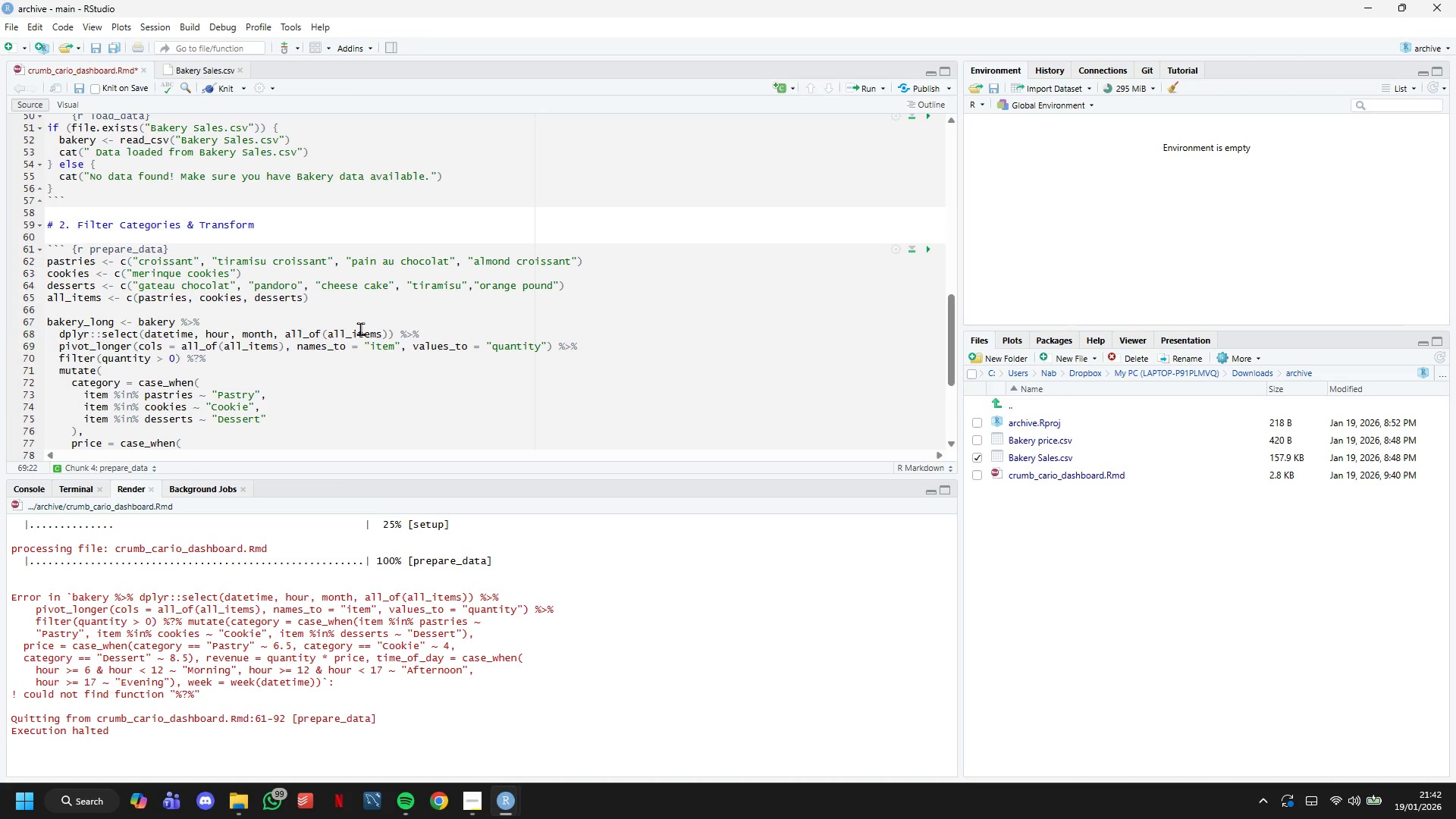 
hold_key(key=ArrowRight, duration=0.62)
 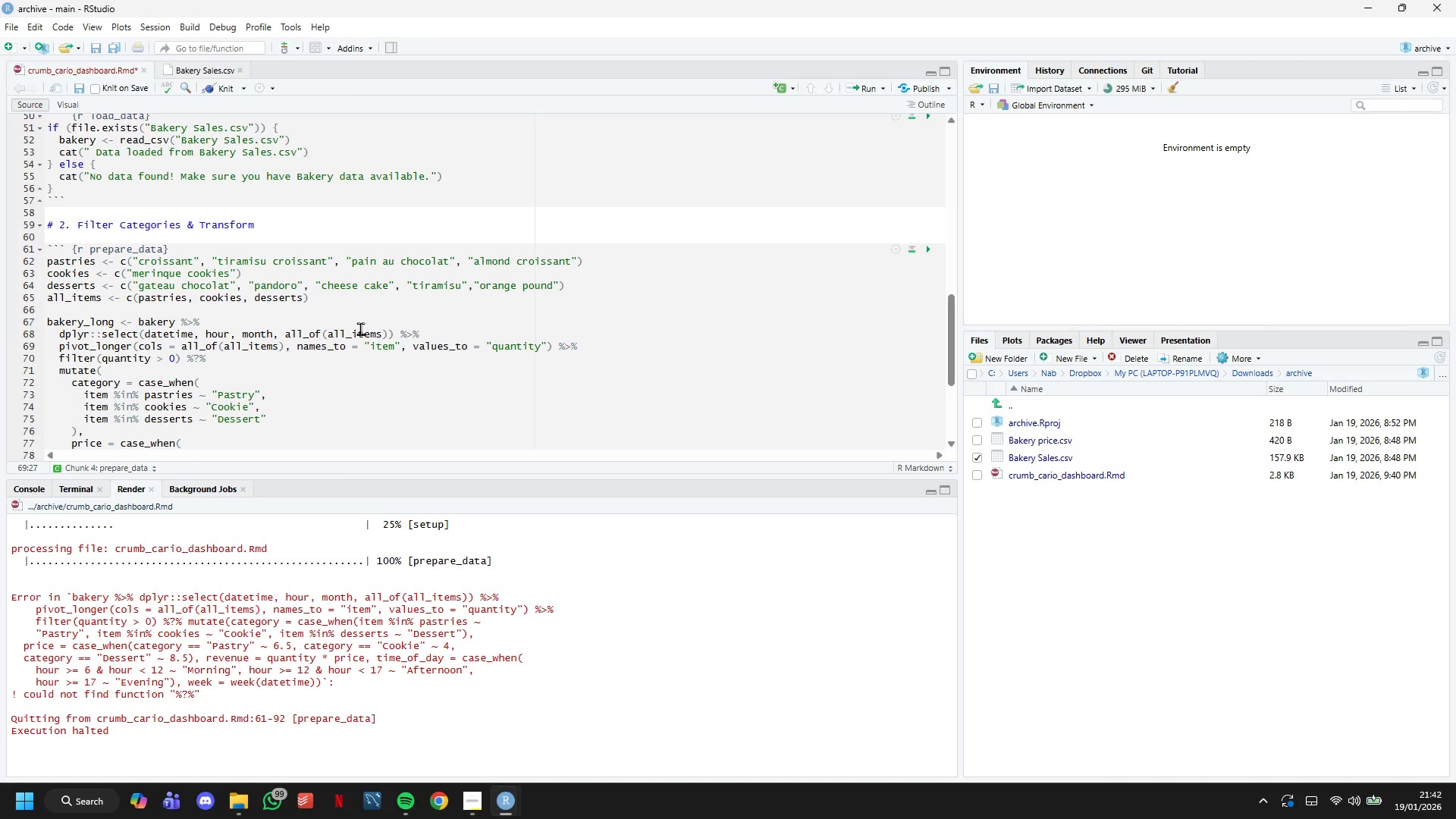 
hold_key(key=ArrowRight, duration=0.69)
 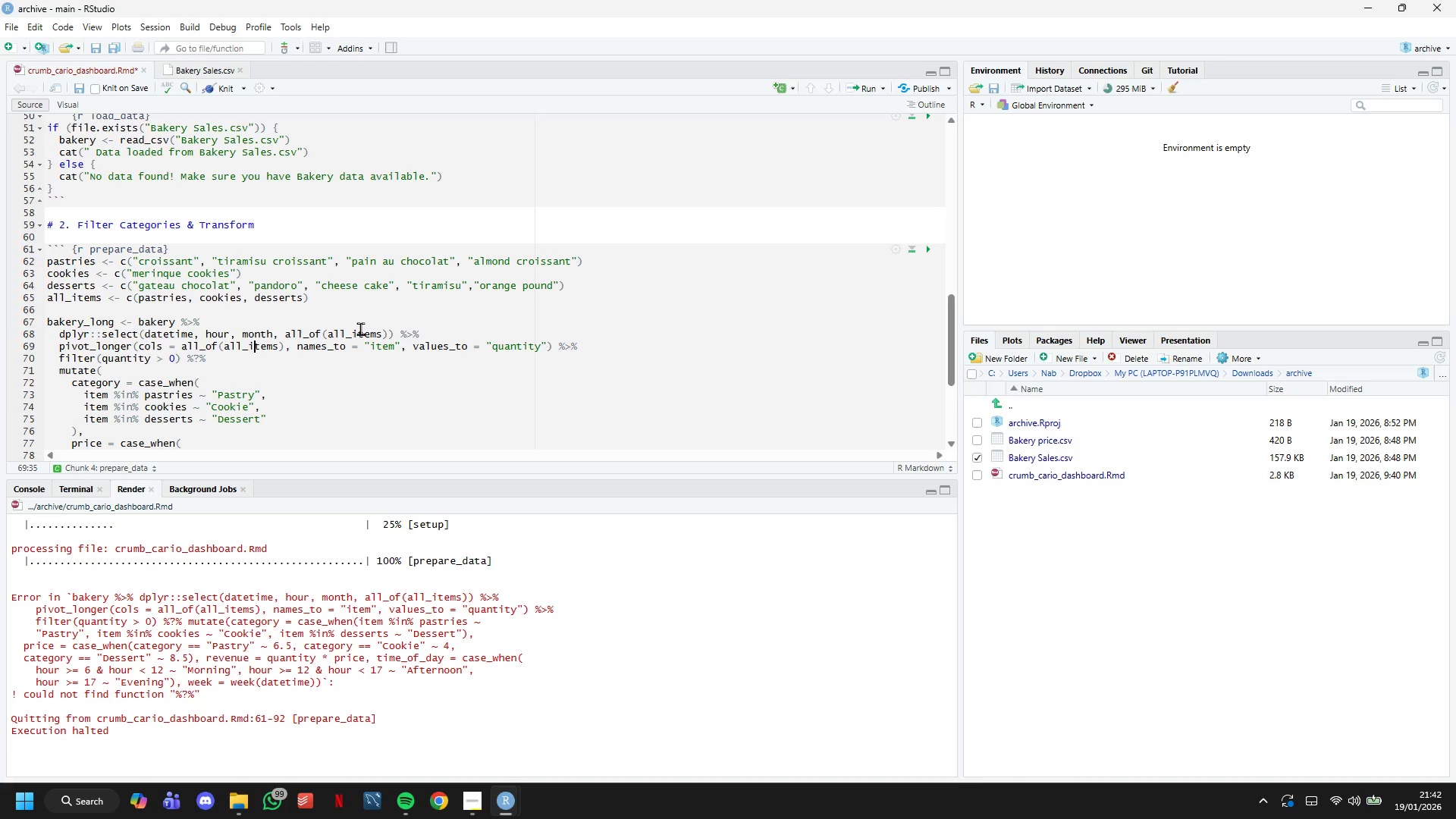 
hold_key(key=ArrowRight, duration=0.88)
 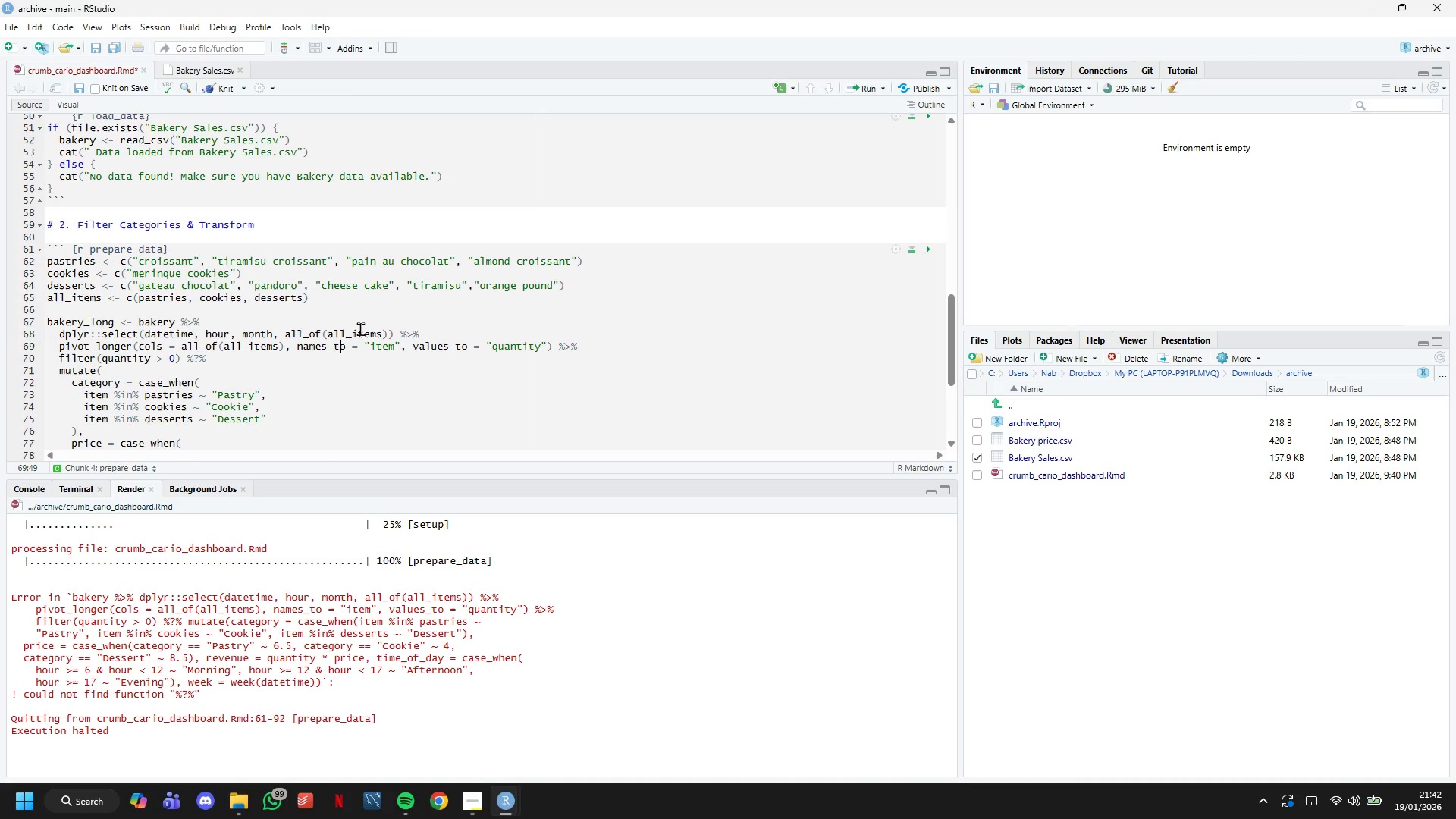 
hold_key(key=ArrowRight, duration=0.69)
 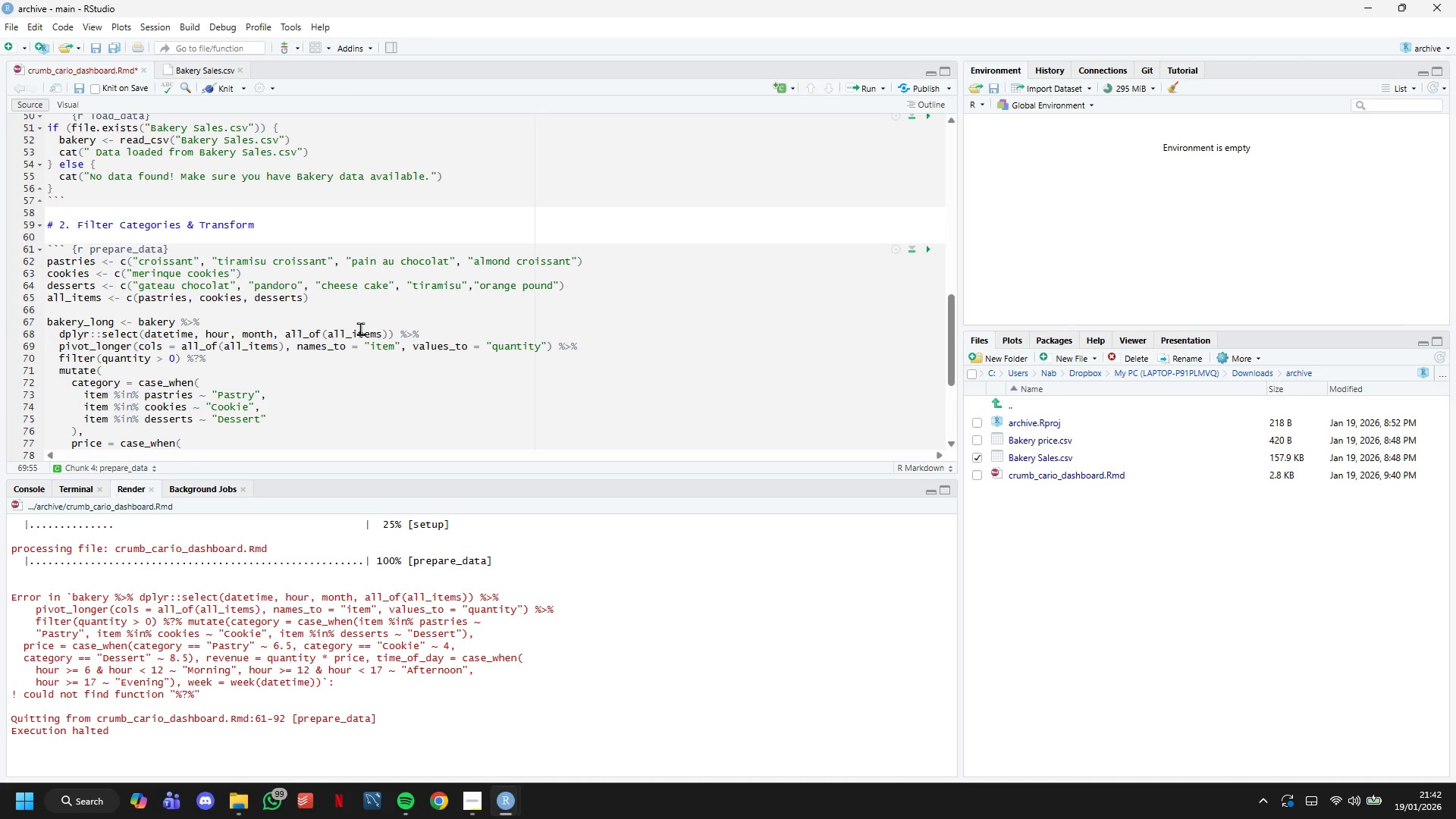 
hold_key(key=ArrowRight, duration=0.62)
 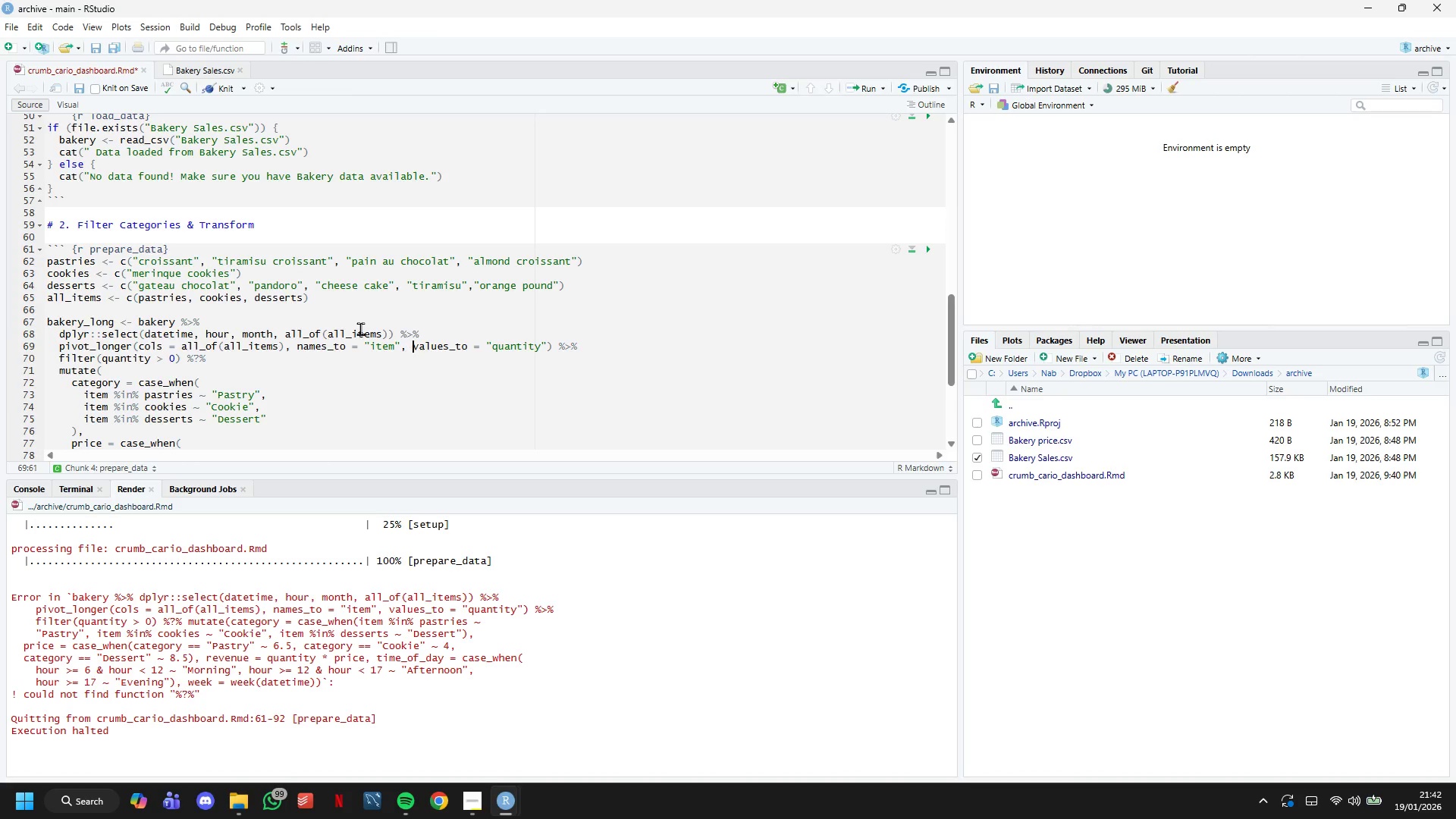 
hold_key(key=ArrowRight, duration=0.72)
 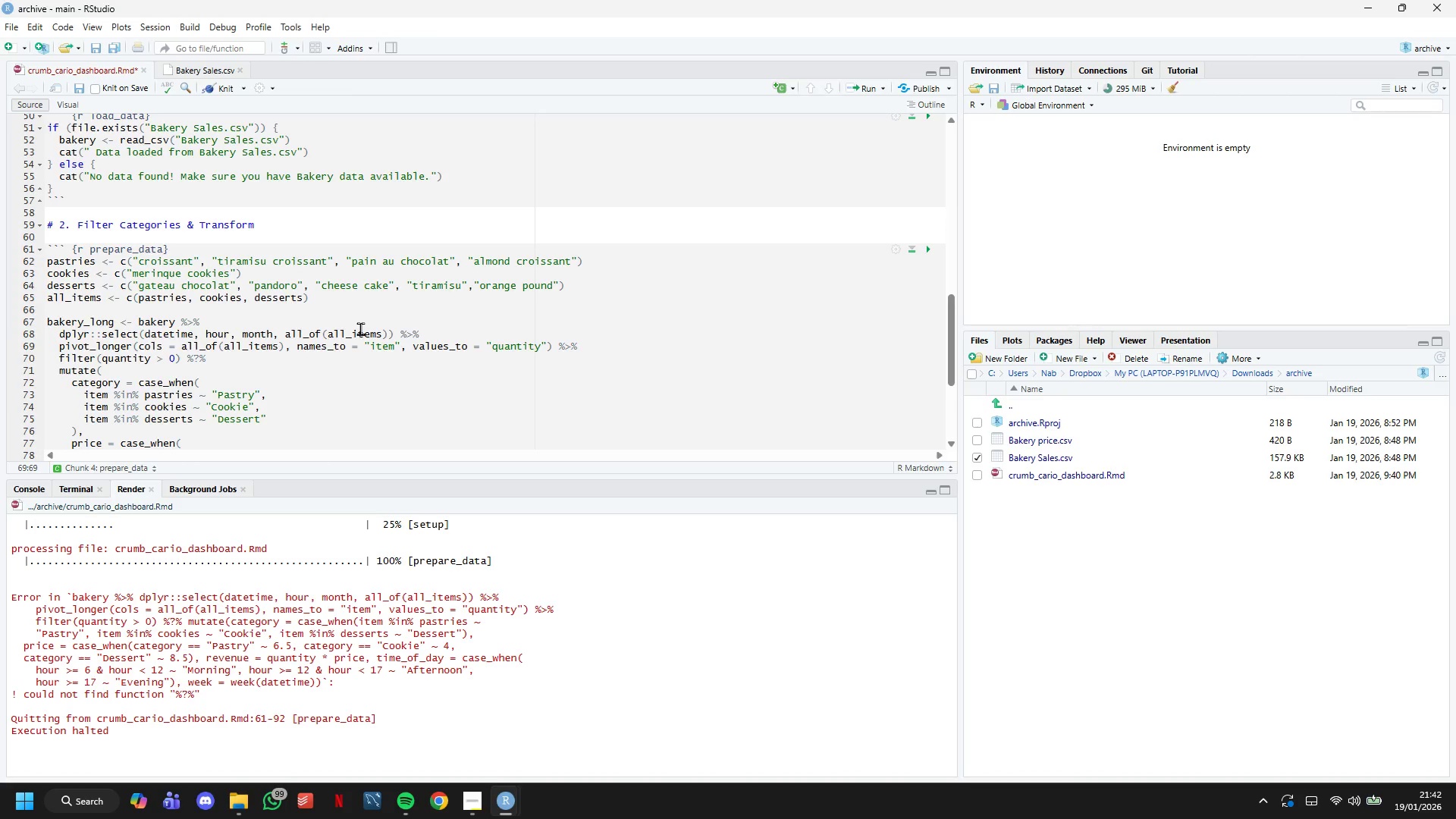 
hold_key(key=ArrowRight, duration=0.98)
 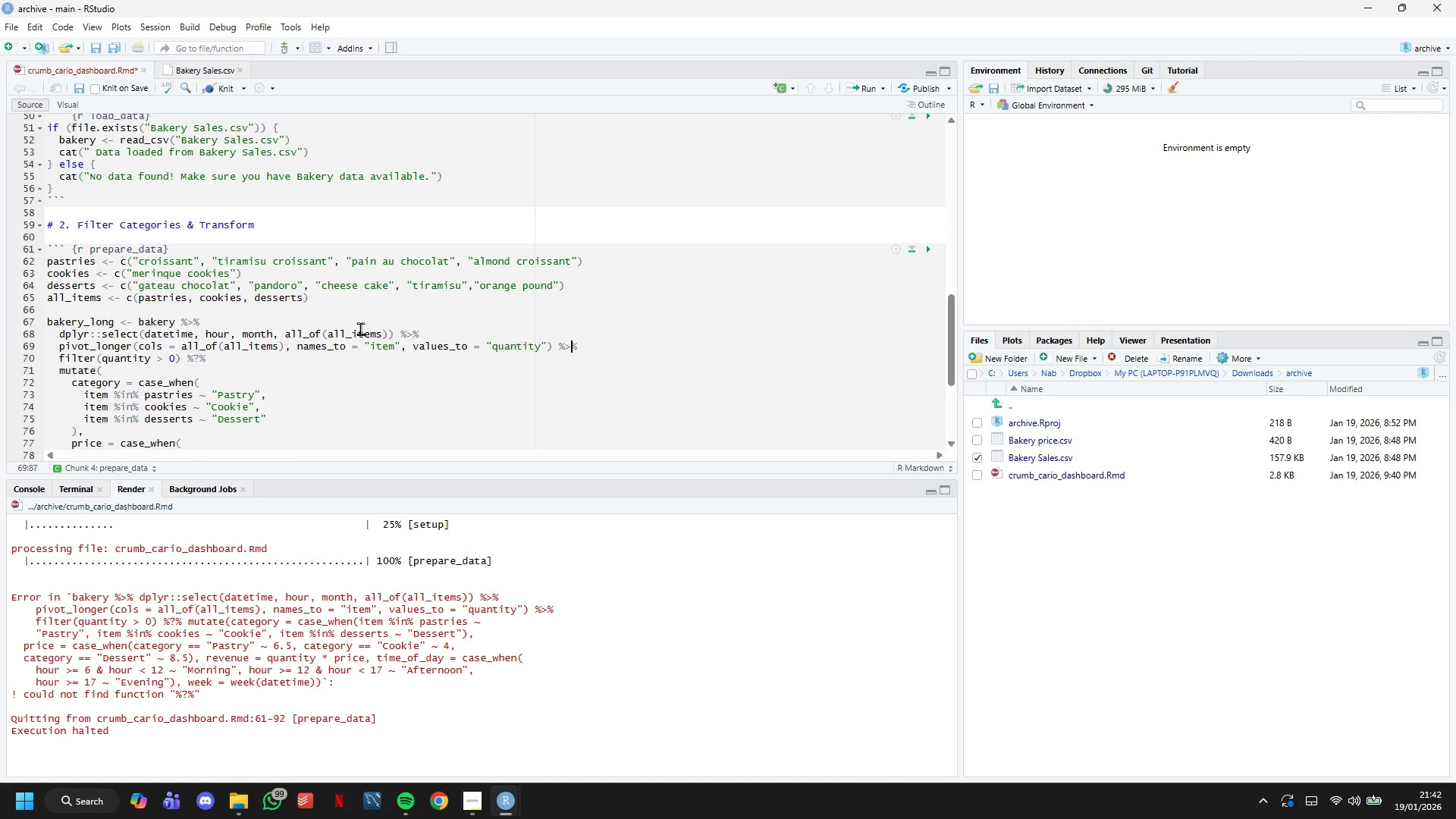 
key(ArrowRight)
 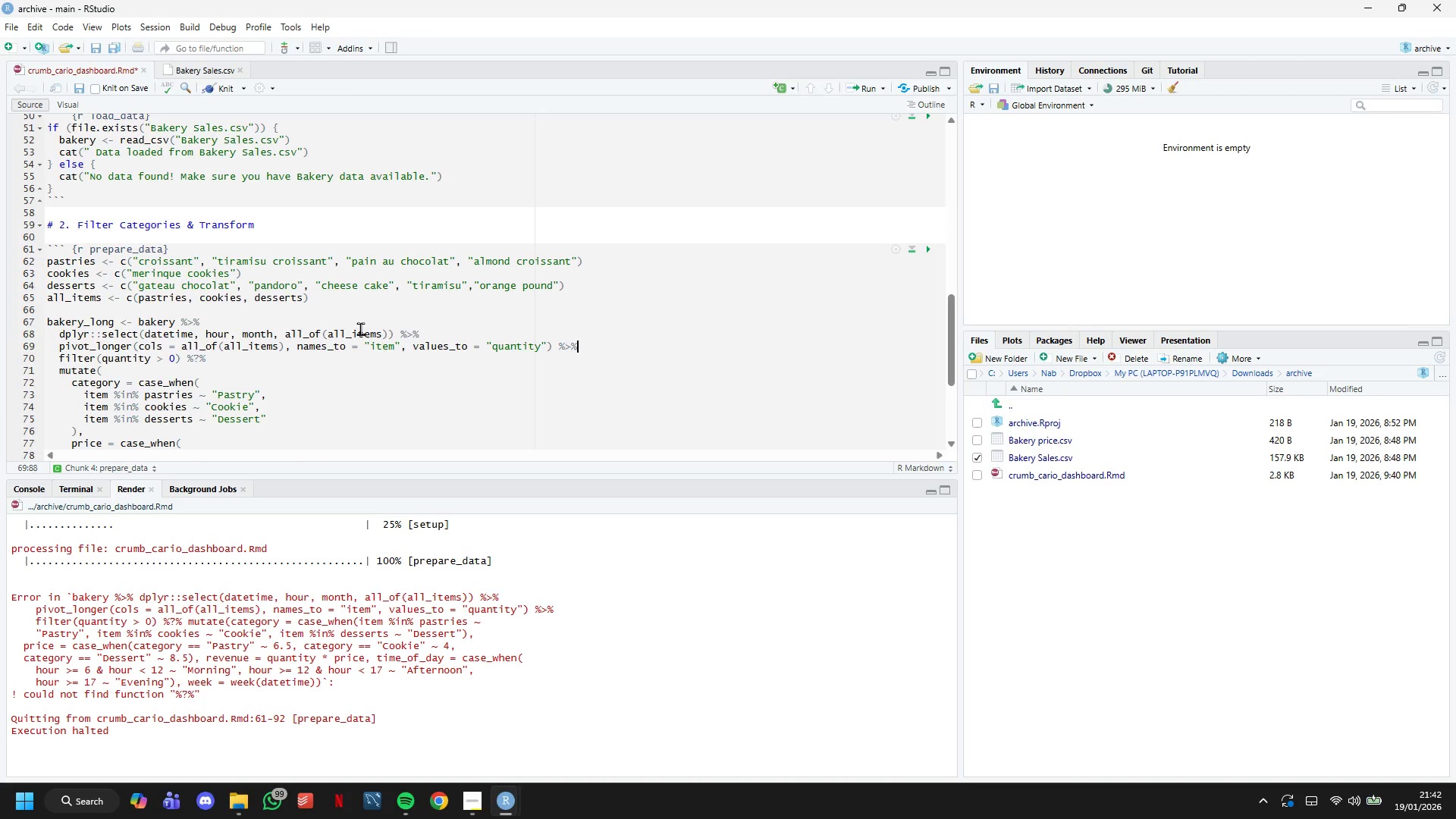 
key(ArrowRight)
 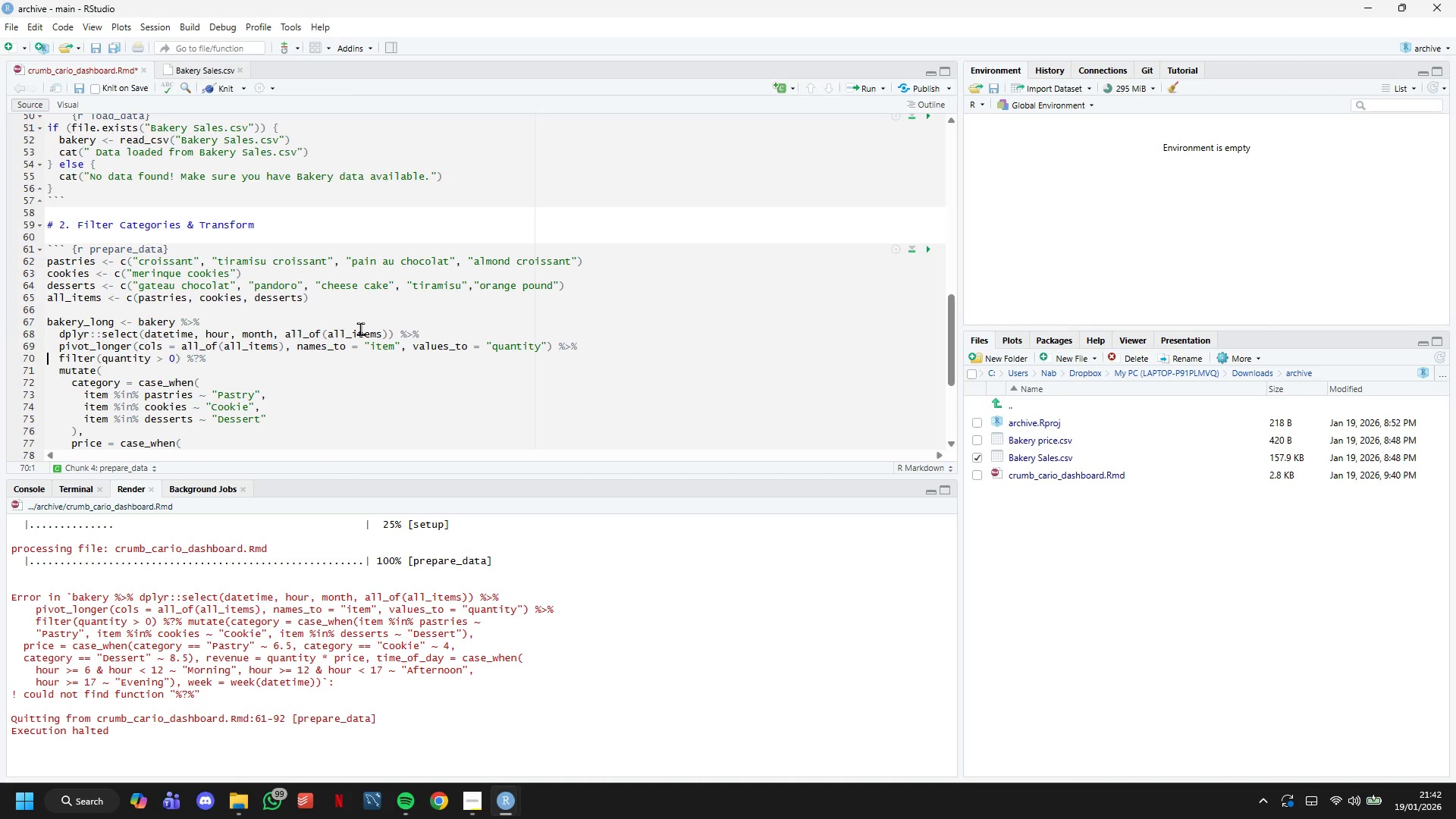 
hold_key(key=ArrowRight, duration=0.64)
 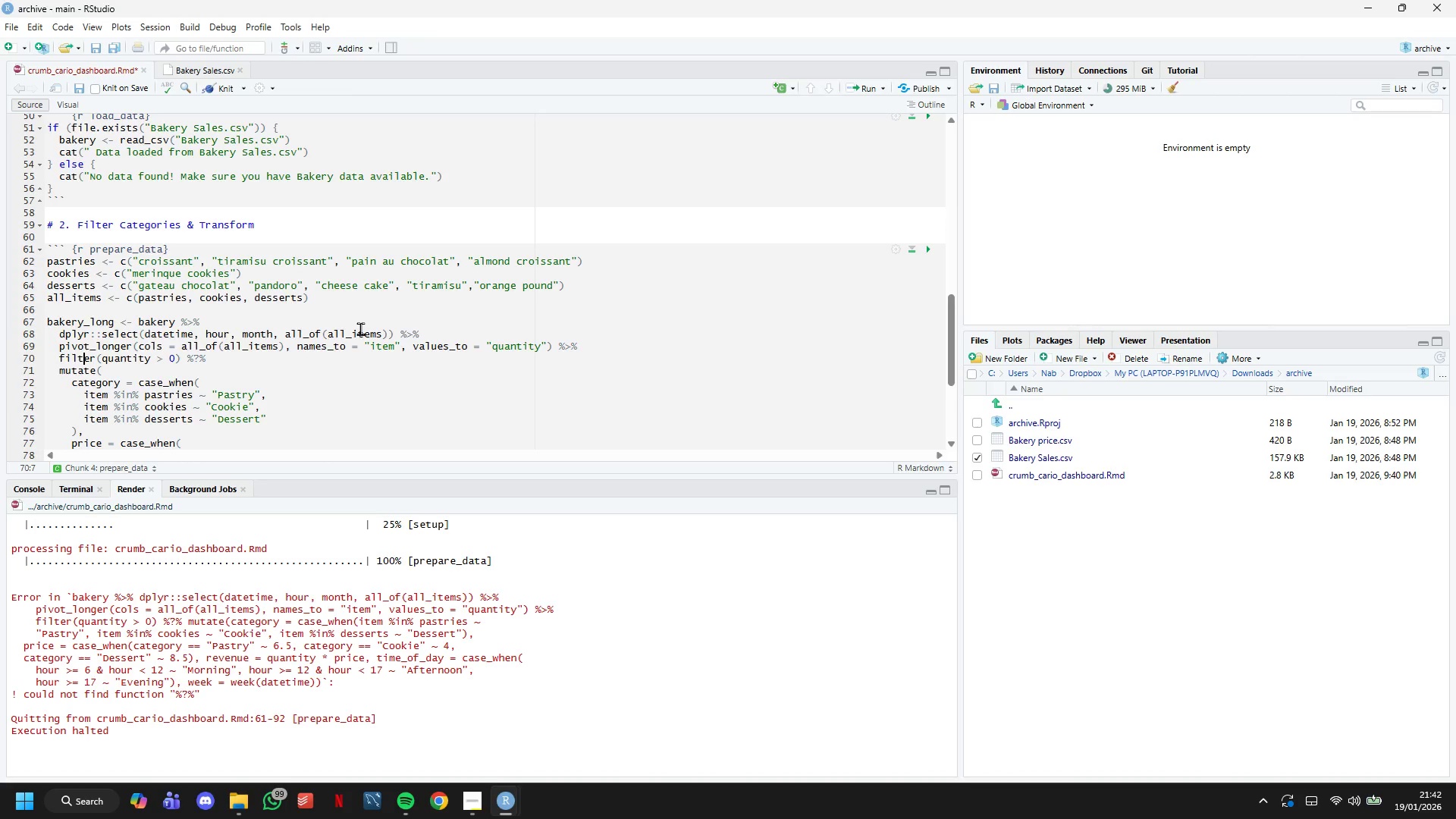 
hold_key(key=ArrowRight, duration=0.88)
 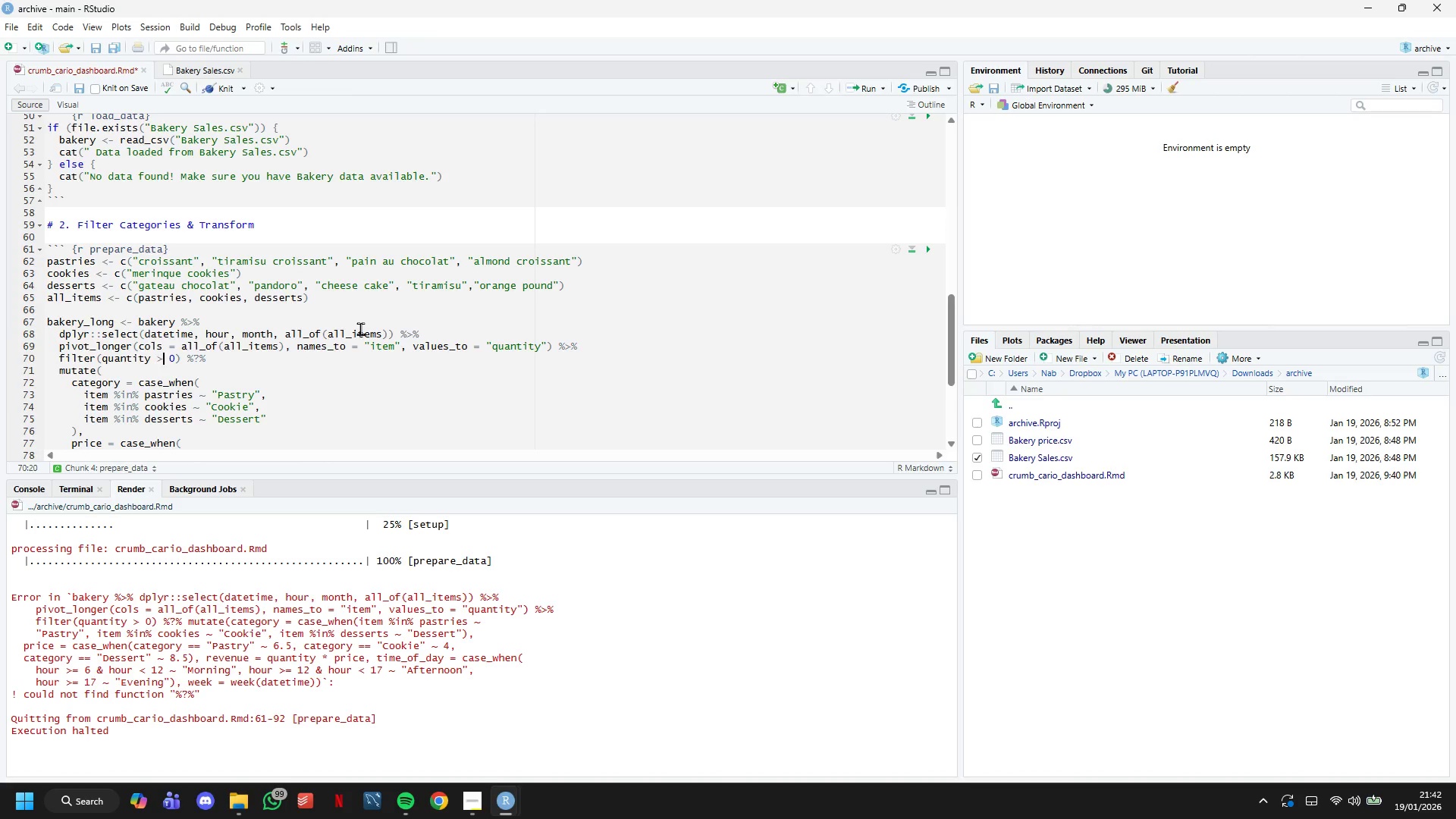 
key(ArrowRight)
 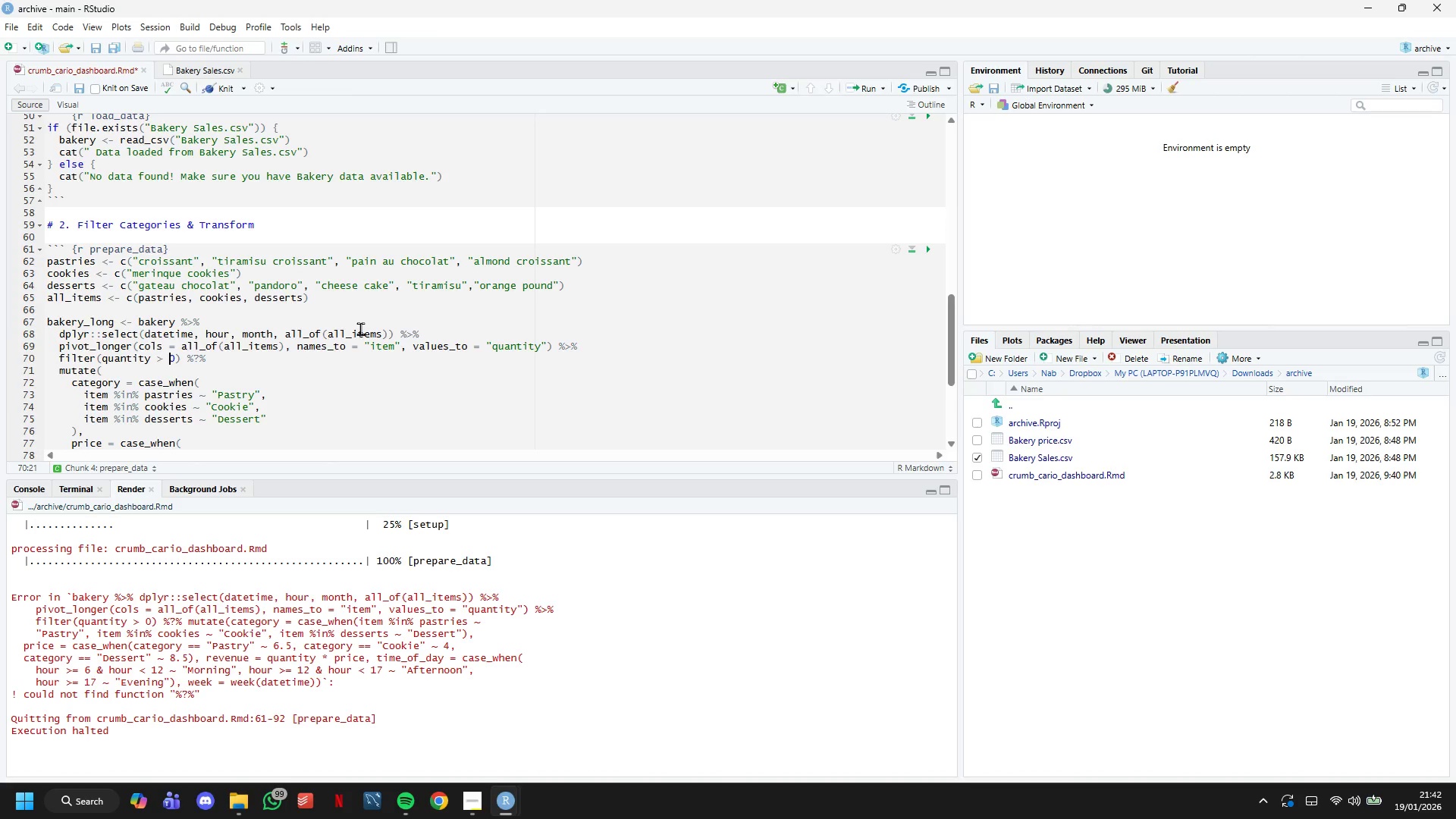 
key(ArrowRight)
 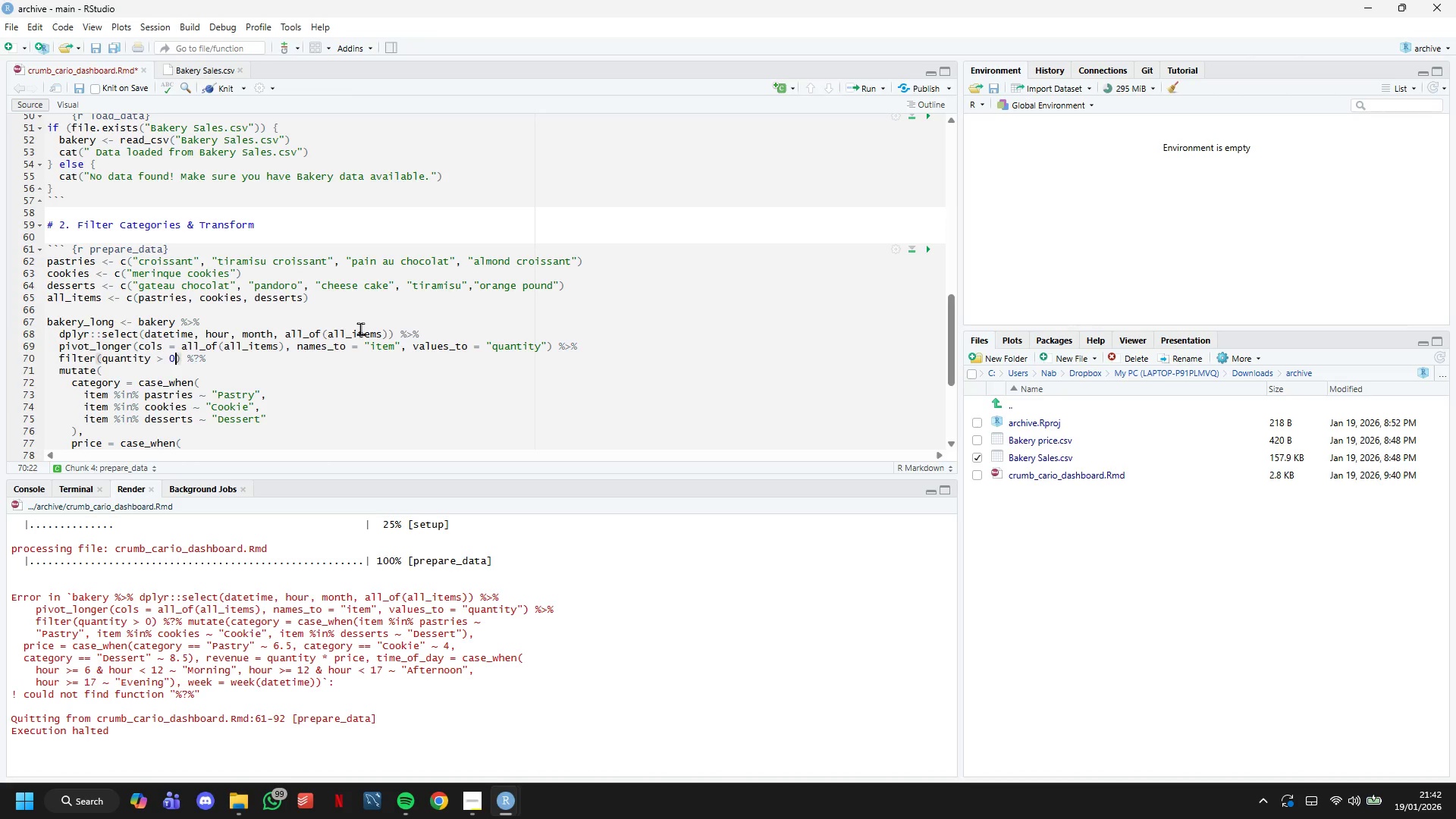 
key(ArrowRight)
 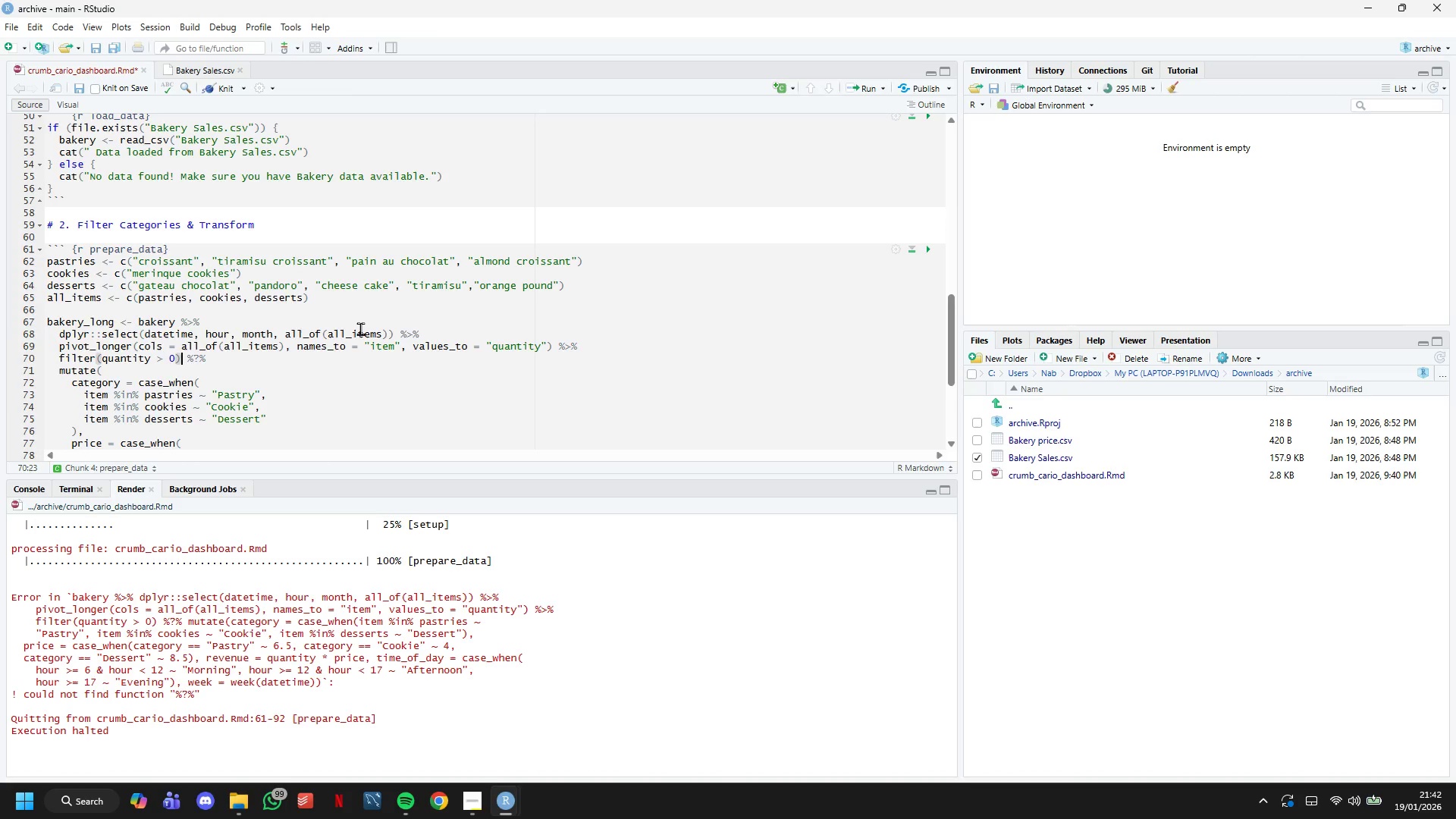 
key(ArrowRight)
 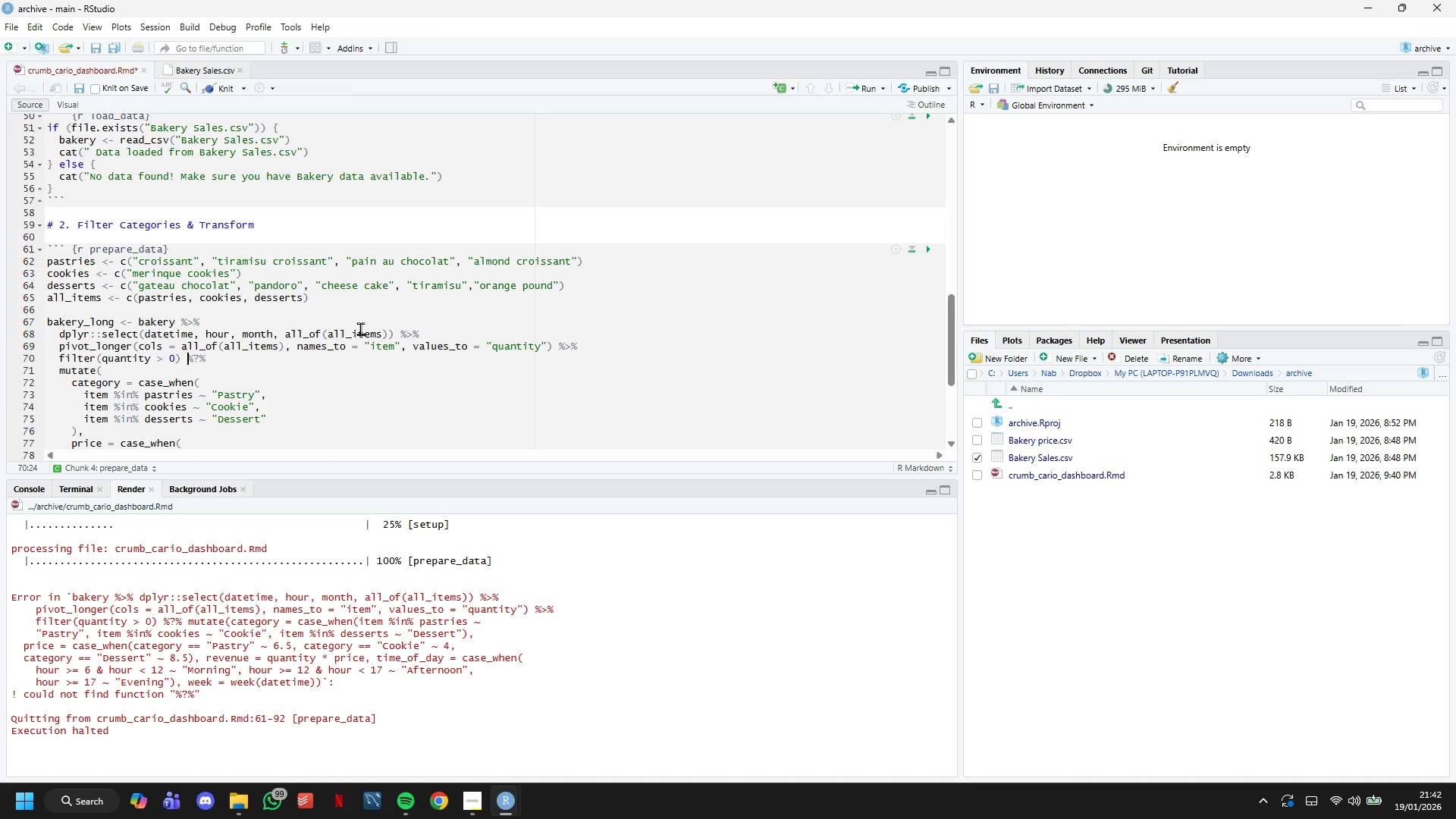 
key(ArrowRight)
 